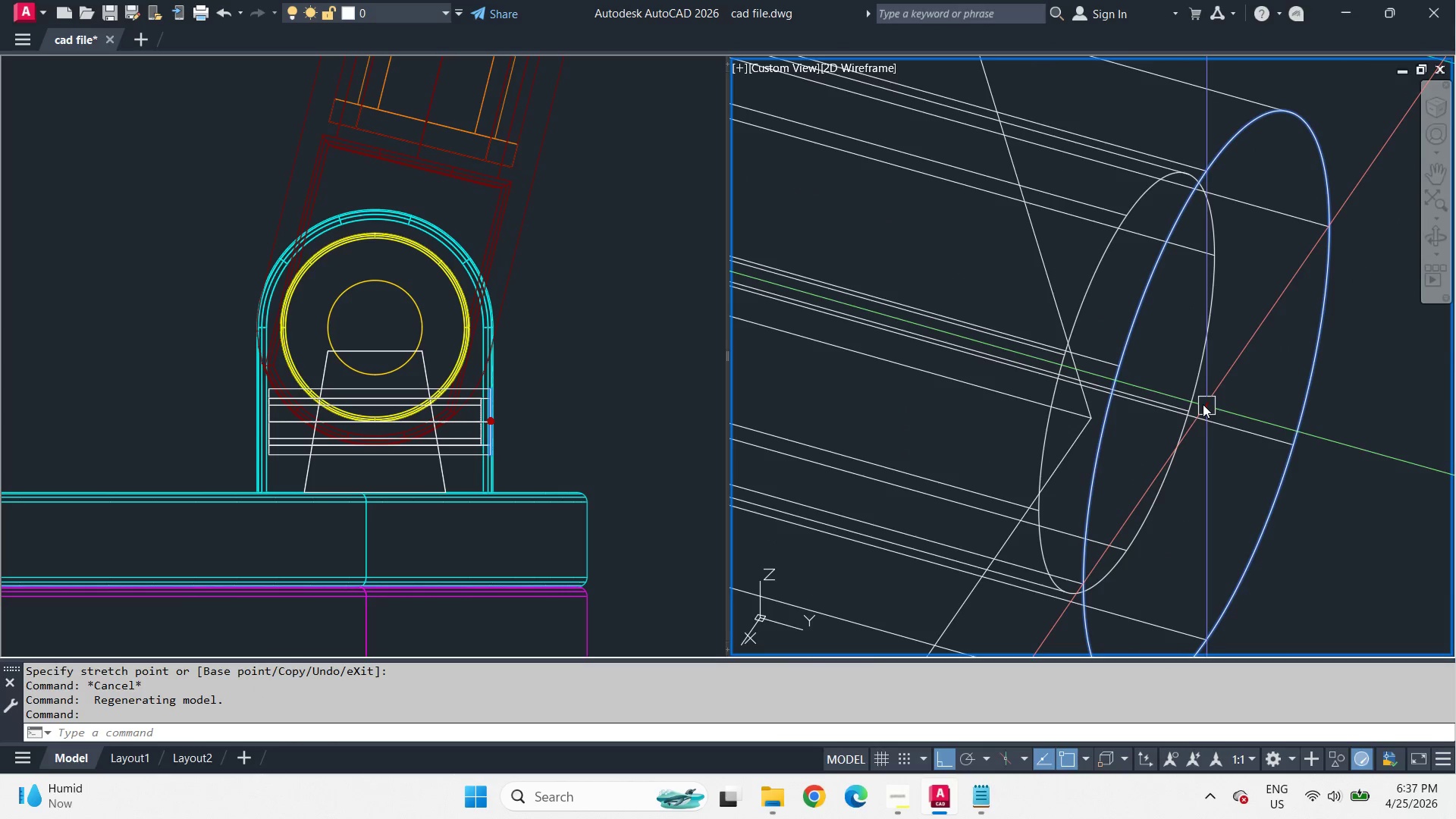 
left_click([1203, 404])
 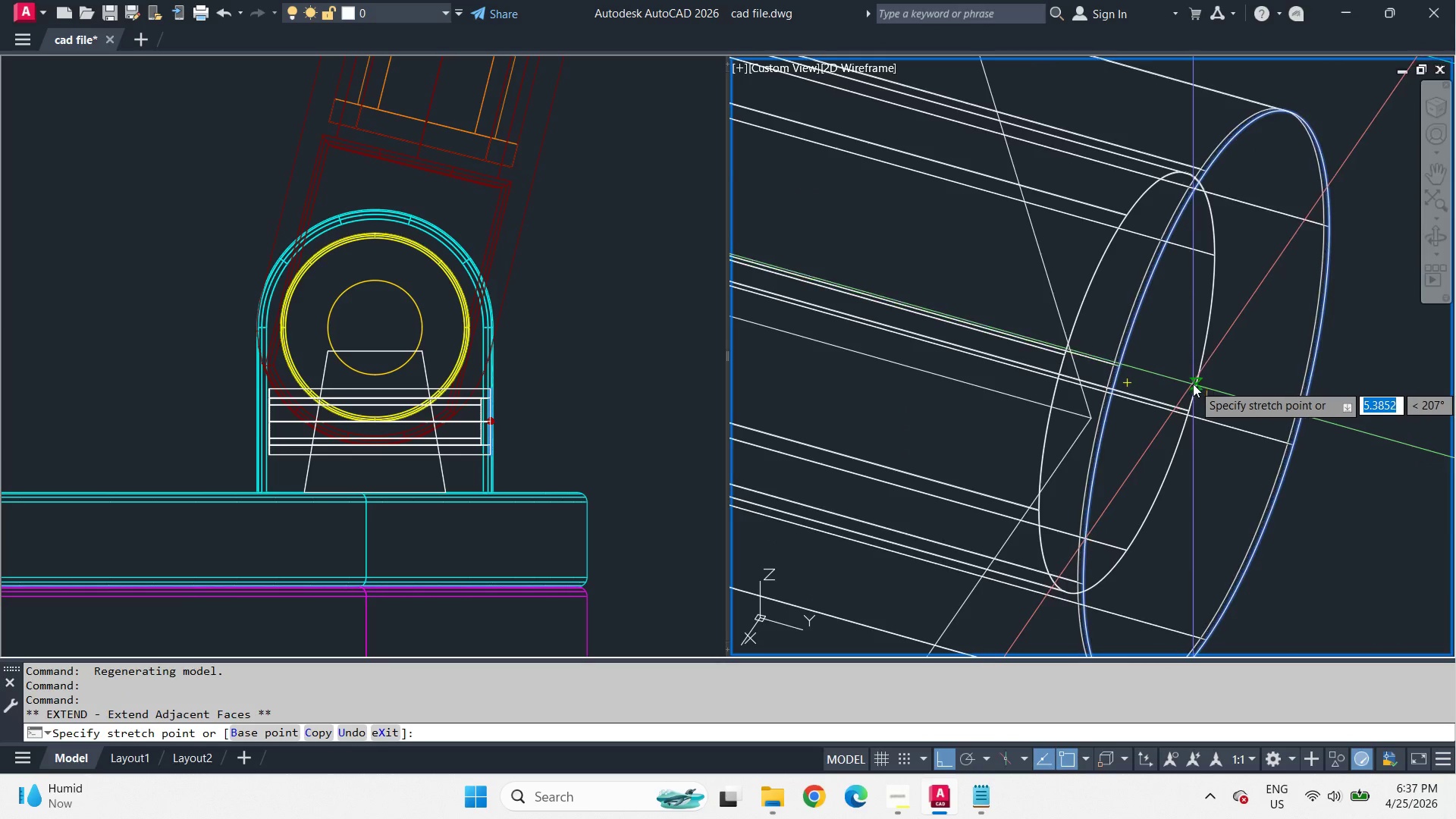 
left_click([1193, 384])
 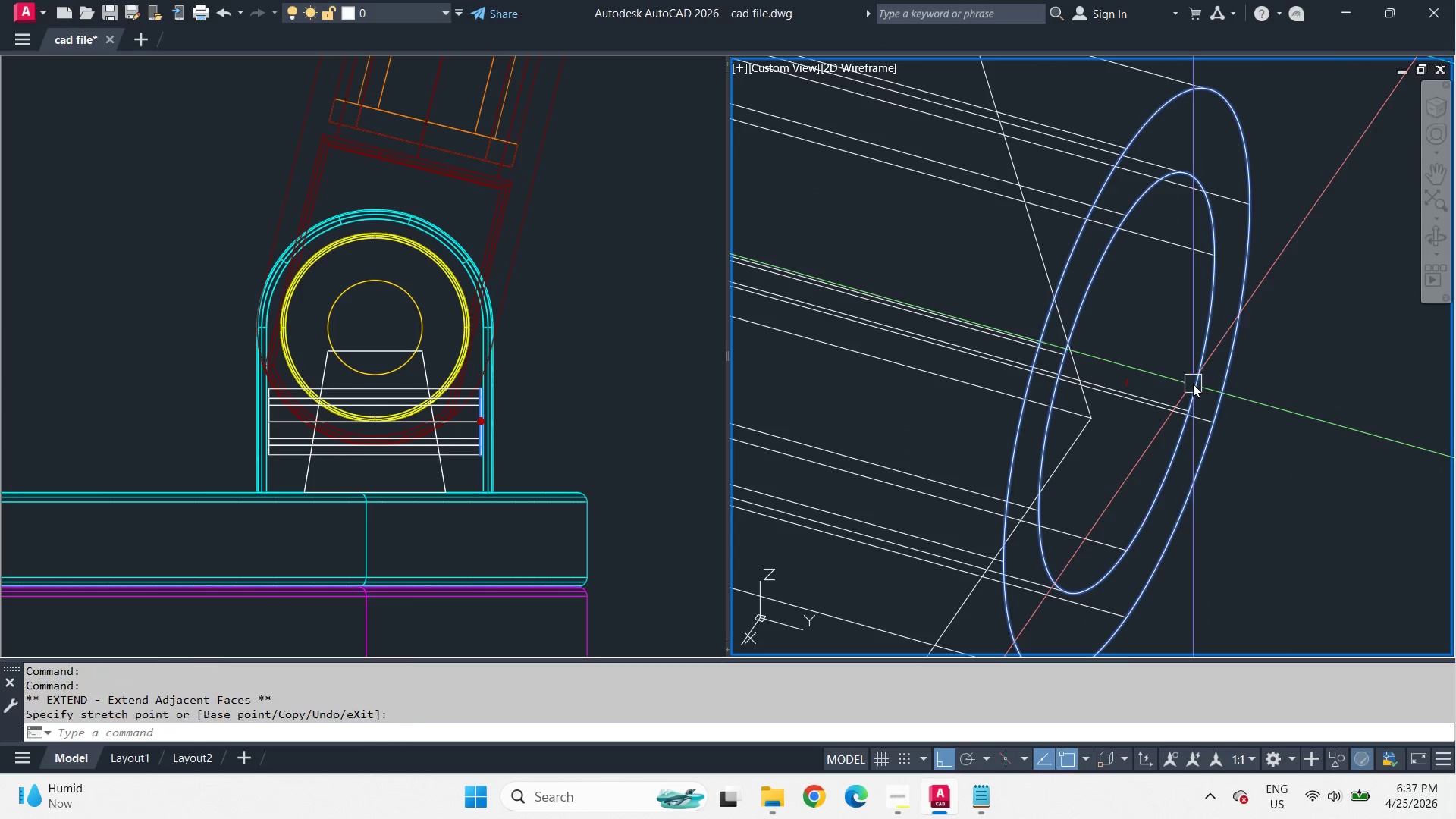 
key(Escape)
 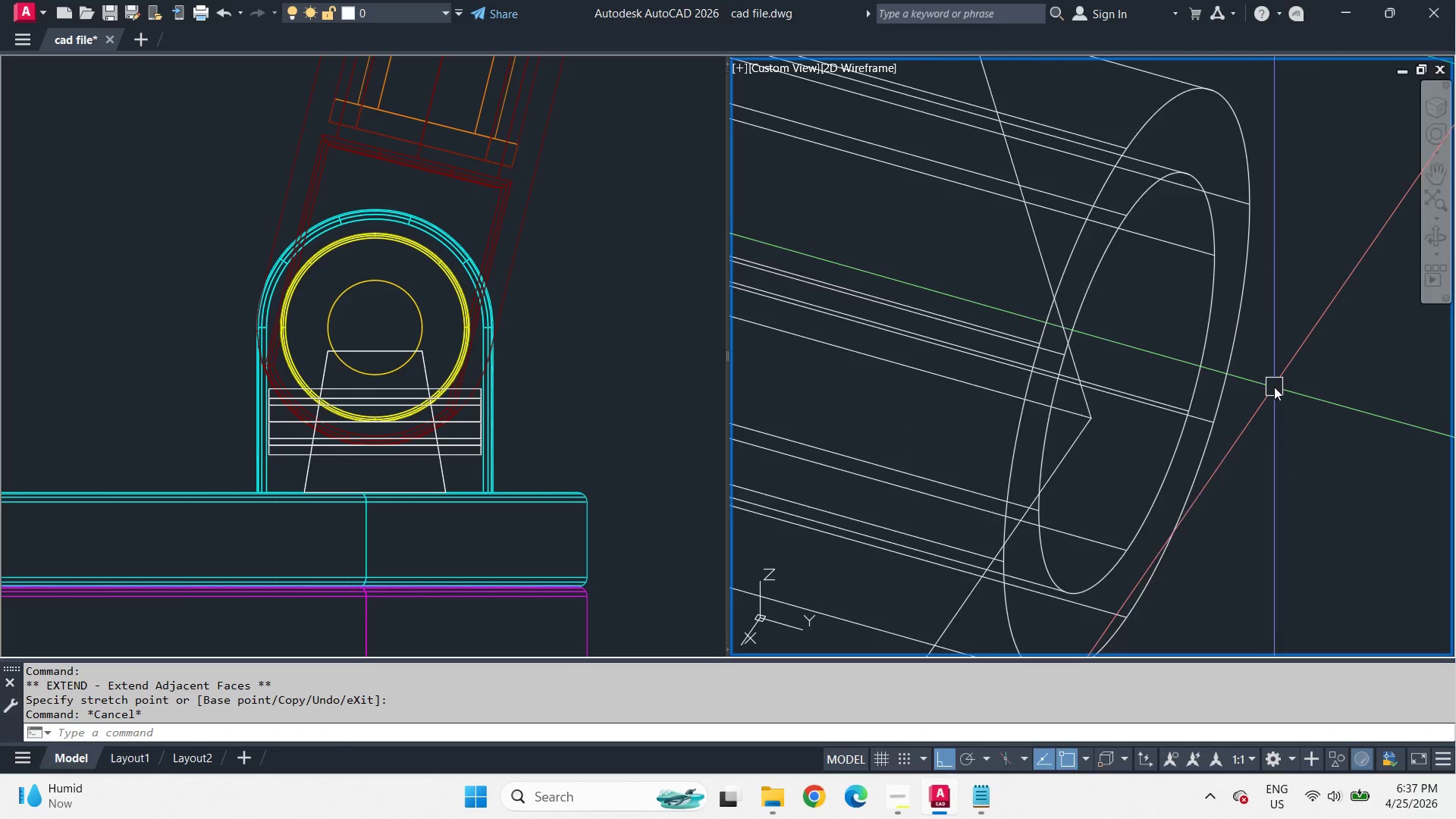 
hold_key(key=ShiftLeft, duration=1.12)
 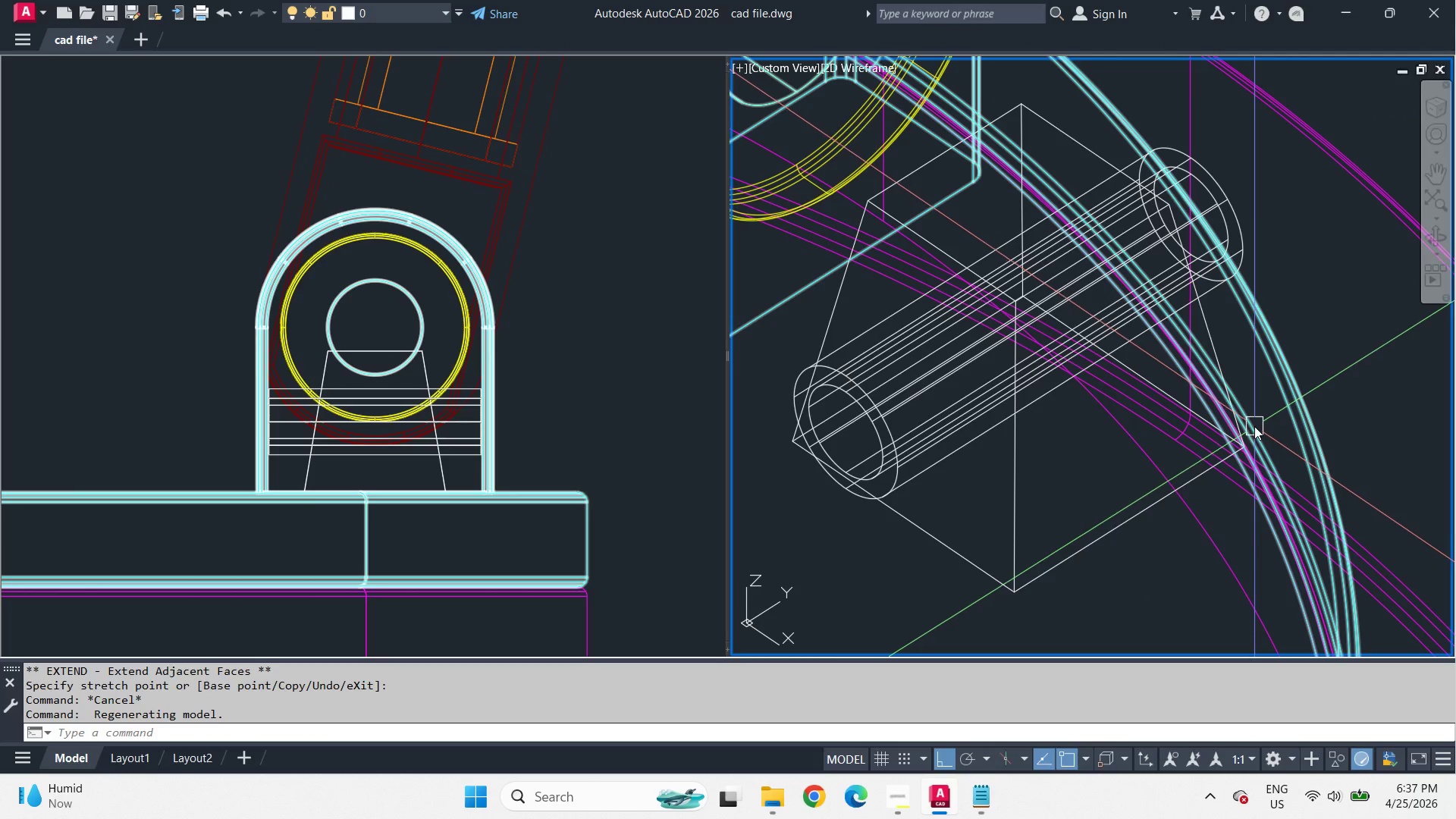 
scroll: coordinate [1274, 387], scroll_direction: down, amount: 3.0
 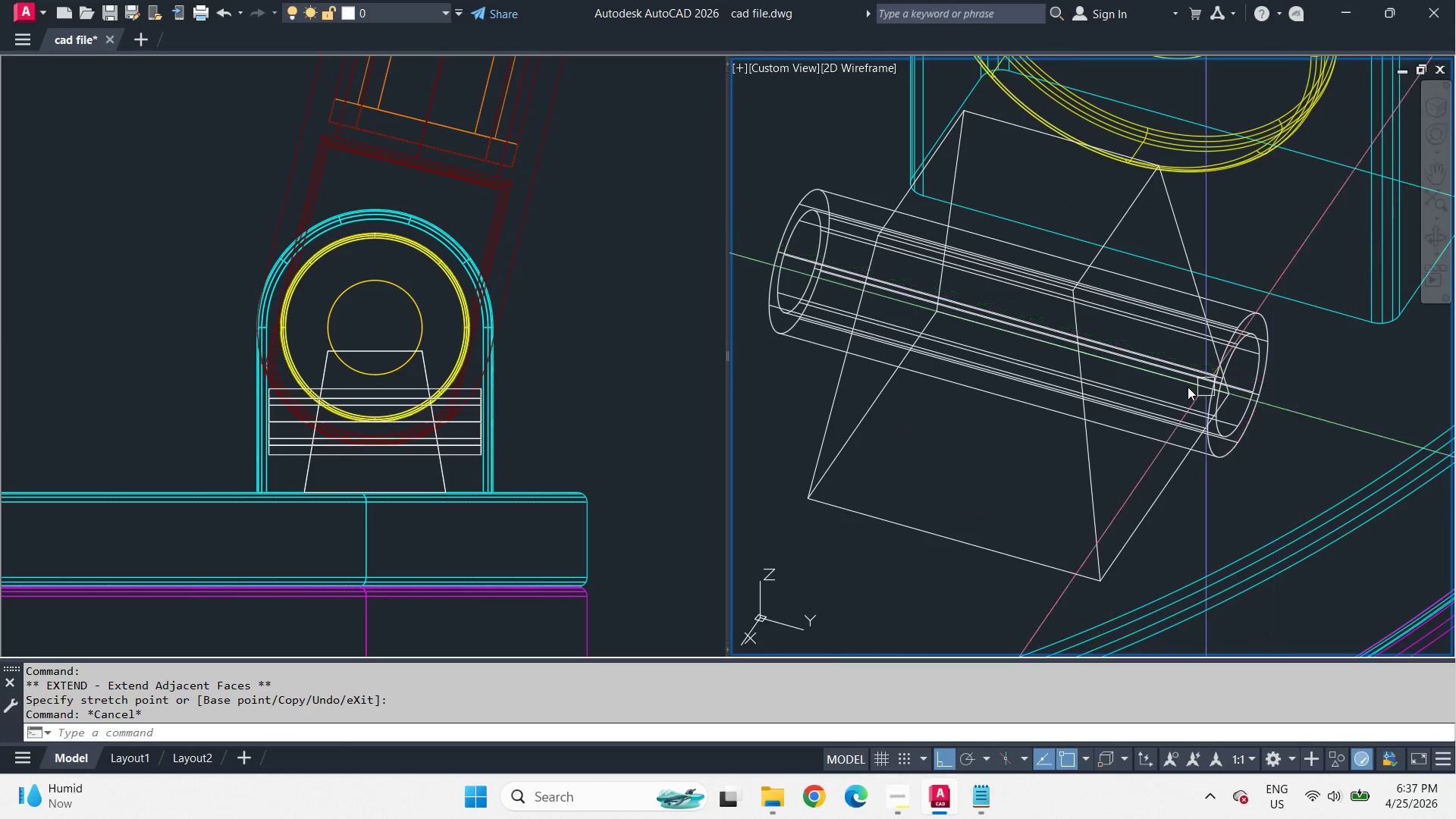 
type(uni )
 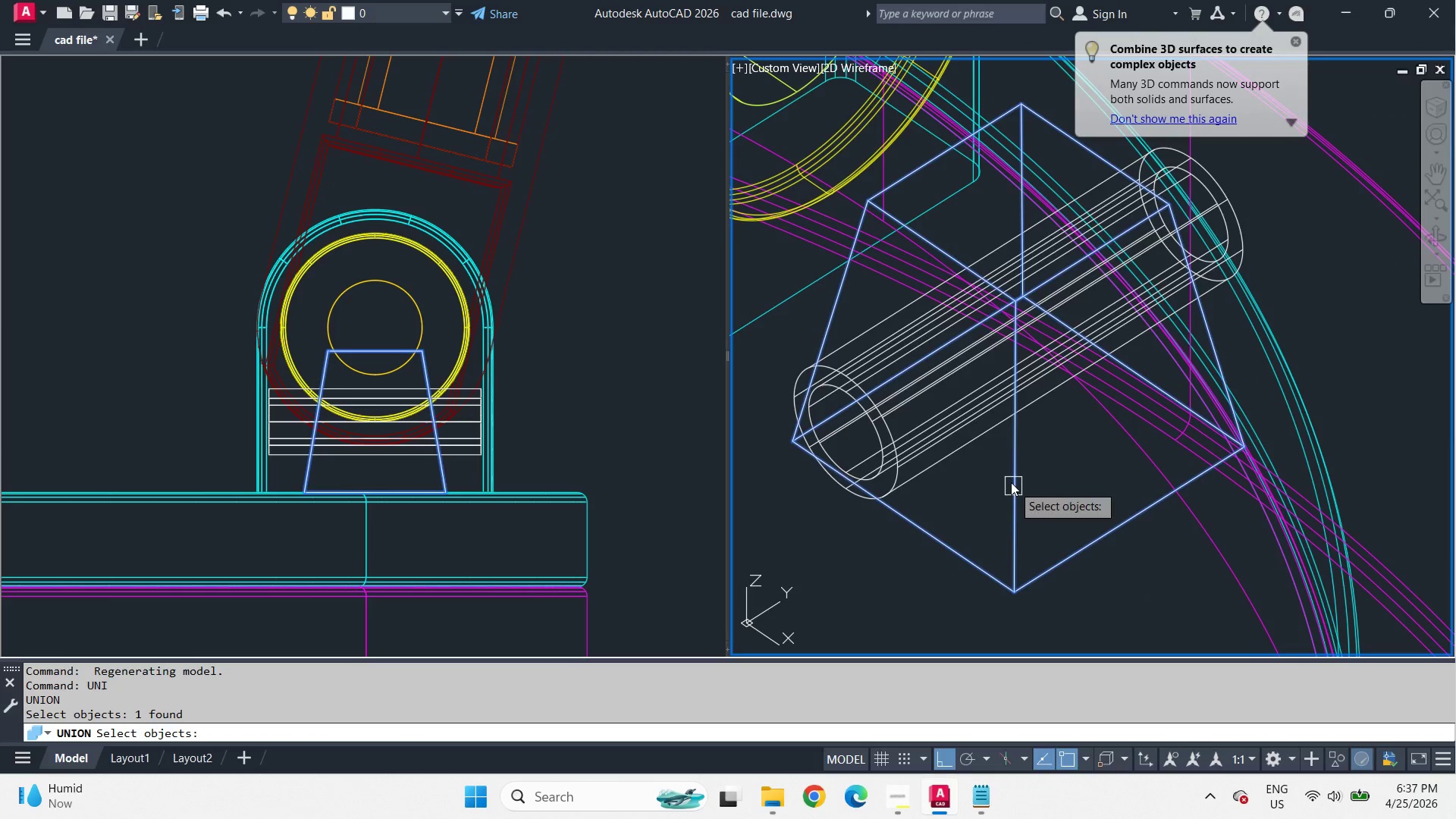 
double_click([957, 422])
 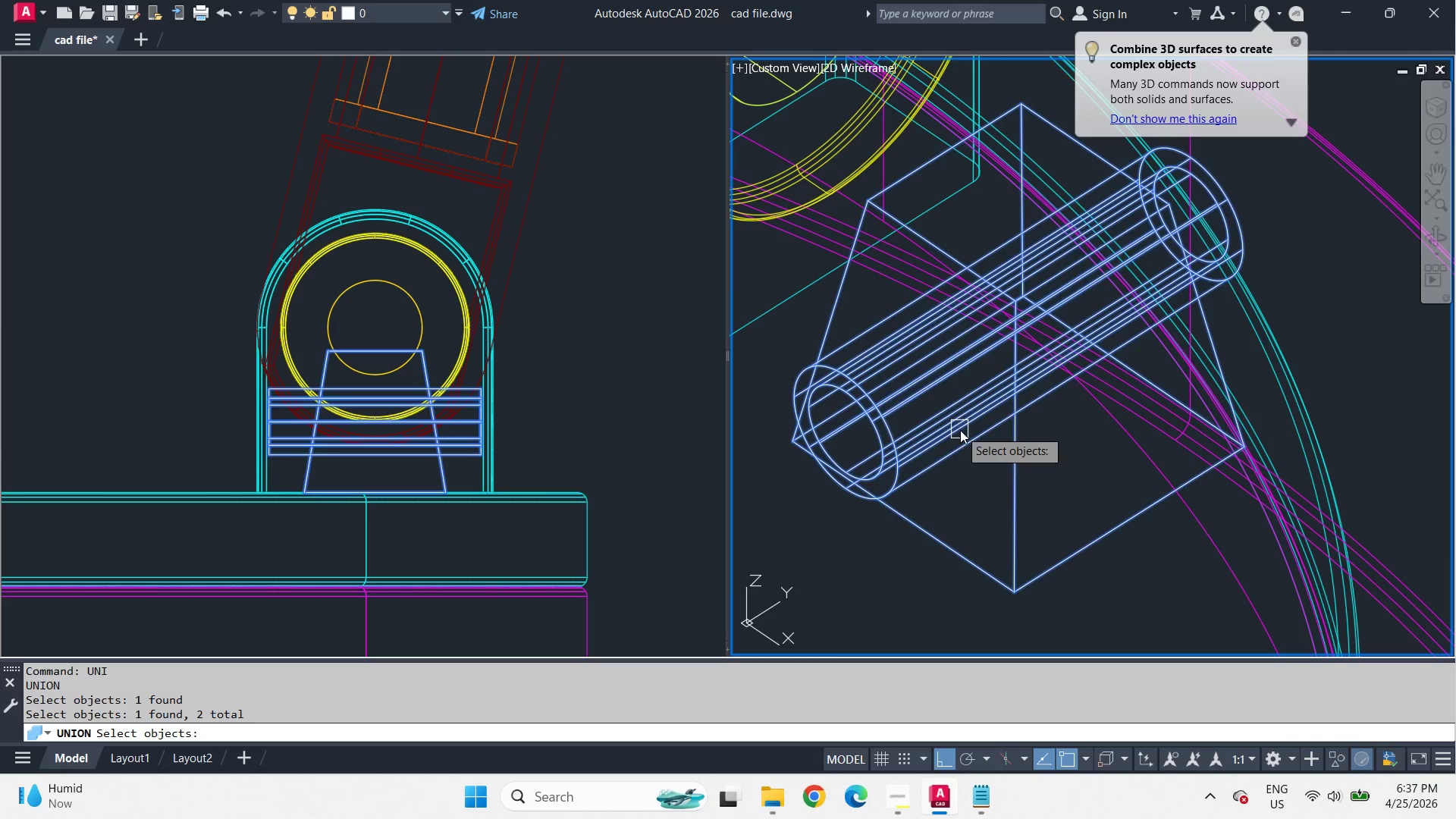 
key(Space)
 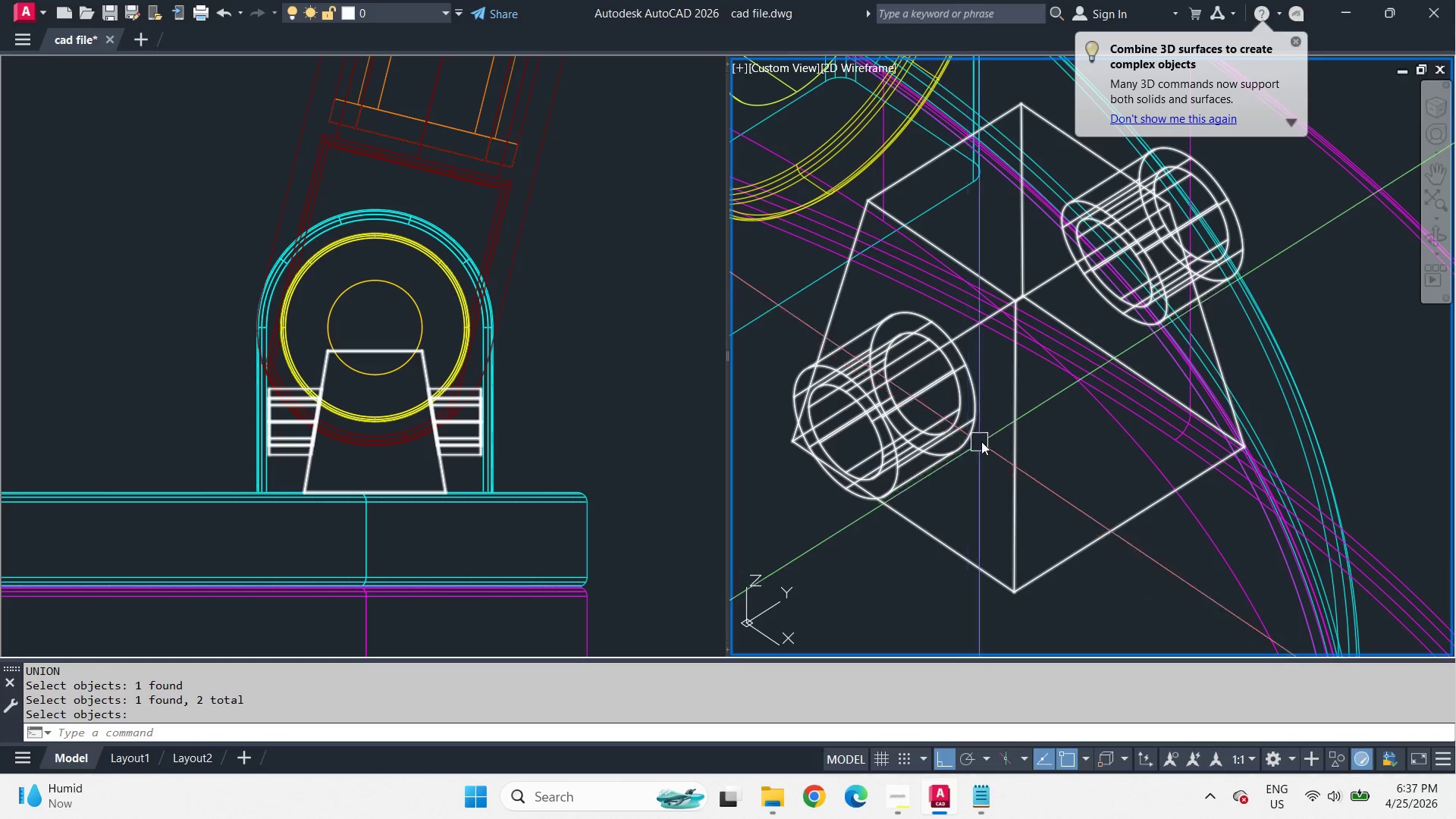 
hold_key(key=ShiftLeft, duration=3.12)
 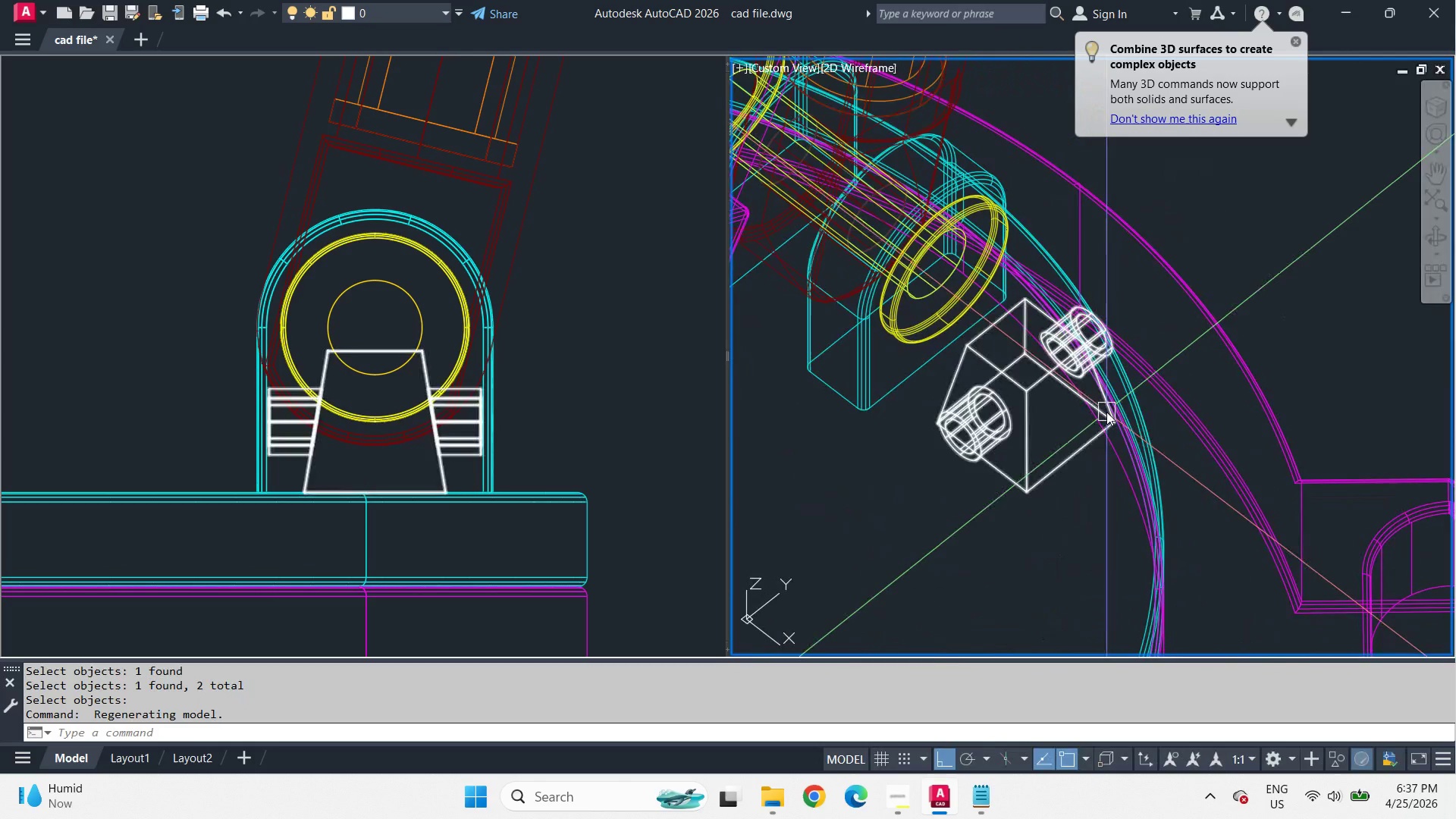 
scroll: coordinate [1038, 422], scroll_direction: down, amount: 2.0
 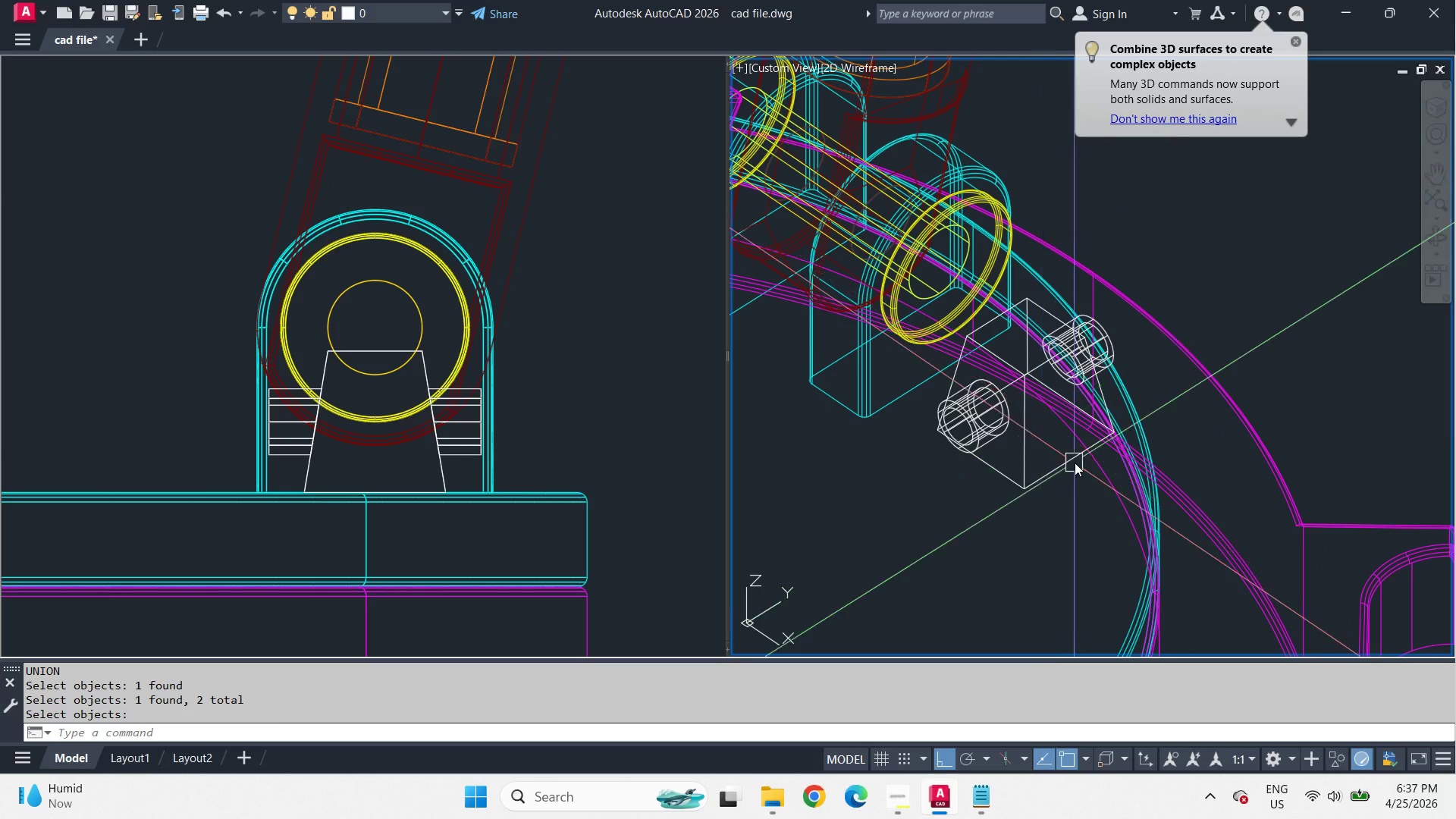 
hold_key(key=ShiftLeft, duration=2.33)
 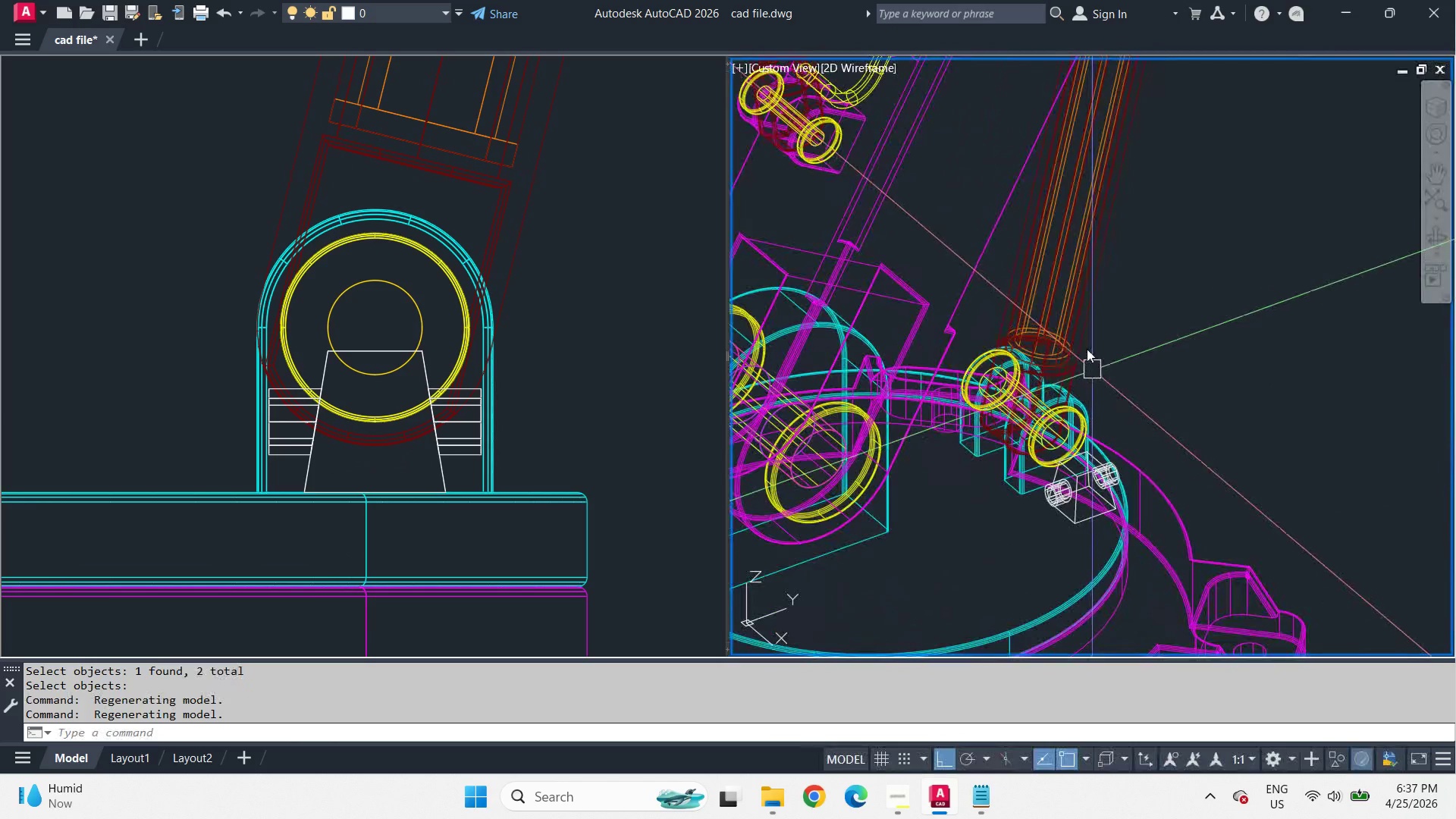 
scroll: coordinate [1106, 412], scroll_direction: down, amount: 2.0
 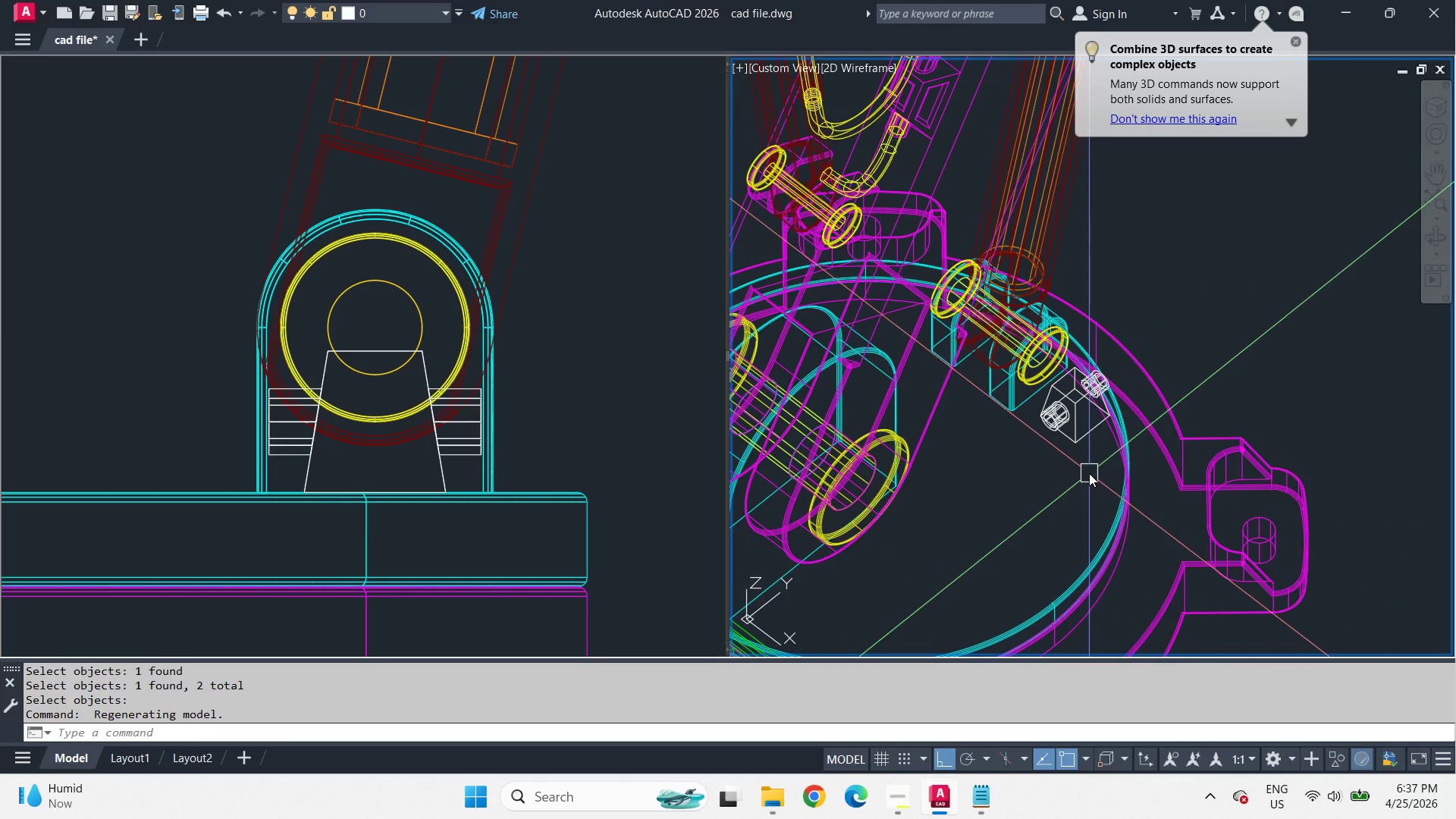 
left_click([600, 347])
 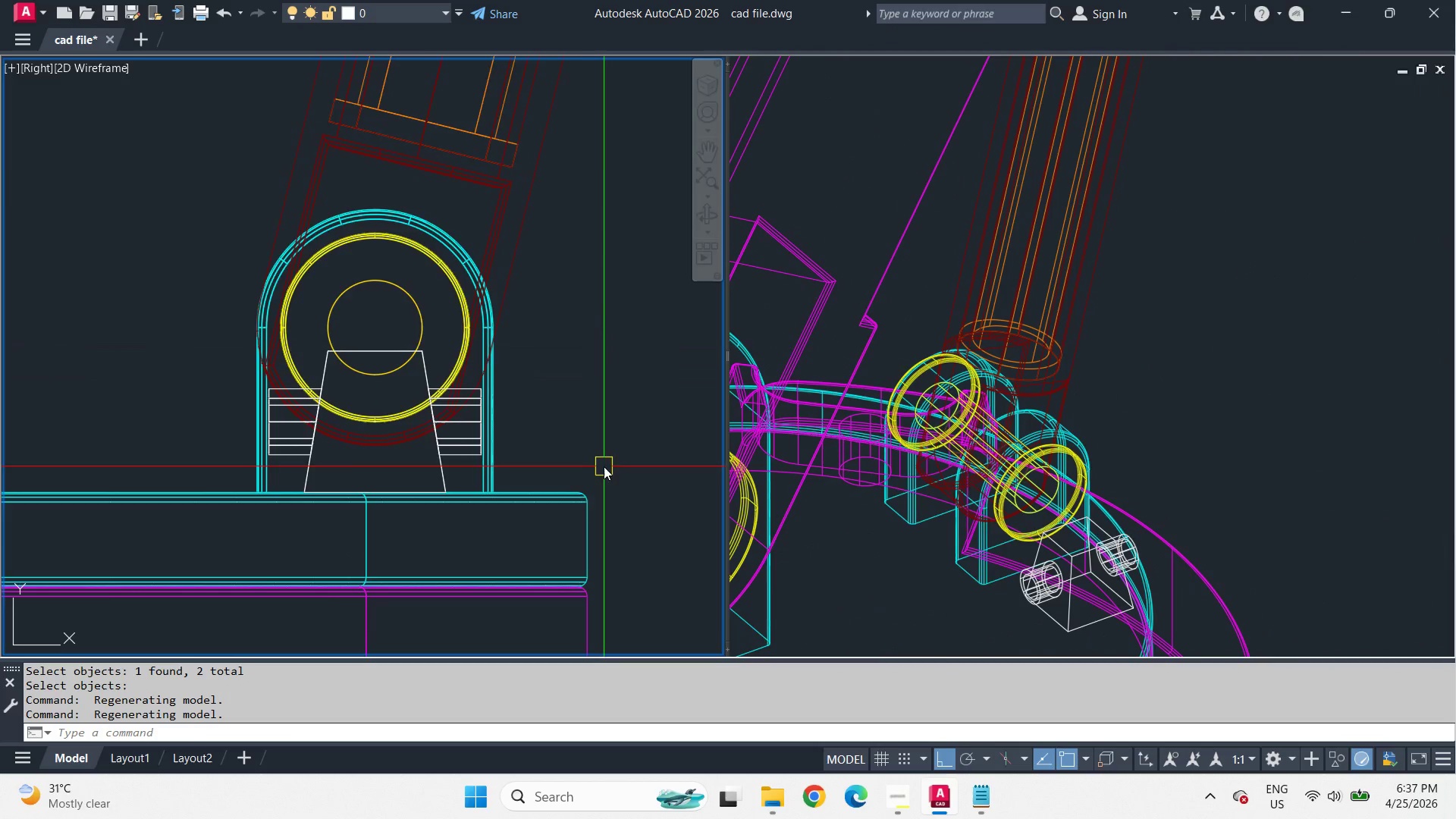 
scroll: coordinate [1084, 341], scroll_direction: up, amount: 1.0
 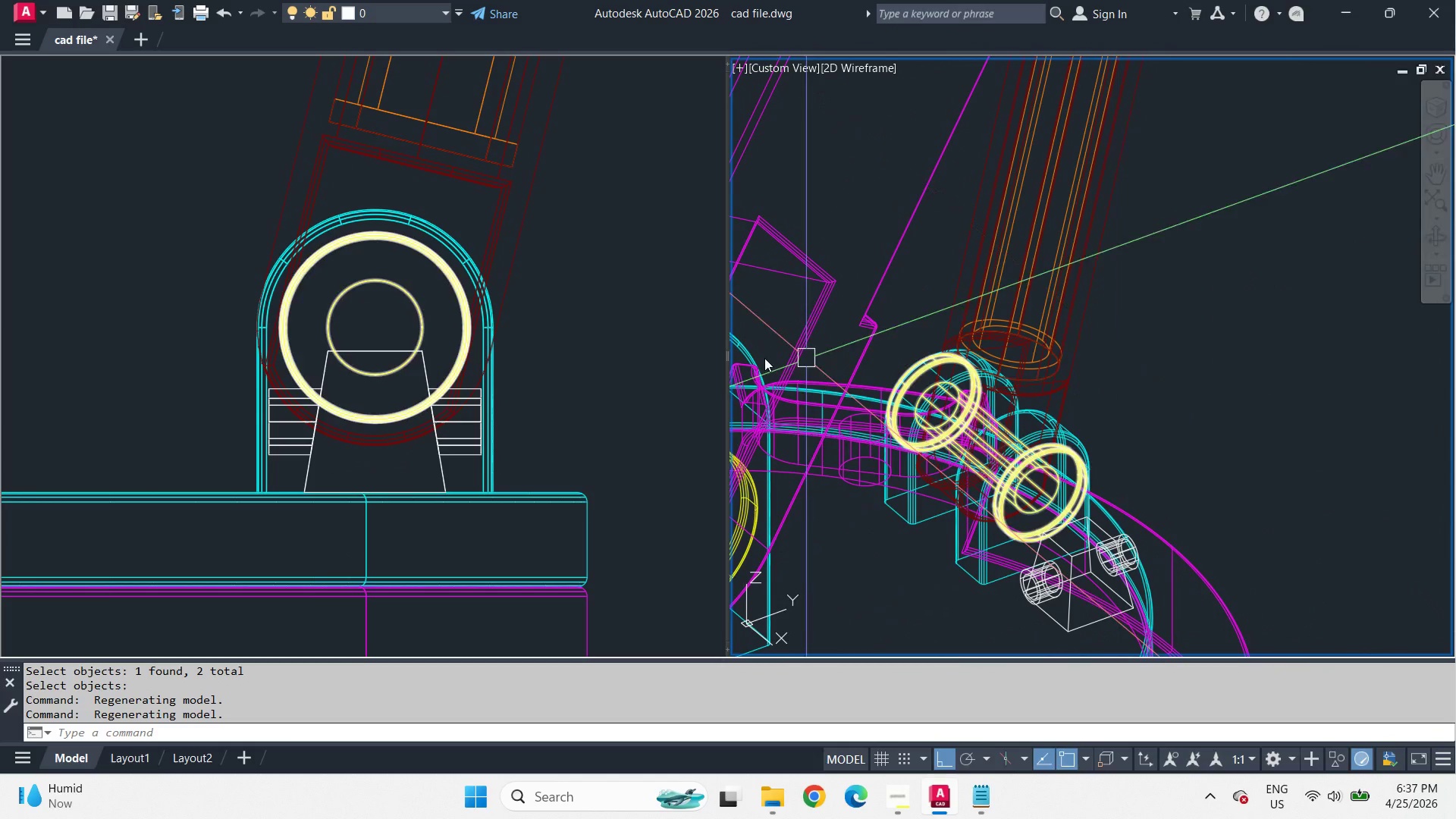 
key(Escape)
 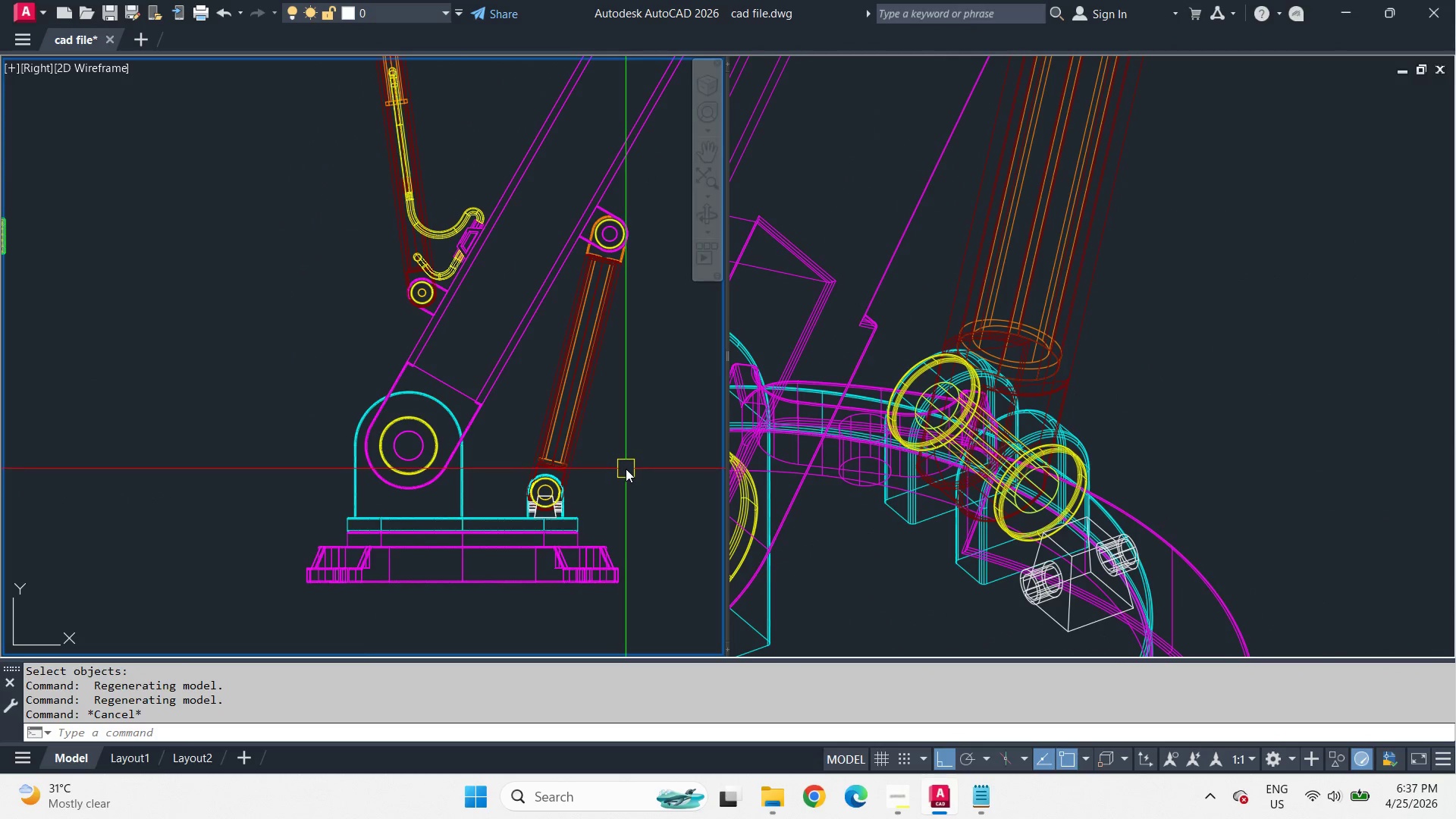 
key(Escape)
 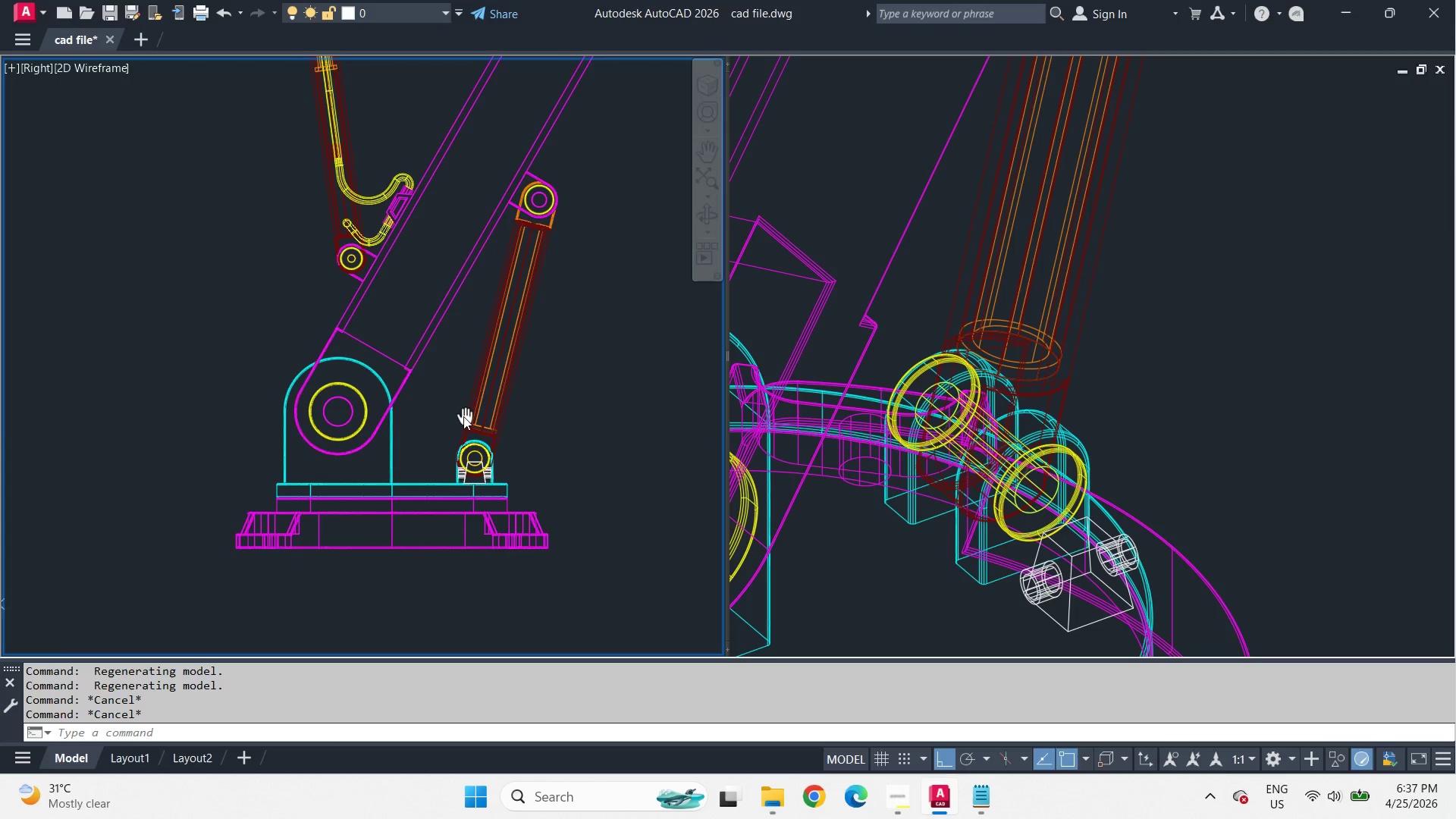 
scroll: coordinate [607, 470], scroll_direction: down, amount: 4.0
 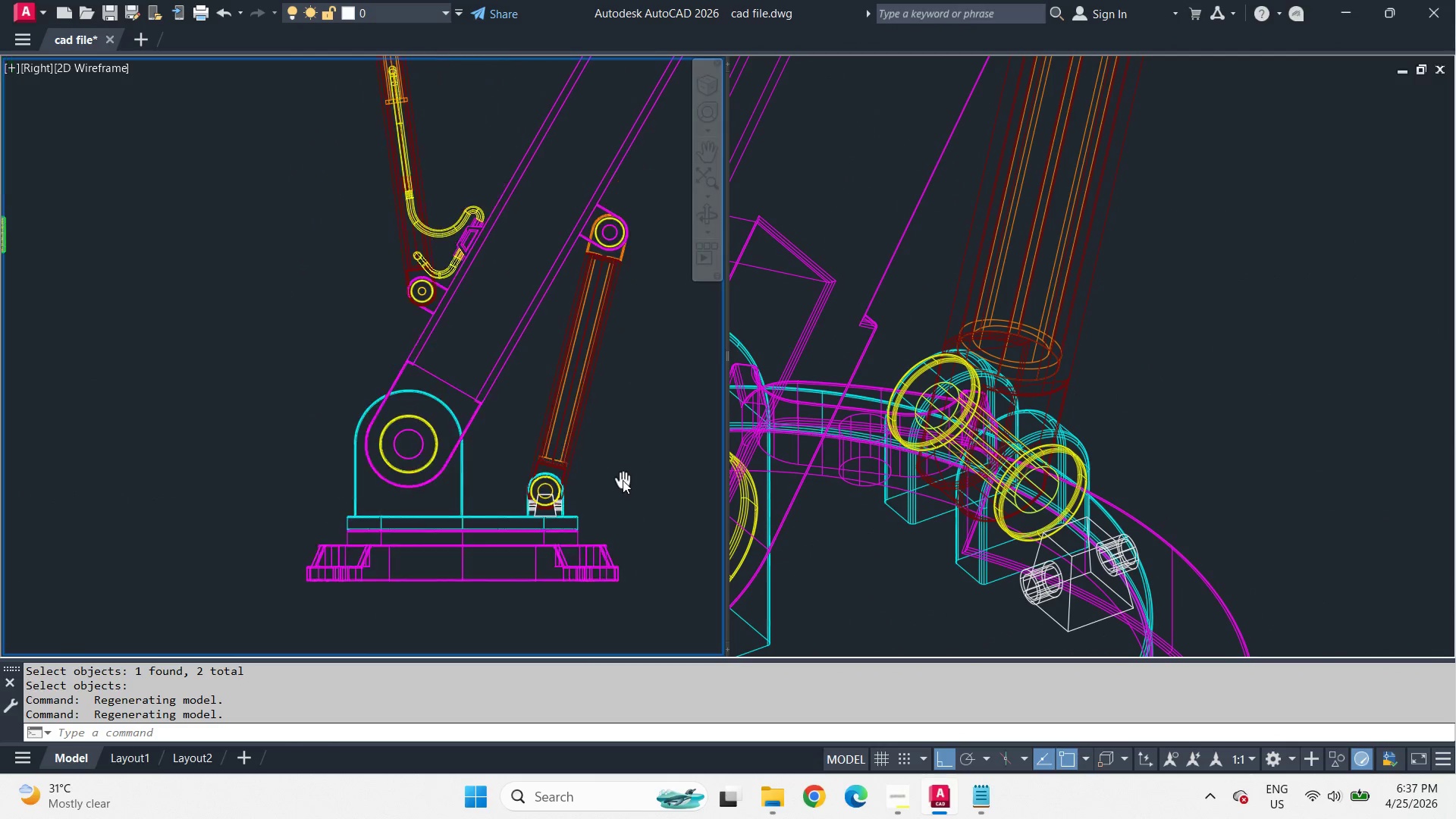 
type(pl)
 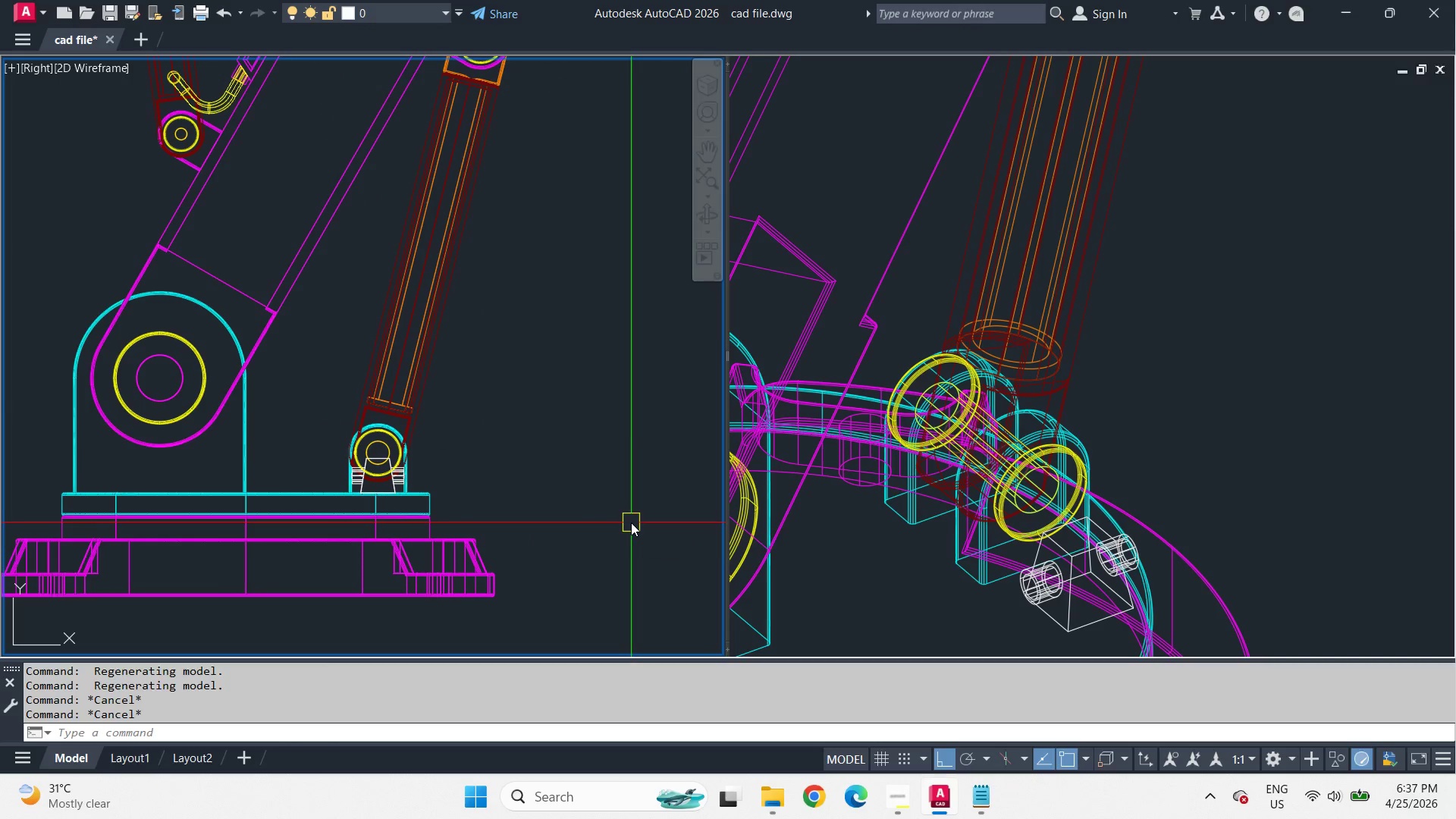 
scroll: coordinate [608, 450], scroll_direction: up, amount: 1.0
 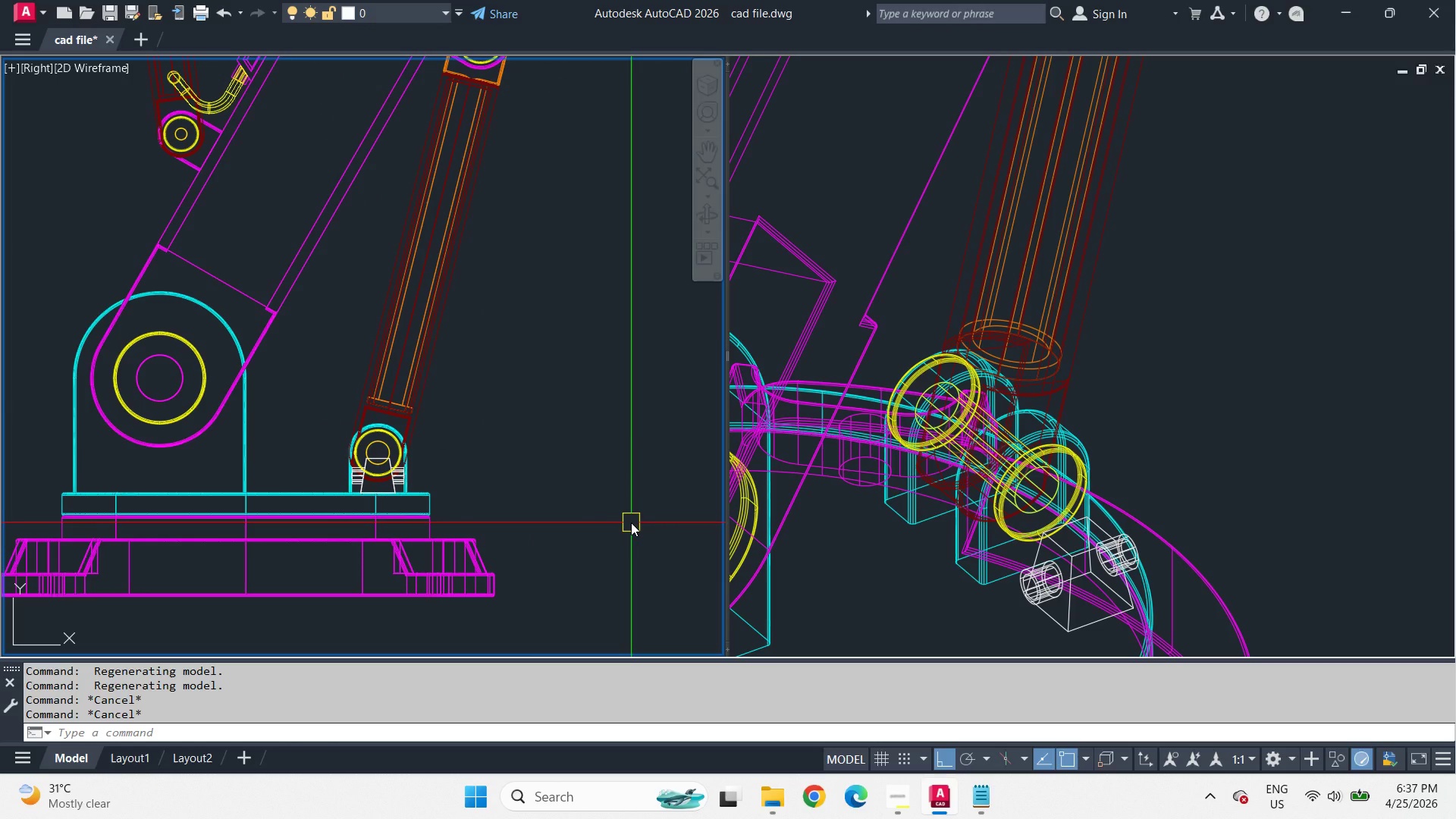 
key(Space)
 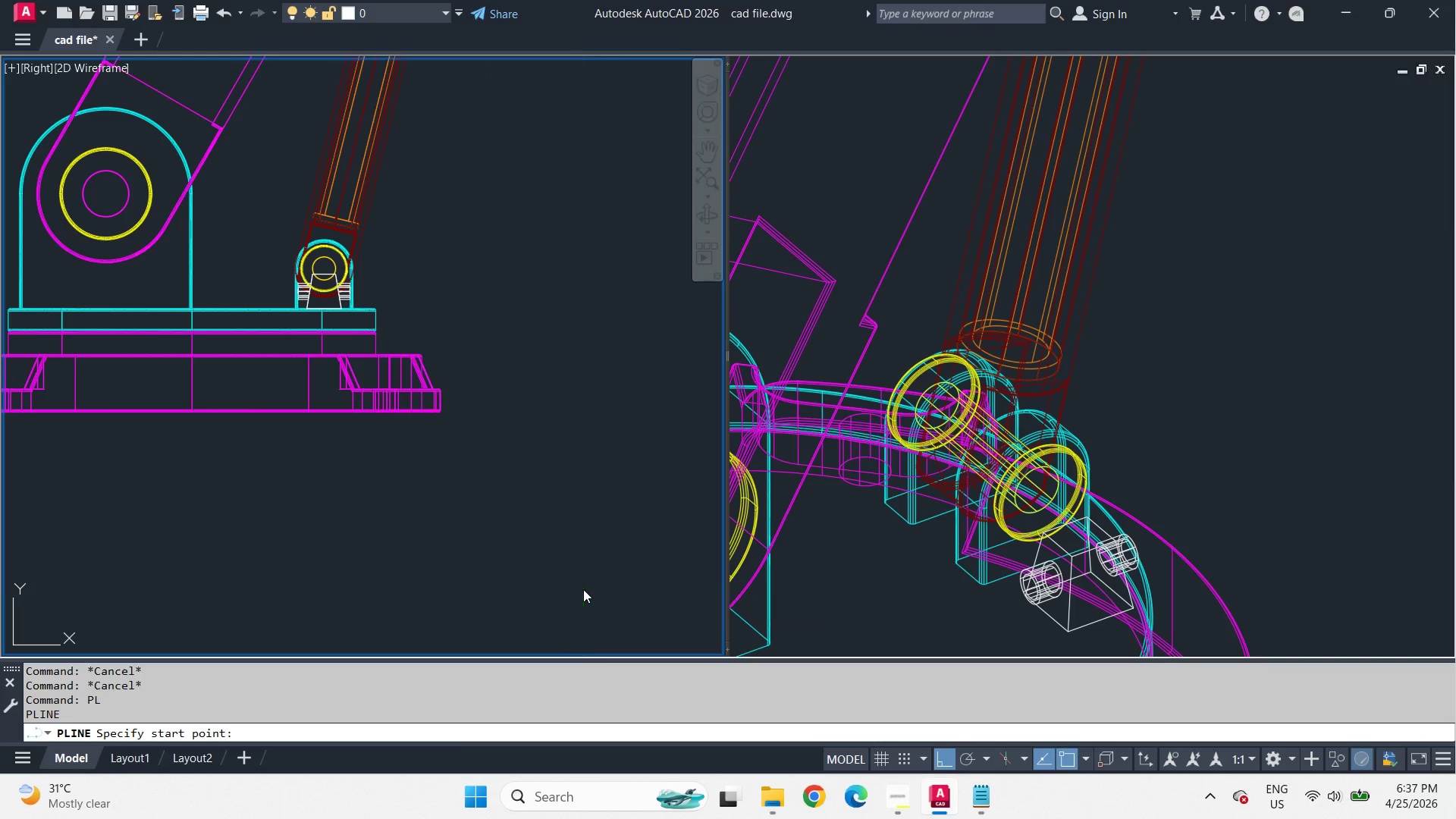 
type(cen )
 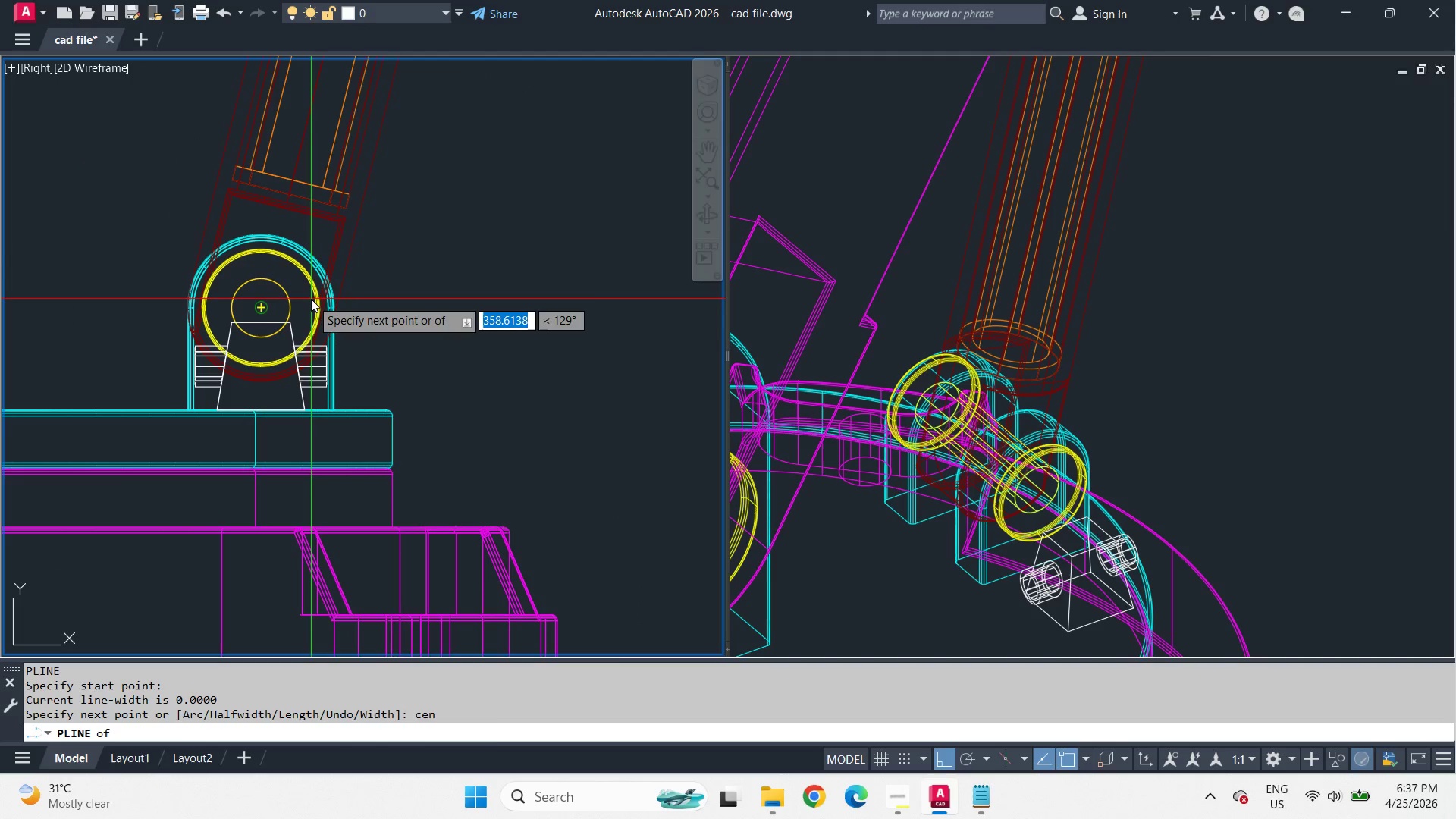 
left_click([311, 299])
 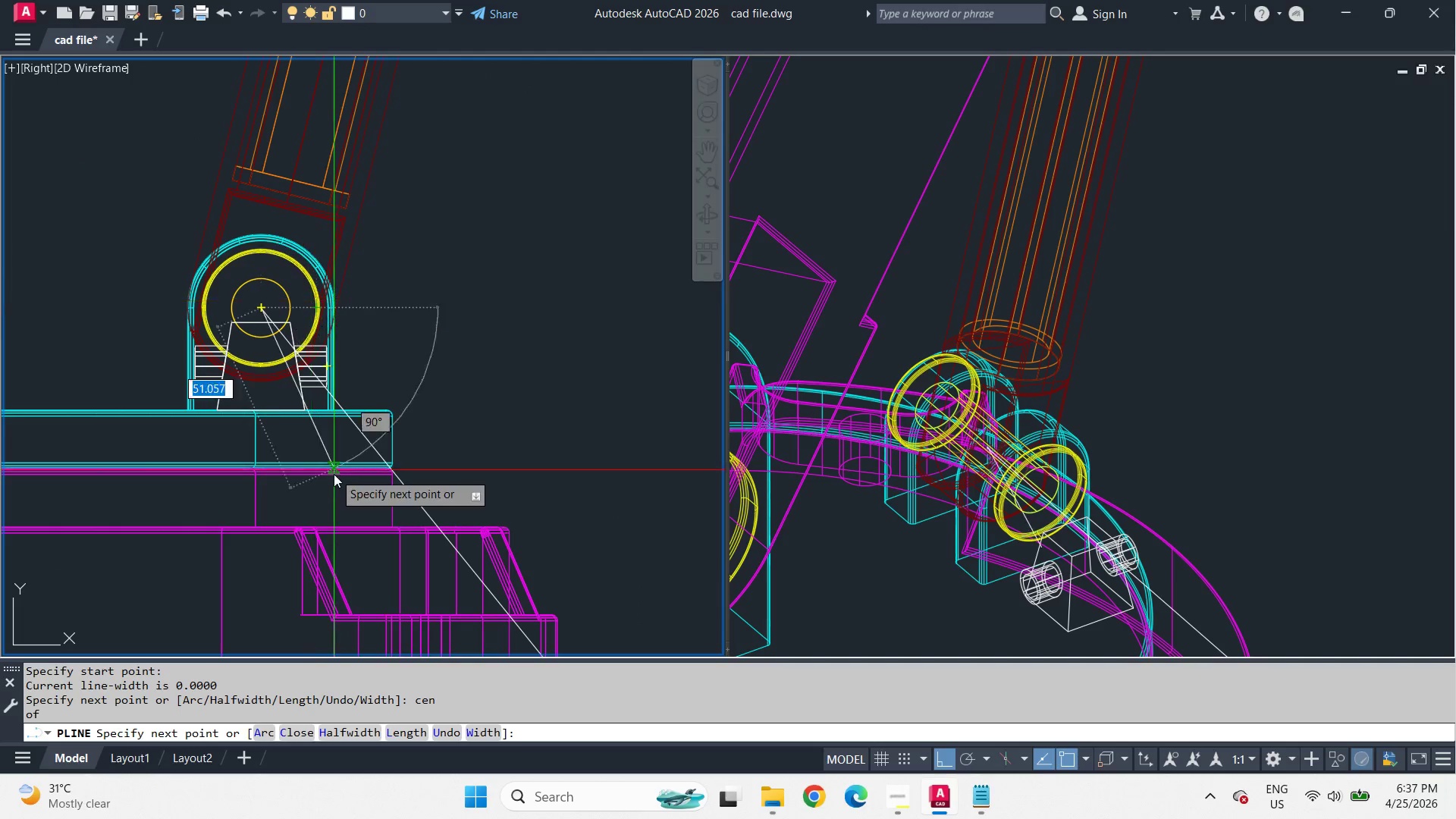 
scroll: coordinate [361, 244], scroll_direction: up, amount: 2.0
 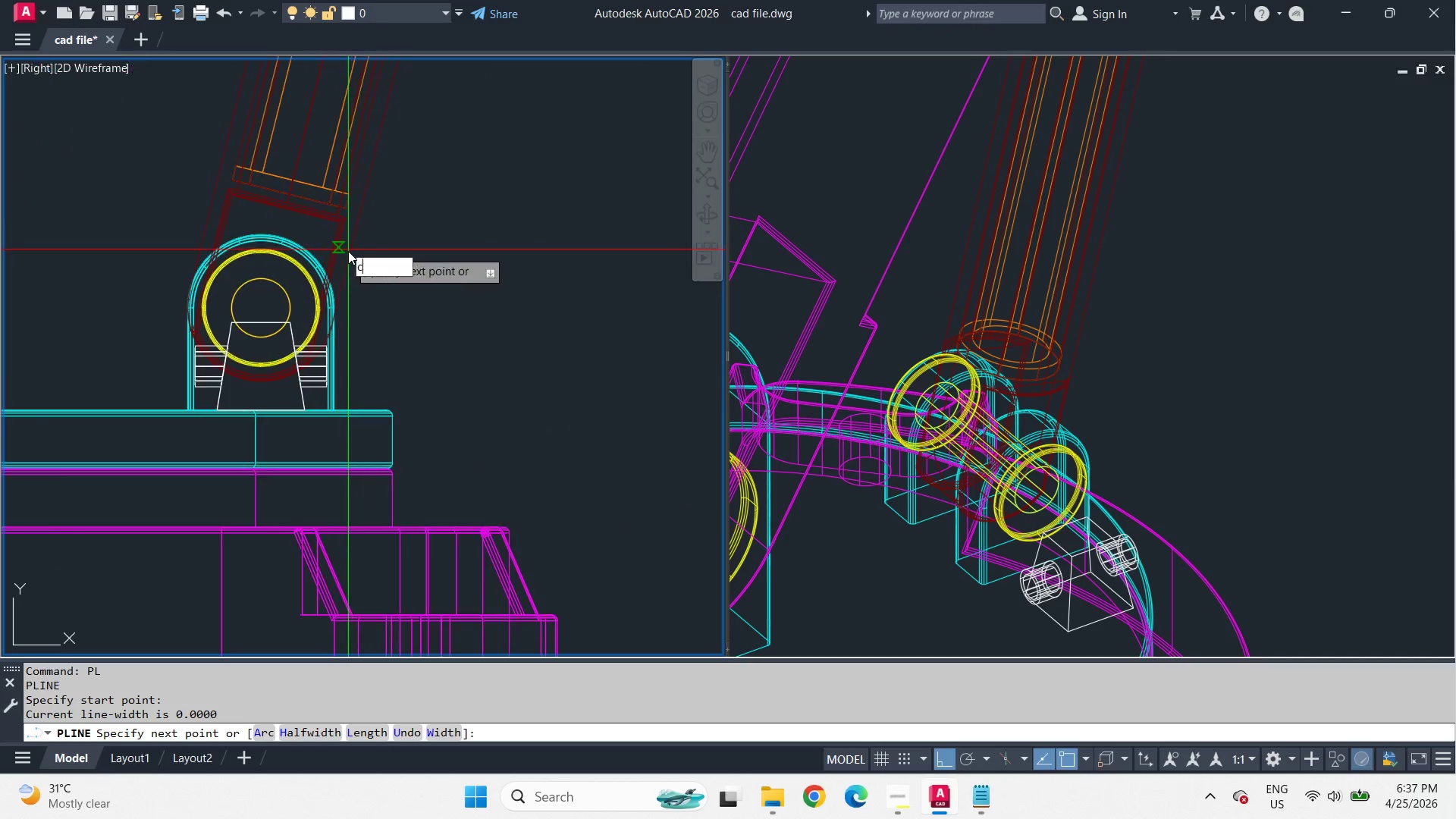 
type(cen )
 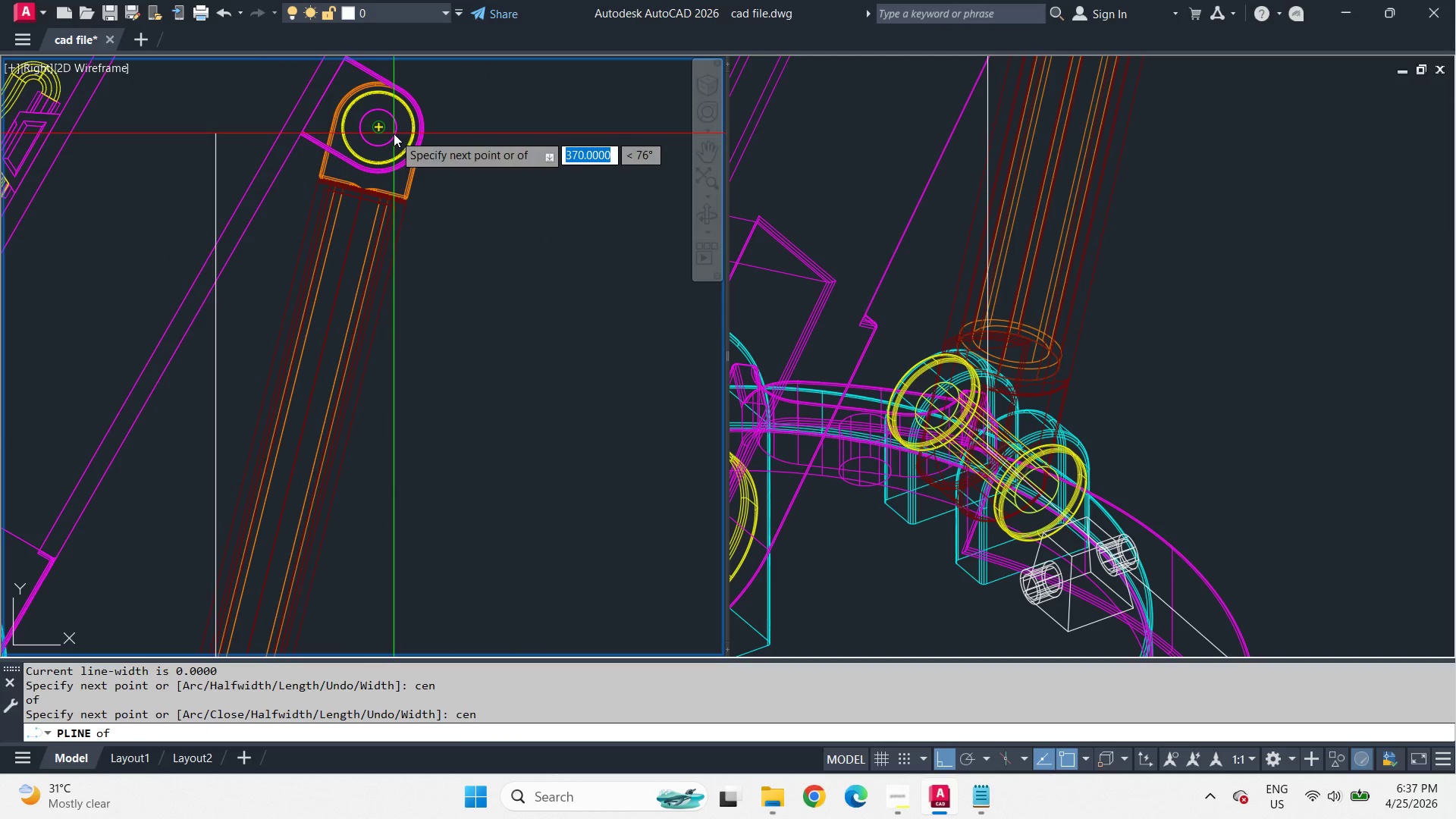 
scroll: coordinate [337, 485], scroll_direction: down, amount: 3.0
 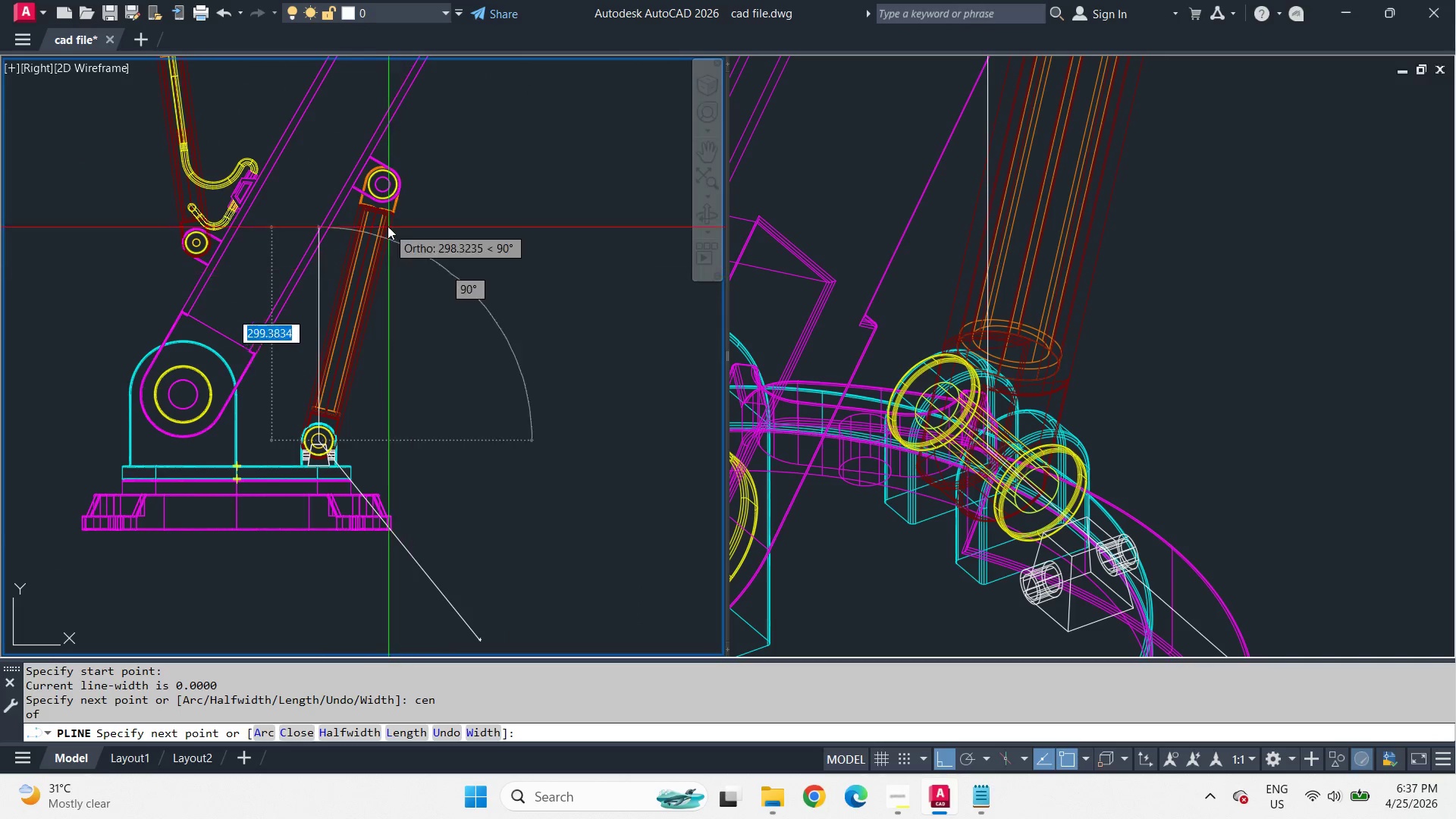 
left_click([394, 133])
 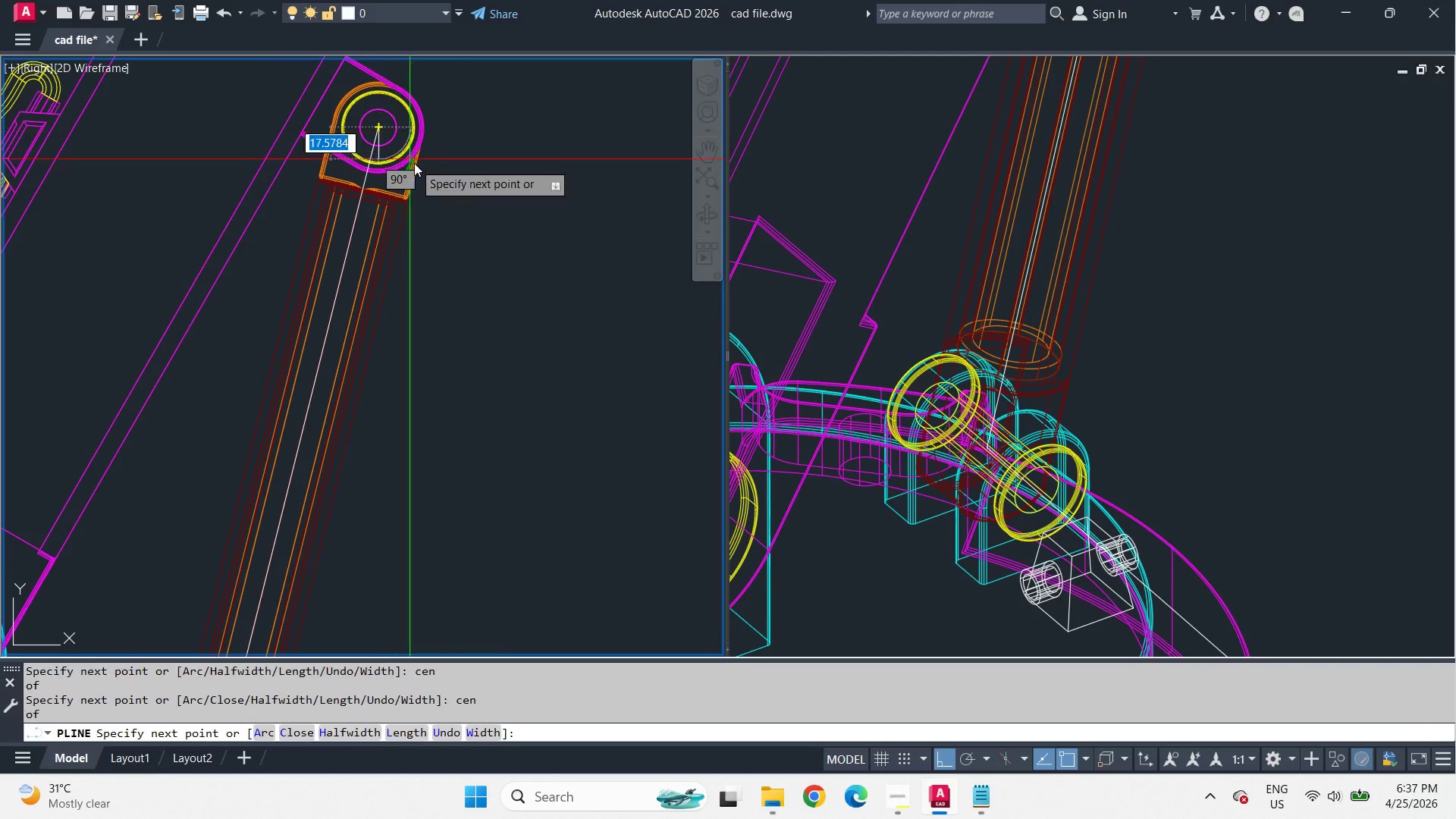 
key(Space)
 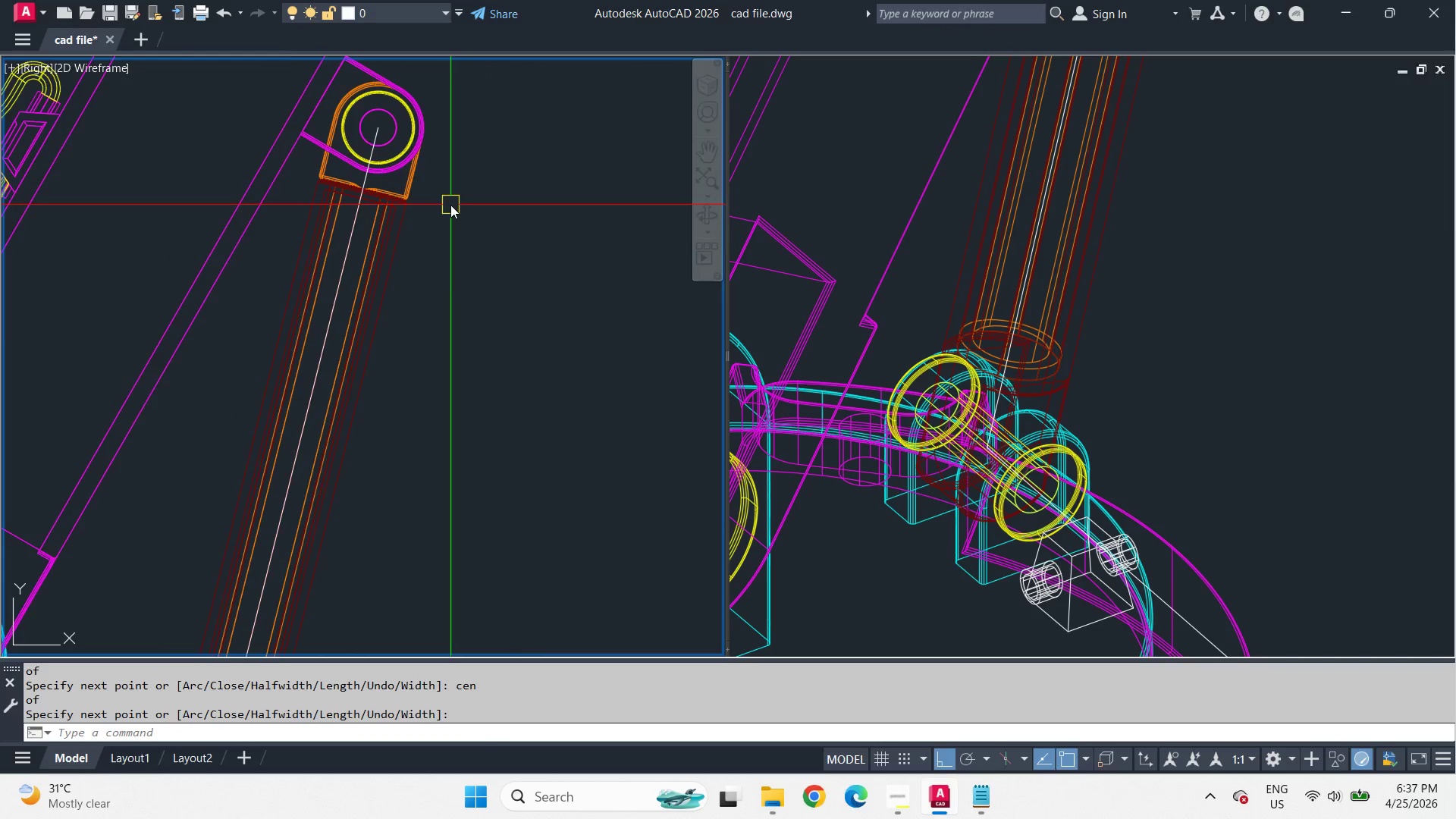 
scroll: coordinate [388, 221], scroll_direction: up, amount: 2.0
 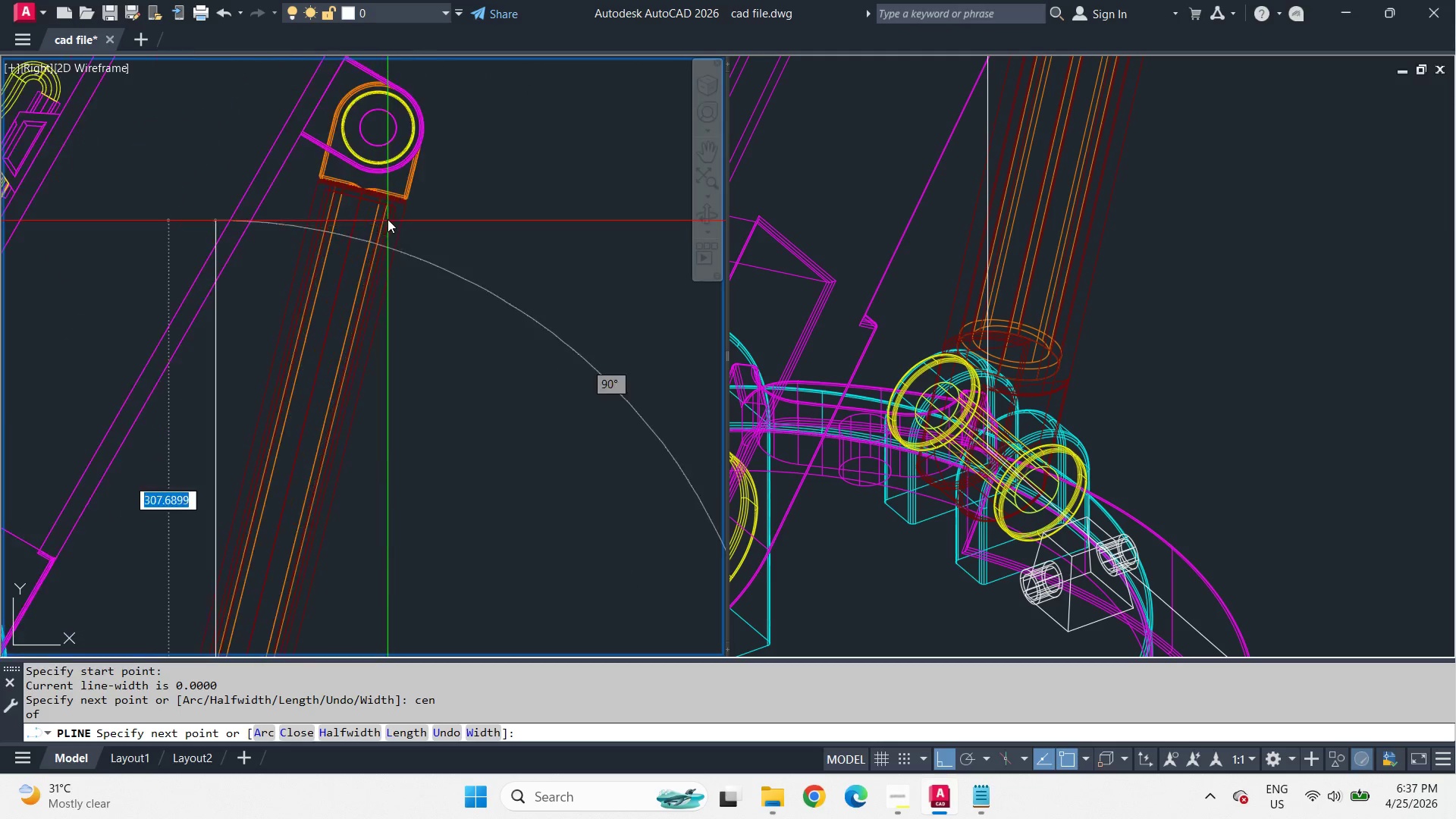 
scroll: coordinate [482, 211], scroll_direction: down, amount: 3.0
 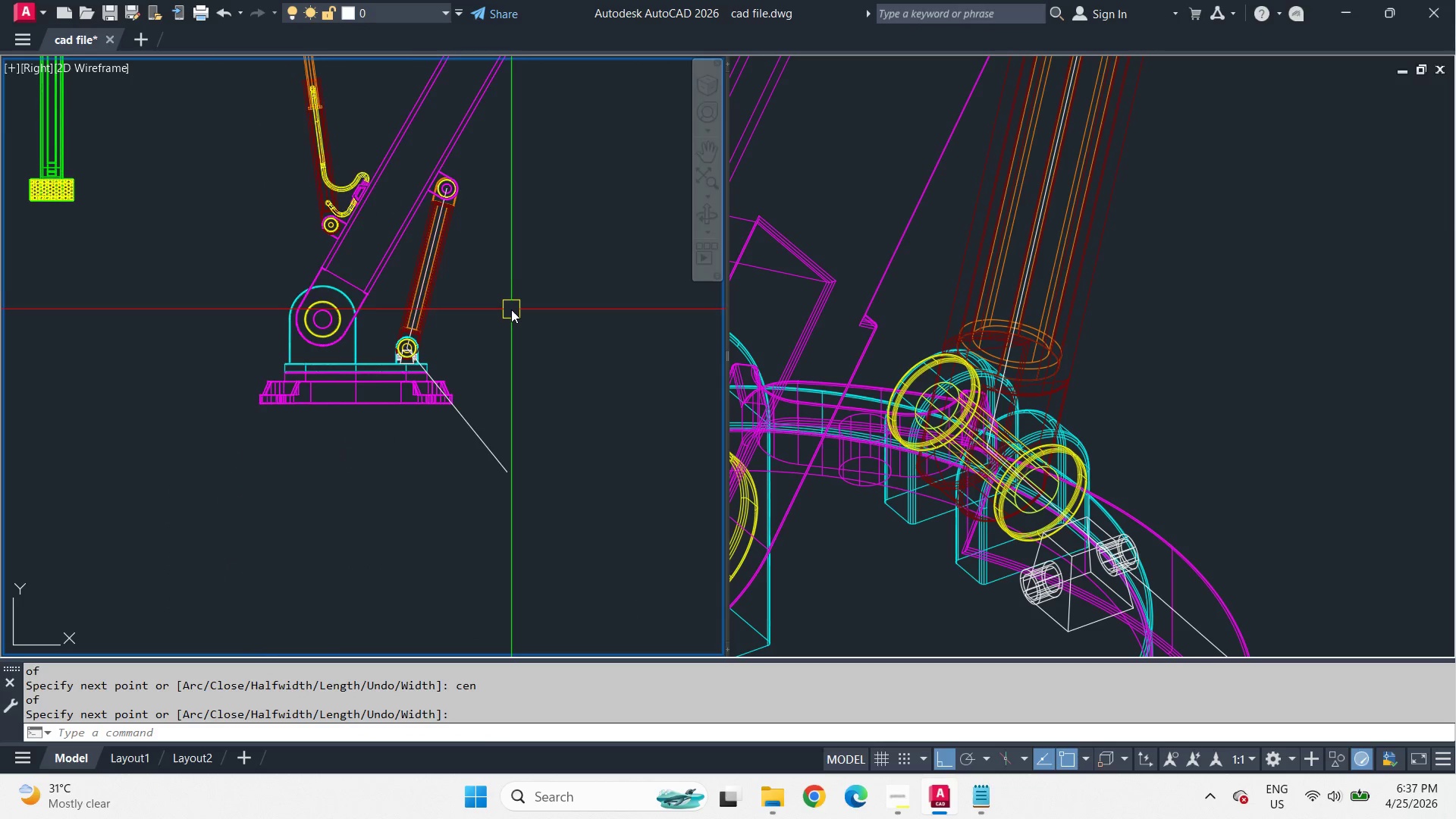 
scroll: coordinate [510, 313], scroll_direction: up, amount: 1.0
 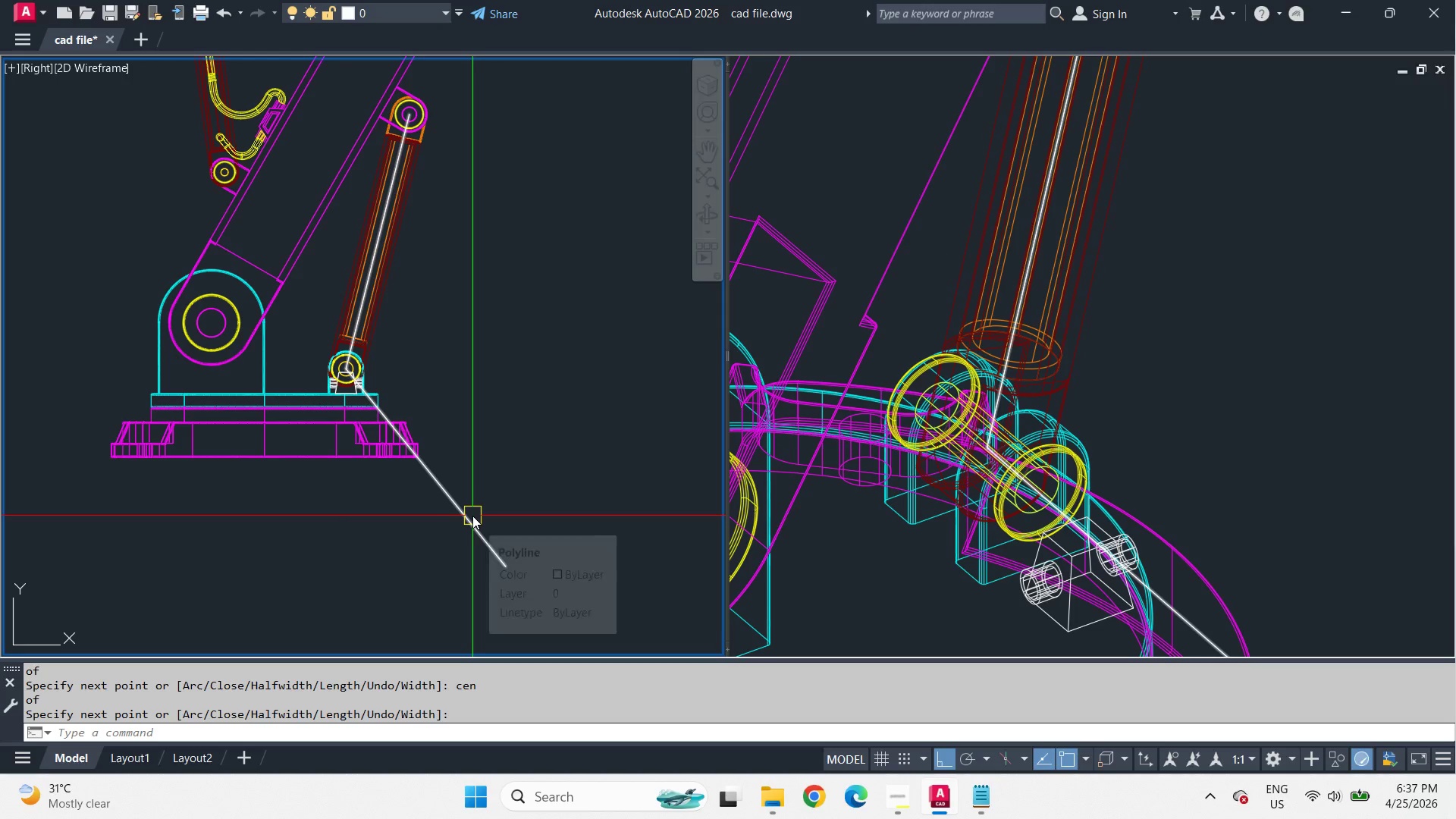 
left_click([472, 516])
 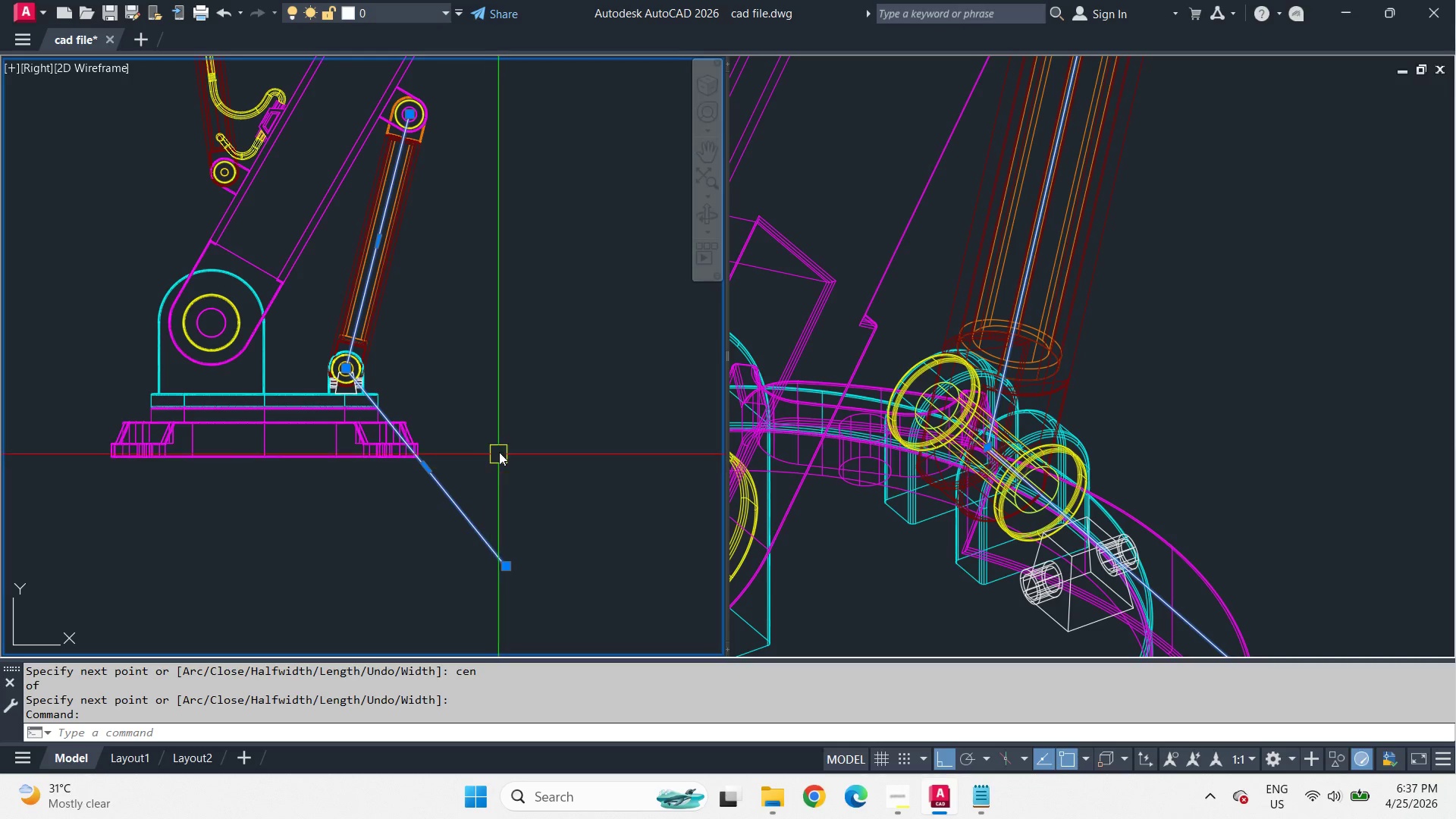 
key(Escape)
 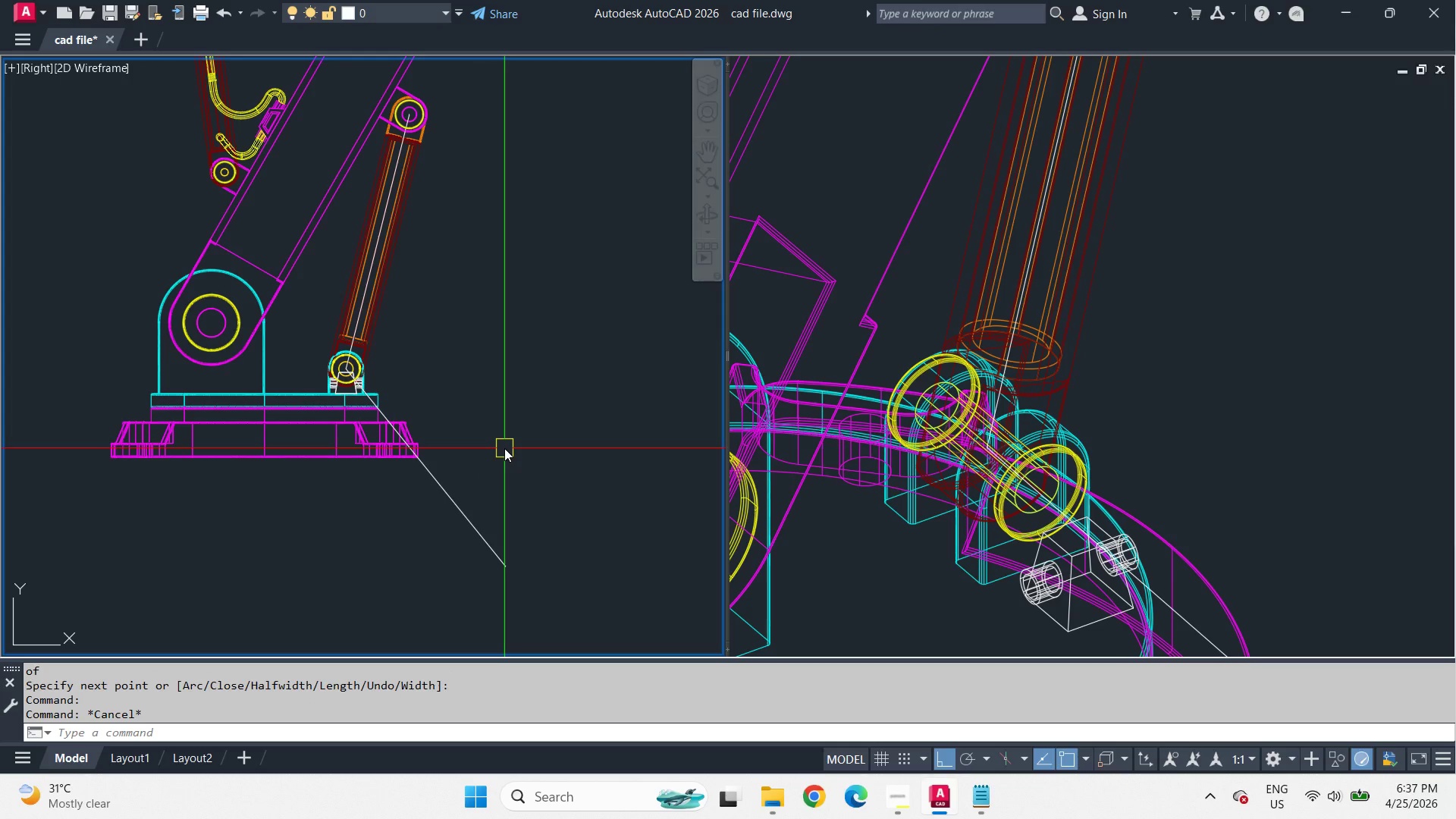 
key(P)
 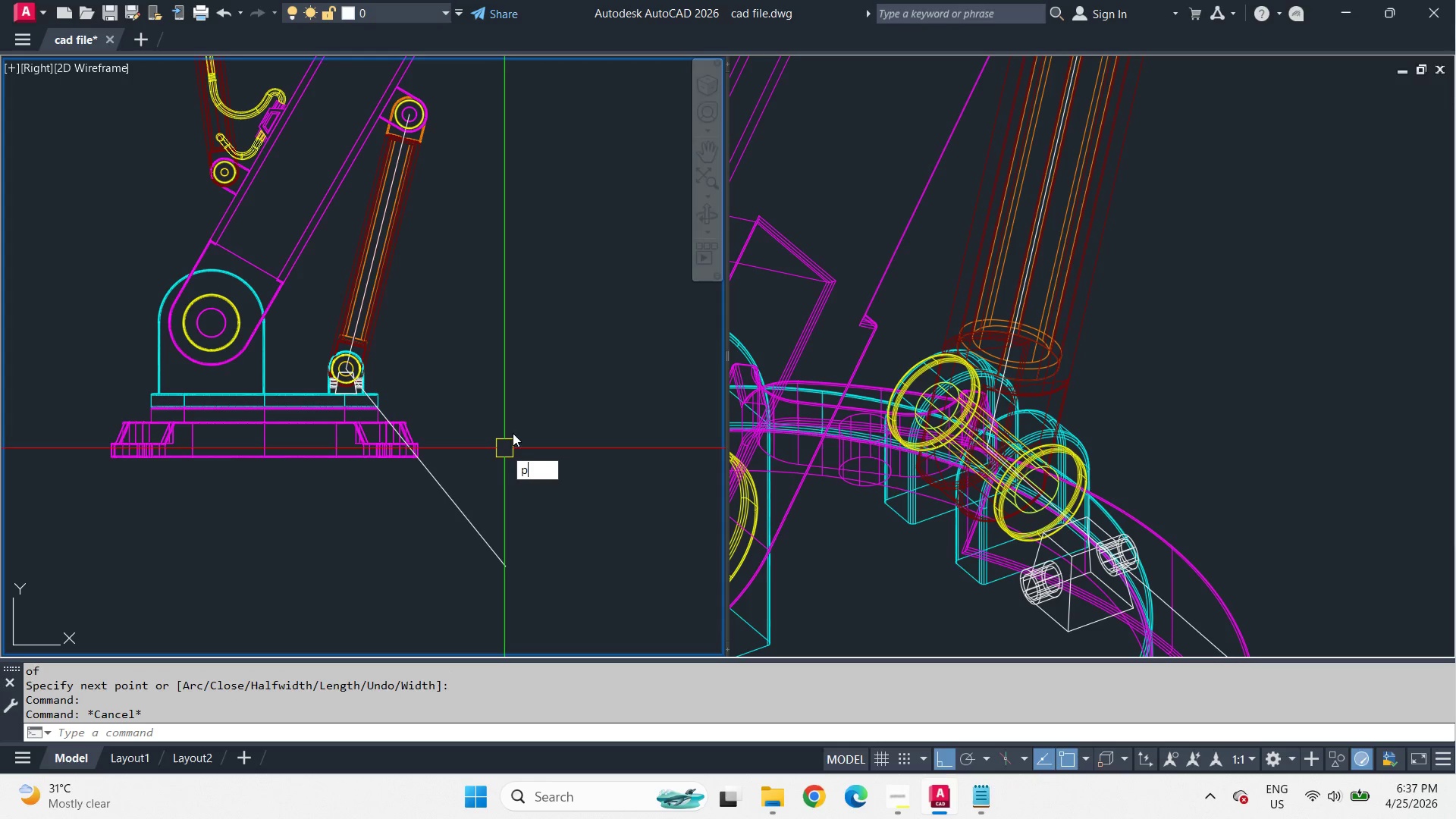 
key(L)
 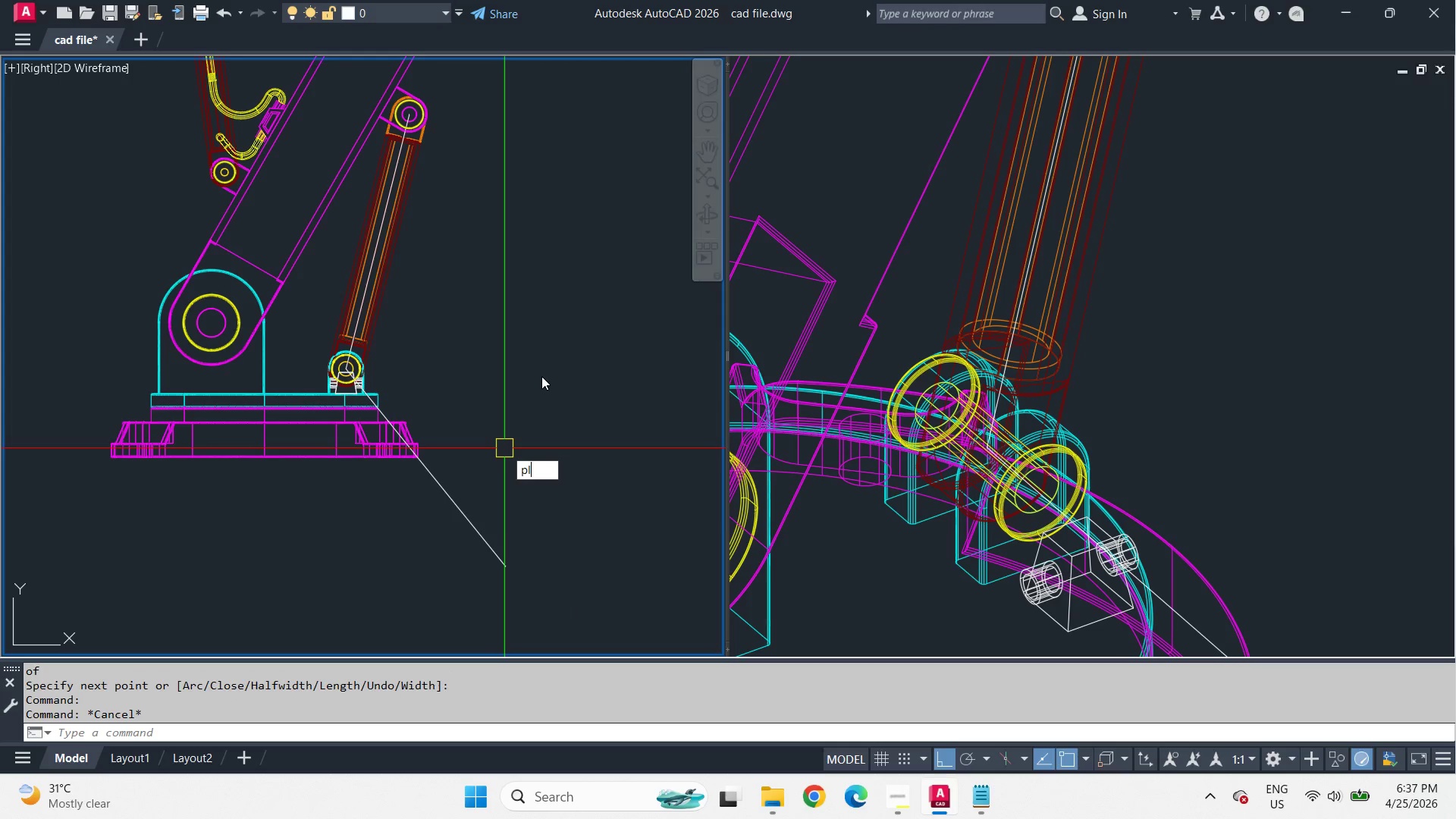 
key(Space)
 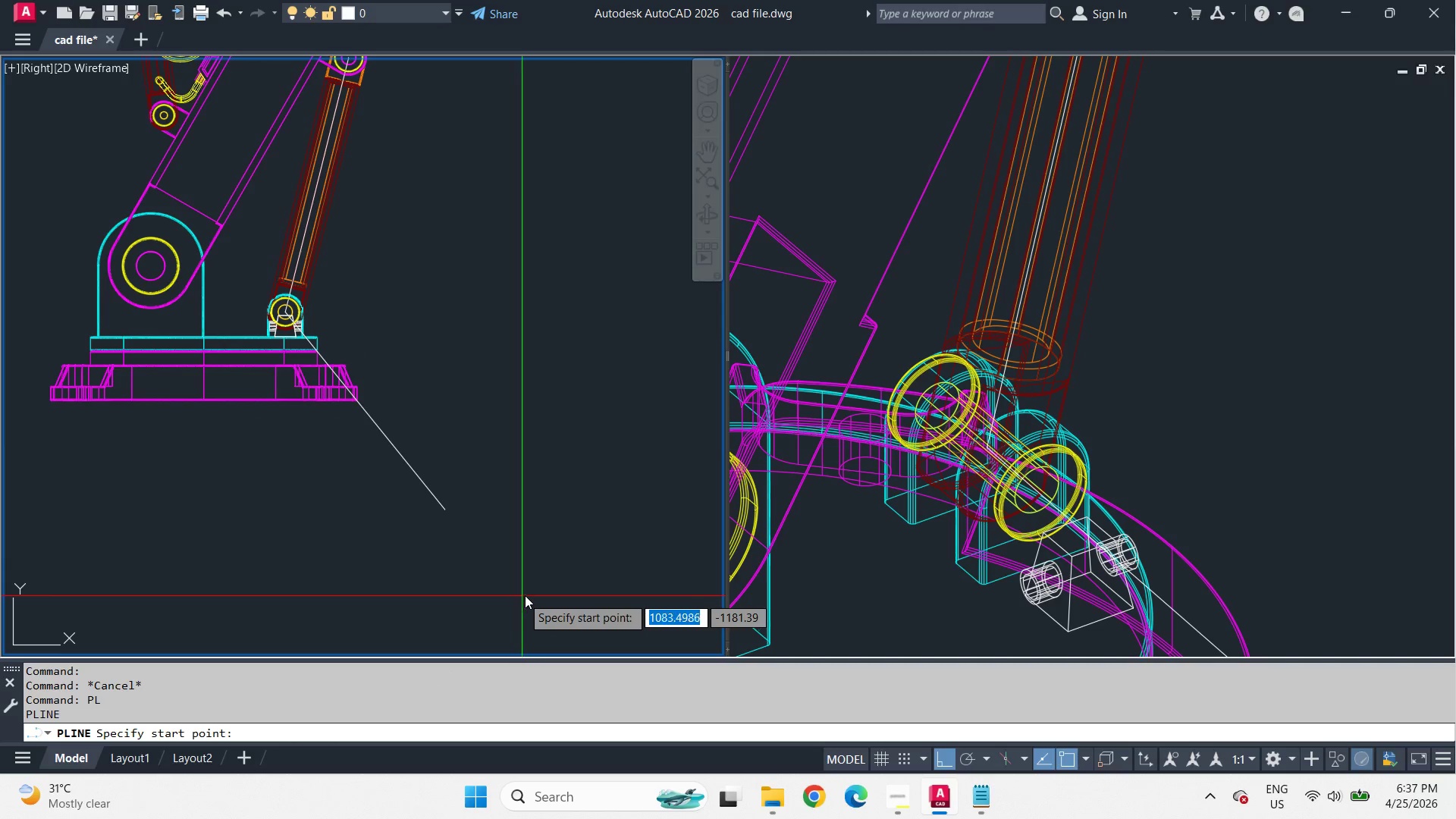 
left_click_drag(start_coordinate=[608, 579], to_coordinate=[602, 570])
 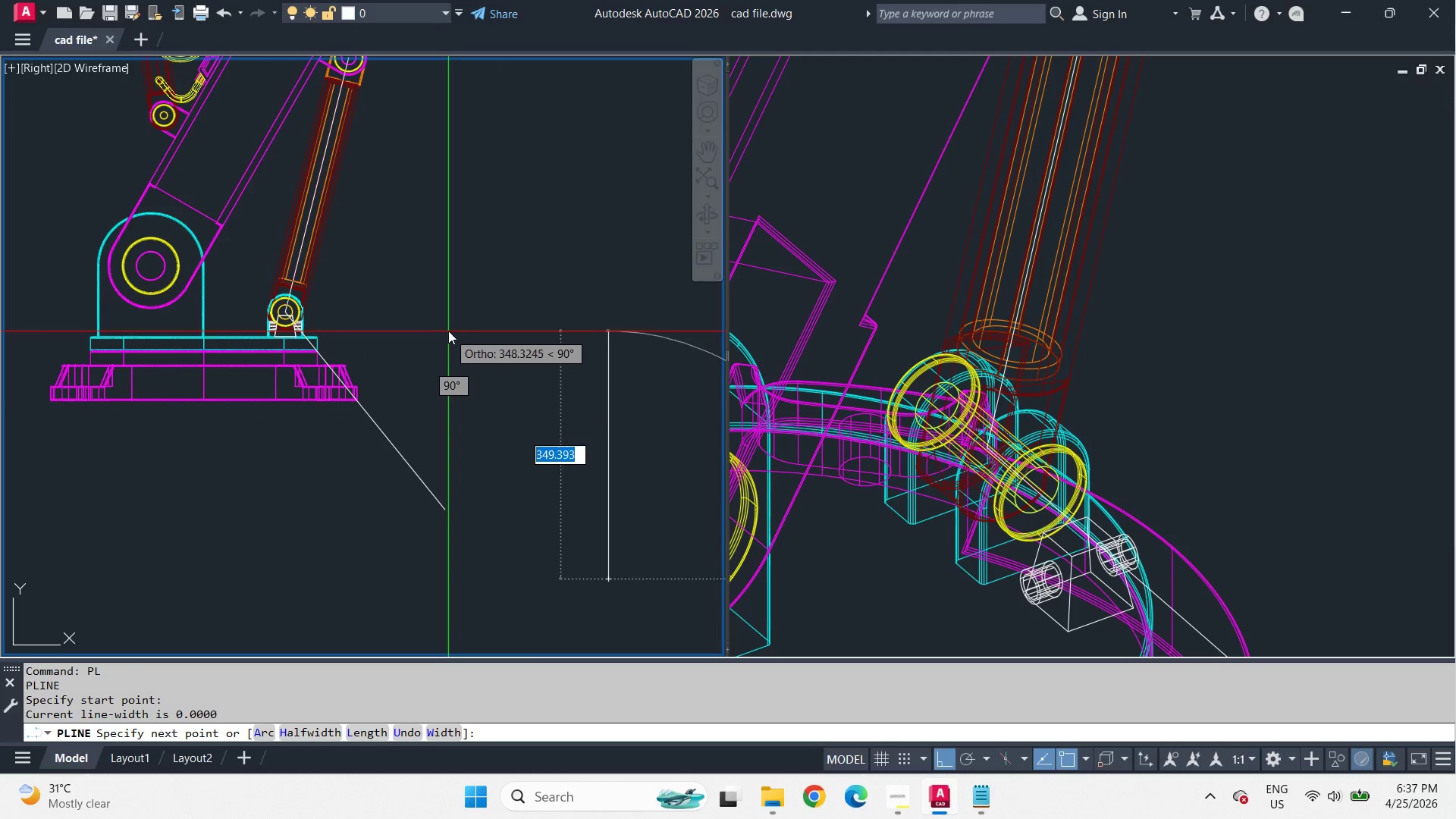 
key(Shift+ShiftLeft)
 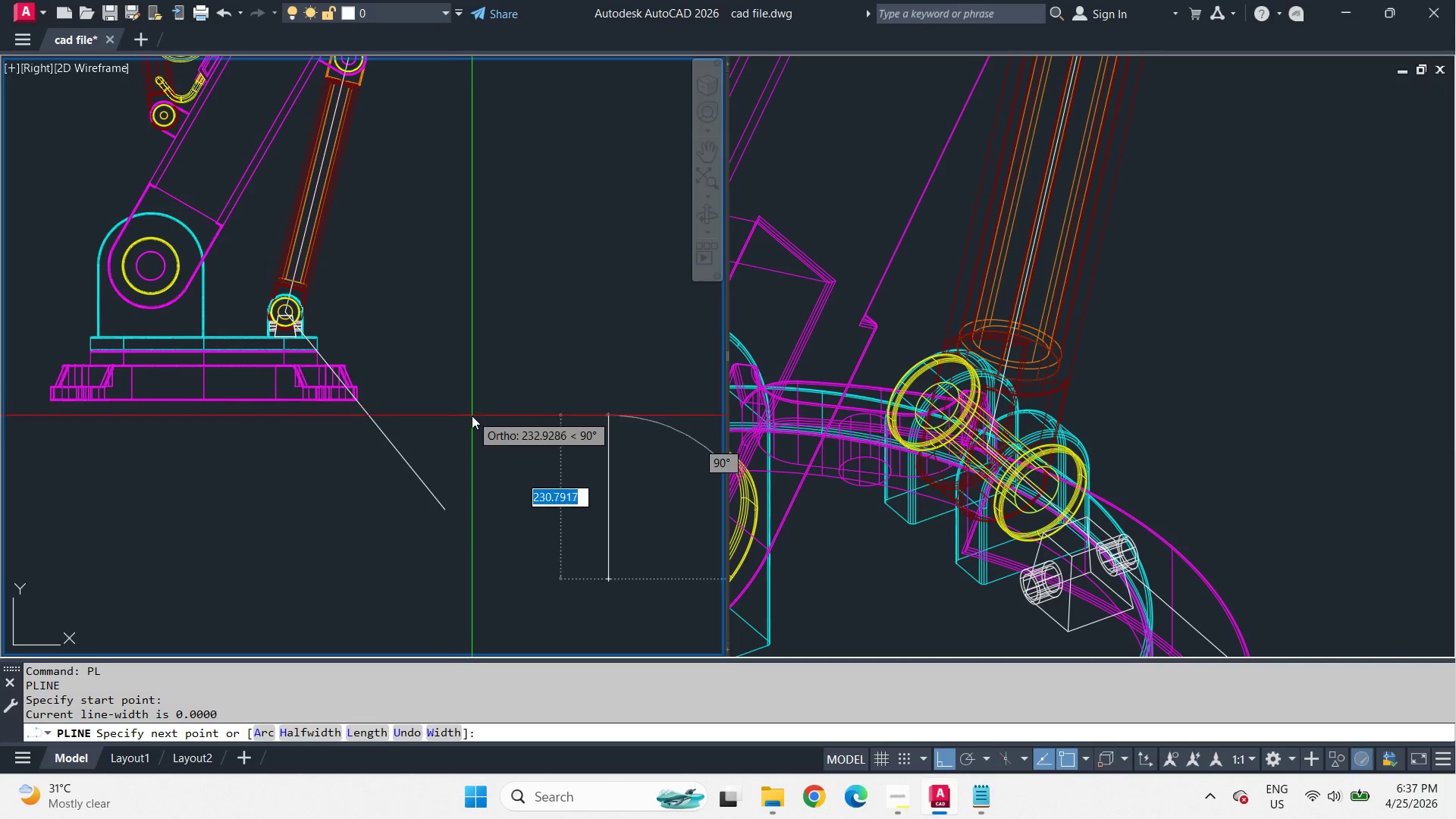 
left_click([510, 307])
 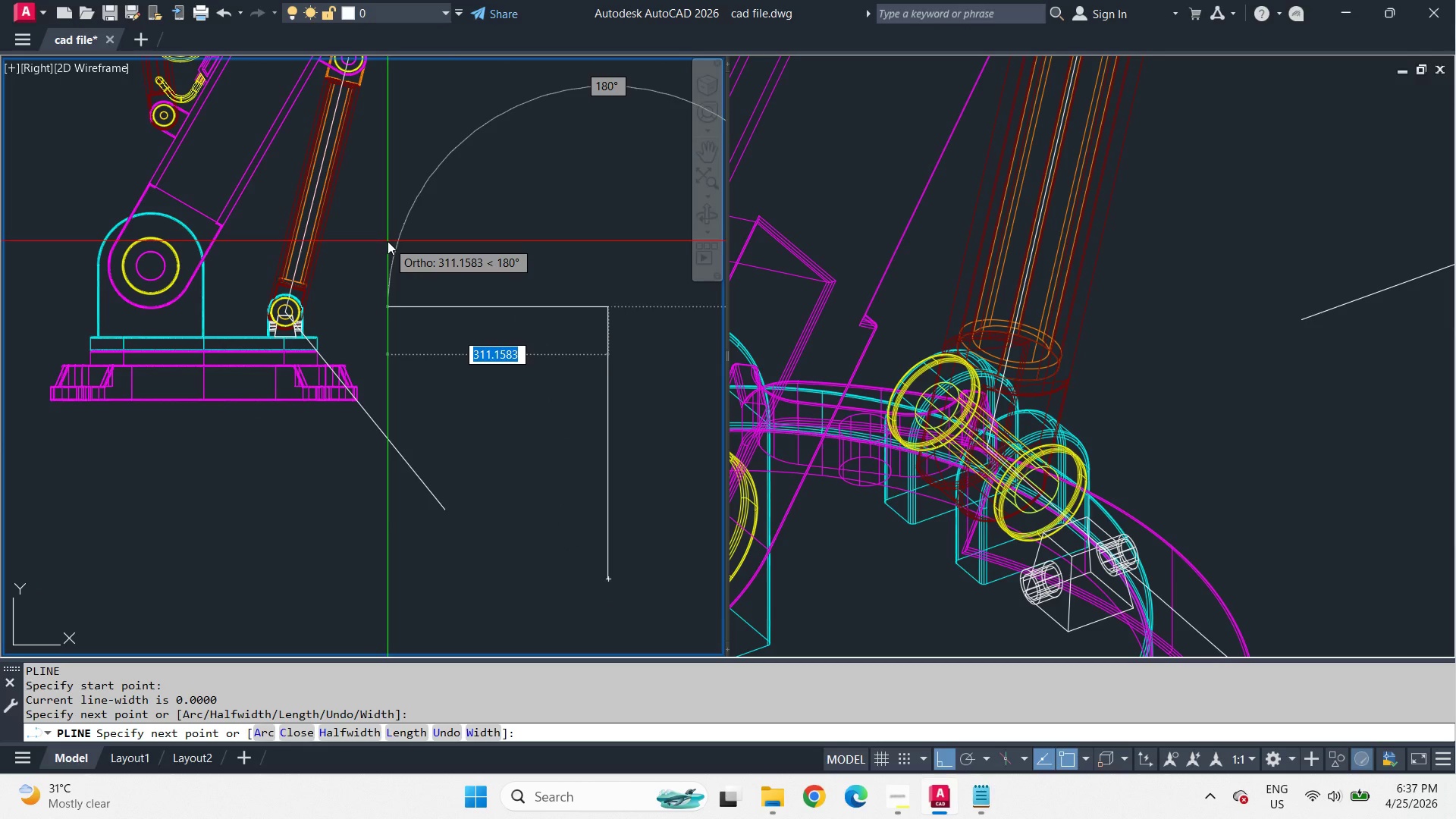 
type(per )
 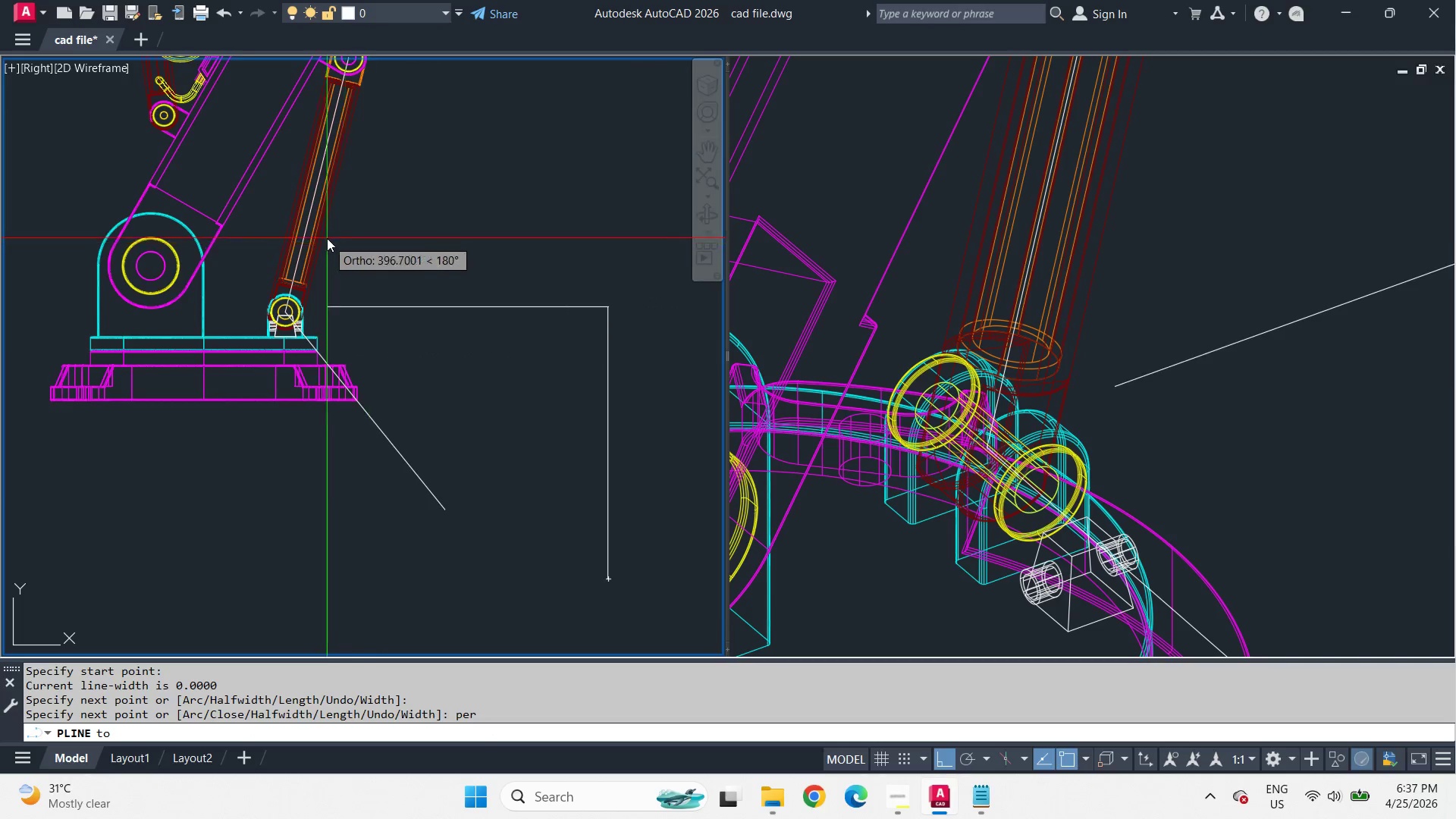 
left_click_drag(start_coordinate=[280, 216], to_coordinate=[280, 220])
 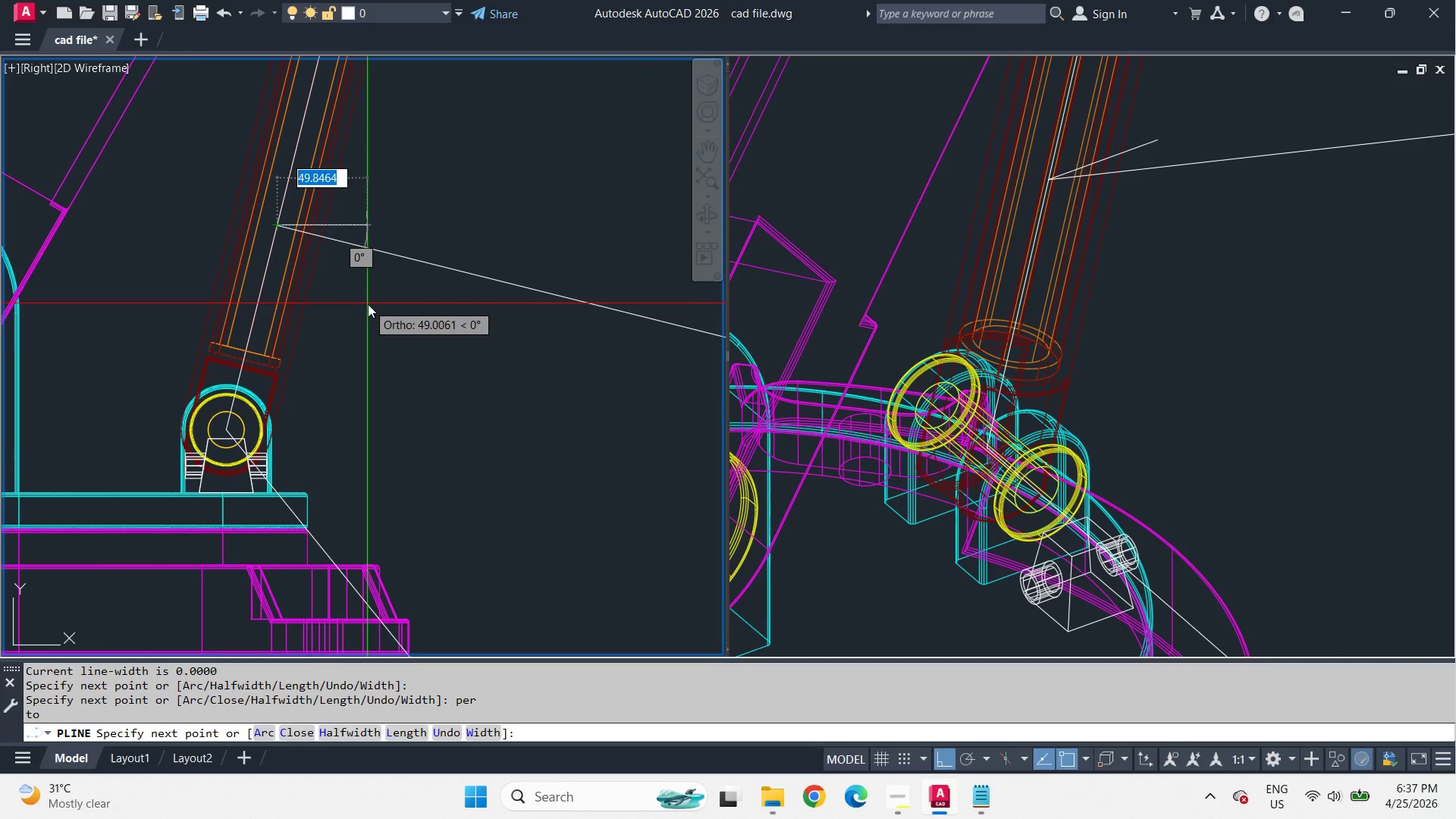 
key(Space)
 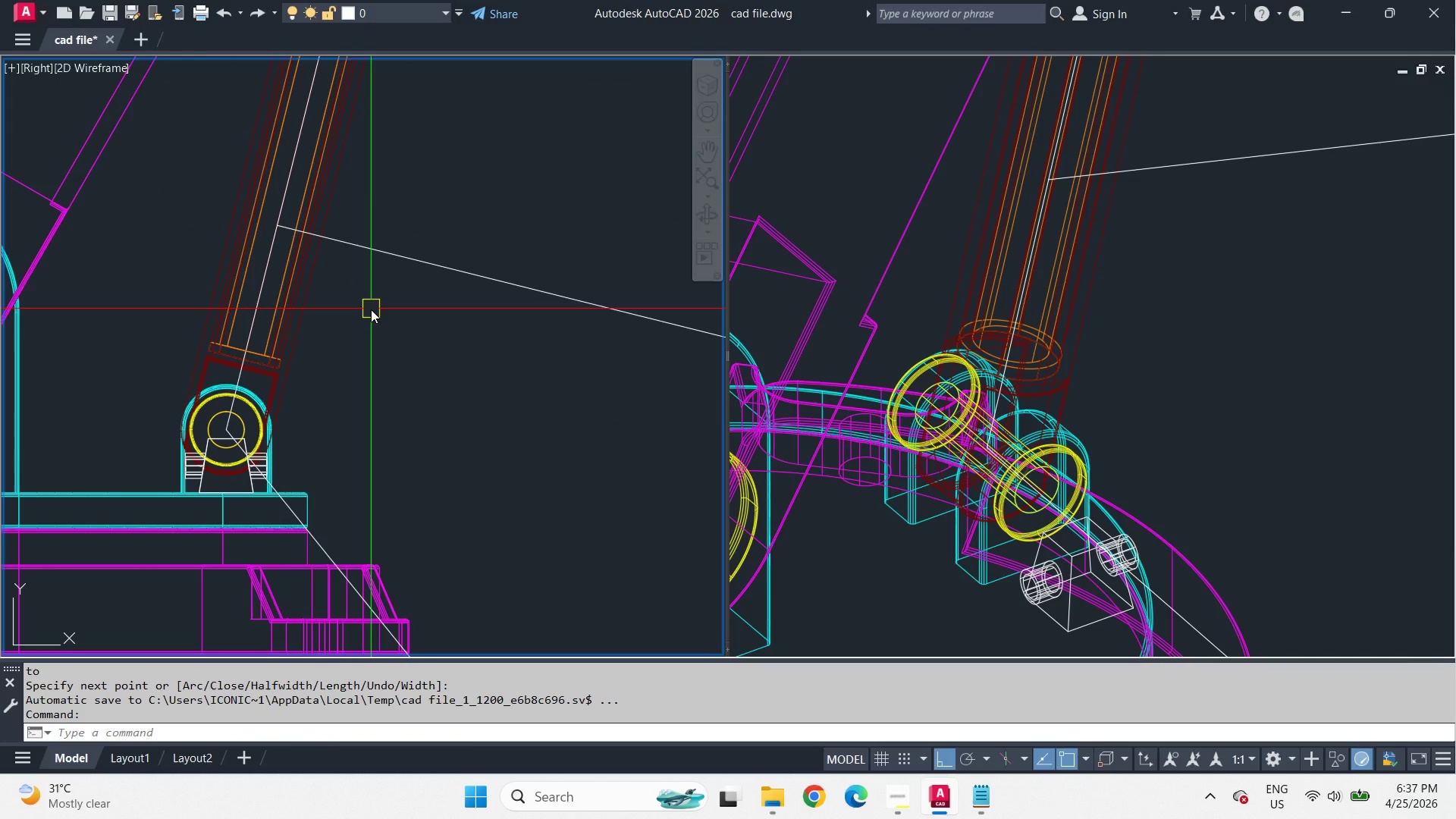 
scroll: coordinate [318, 232], scroll_direction: up, amount: 2.0
 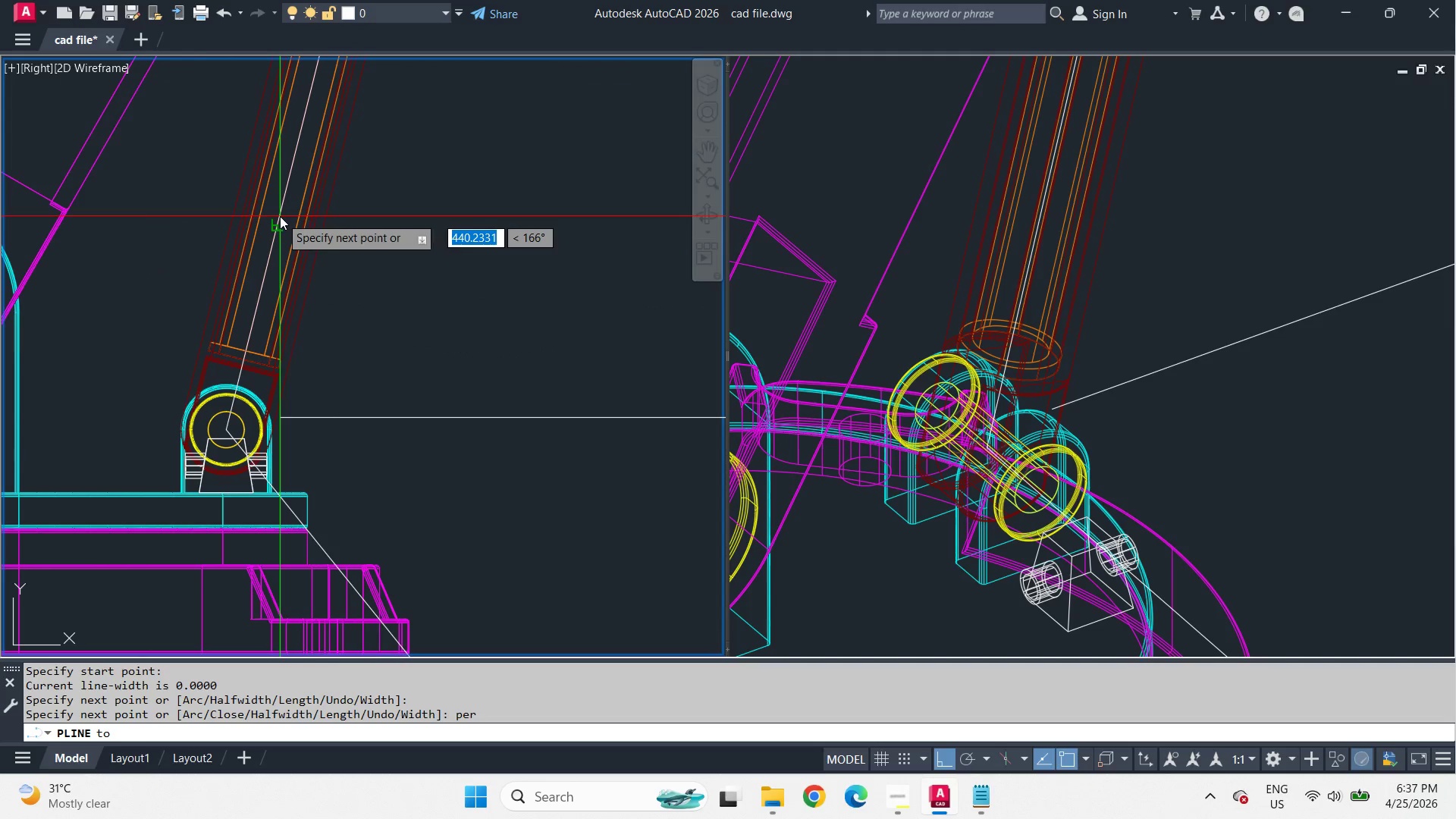 
type(o t wb)
 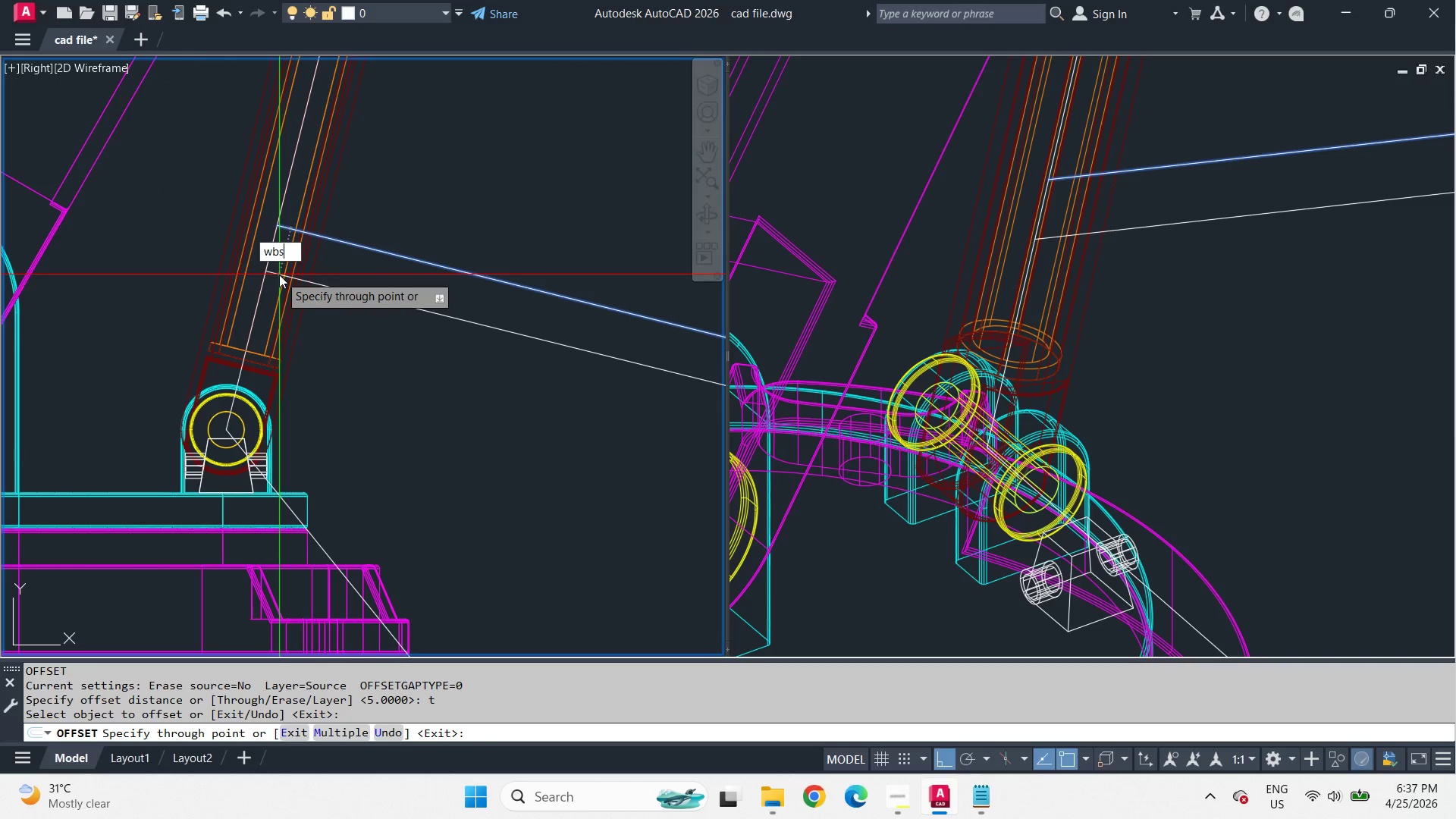 
type(s end )
 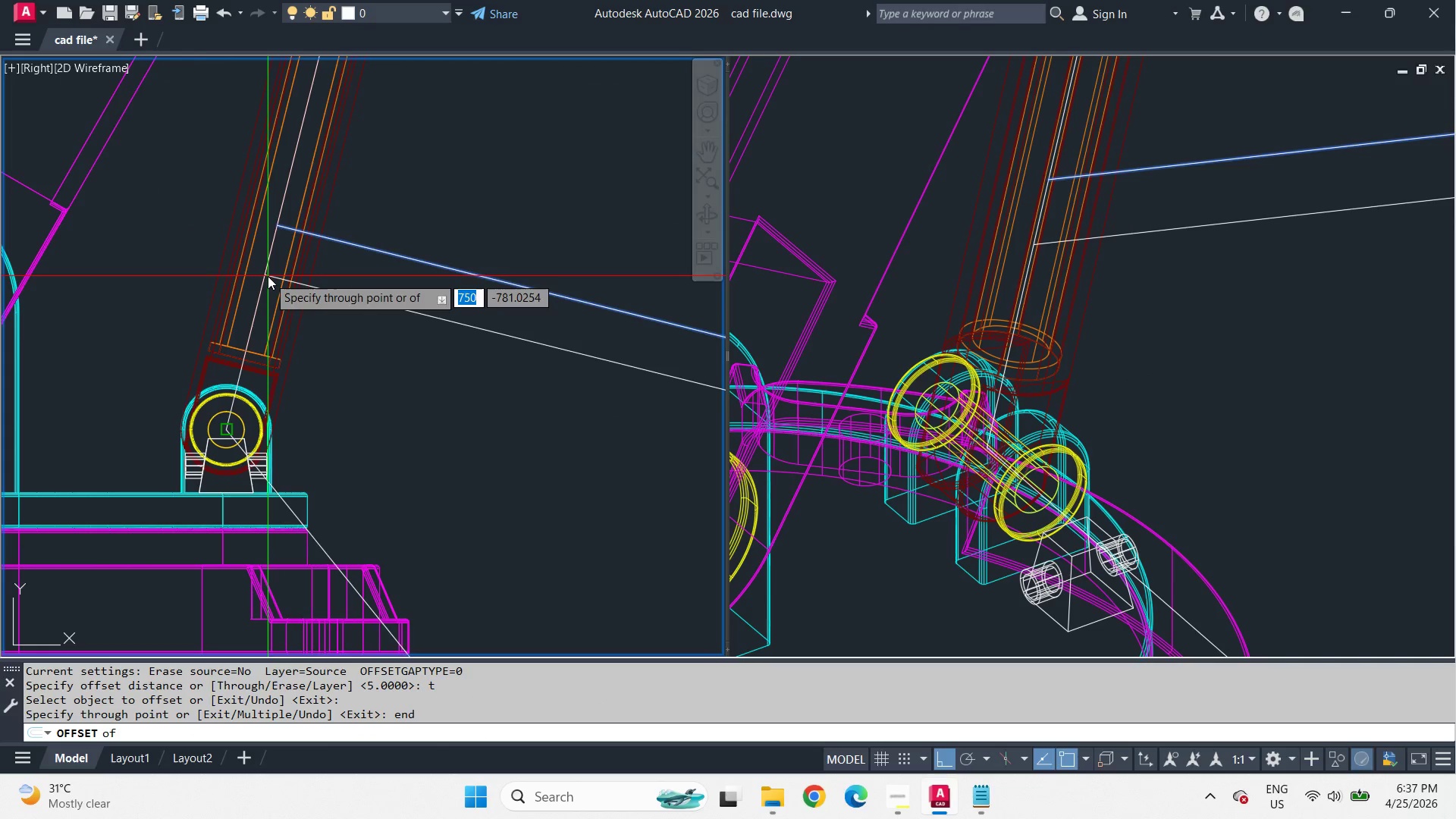 
left_click([268, 276])
 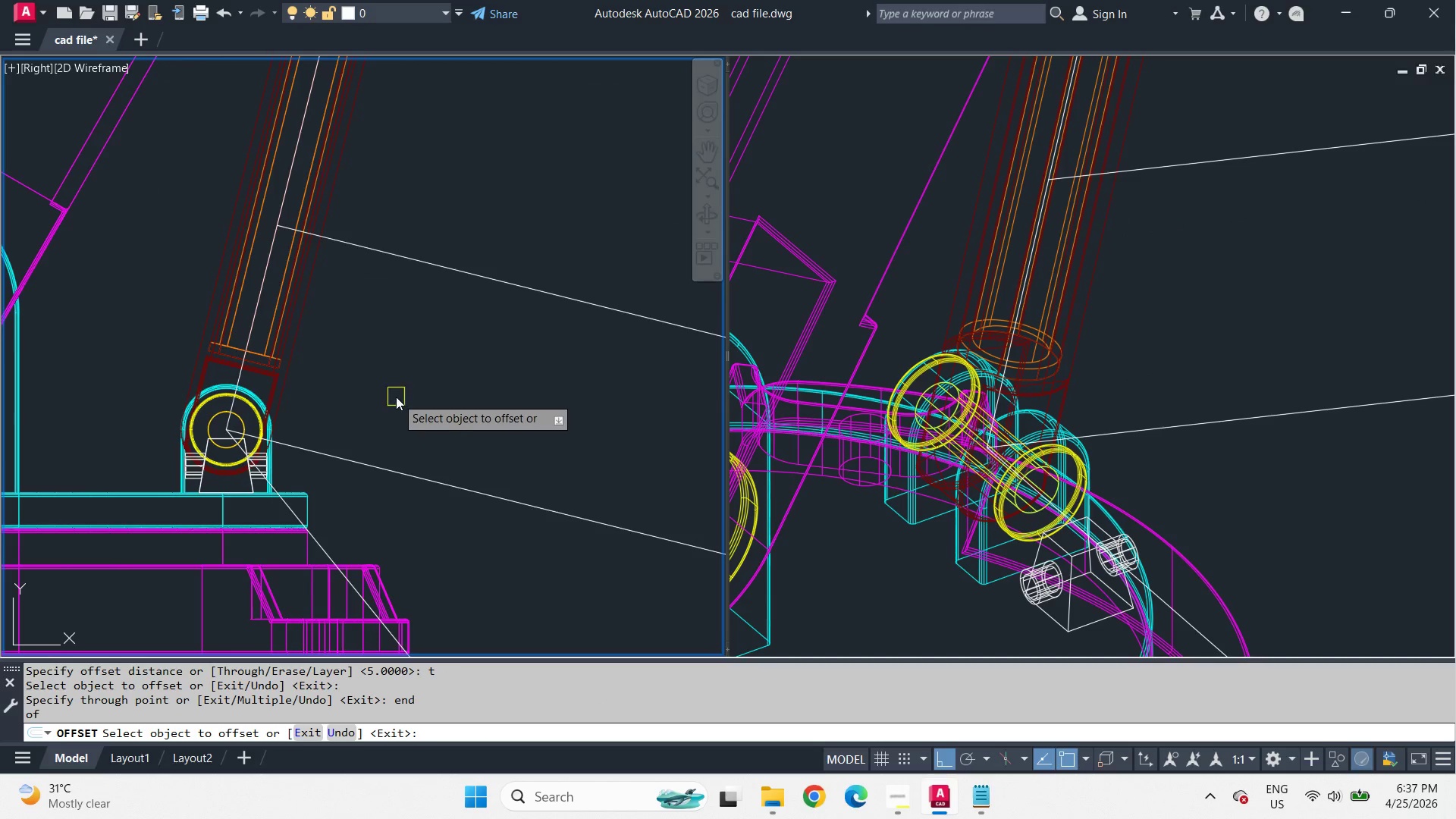 
left_click_drag(start_coordinate=[437, 354], to_coordinate=[437, 347])
 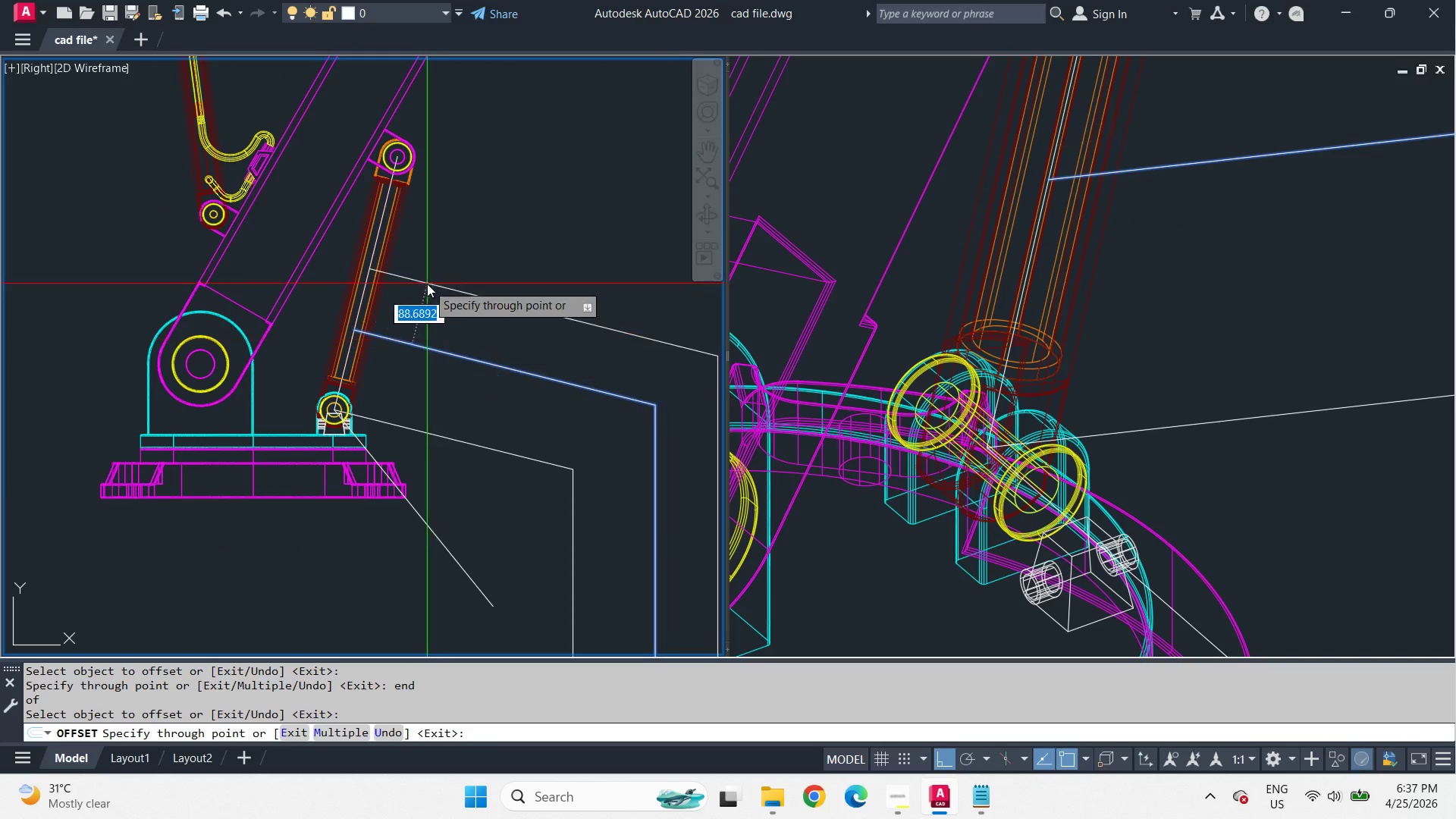 
type(end )
 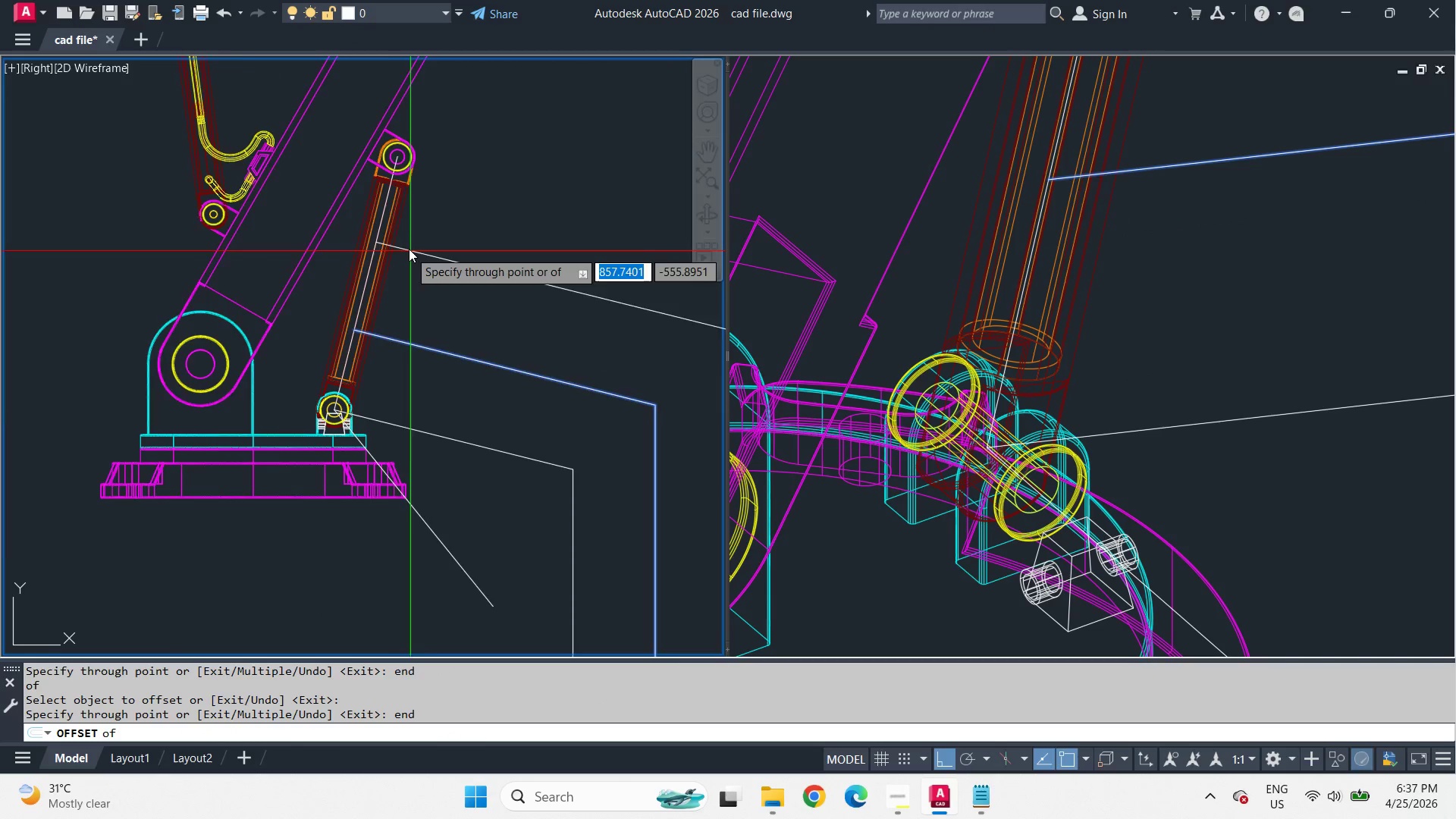 
scroll: coordinate [408, 397], scroll_direction: down, amount: 2.0
 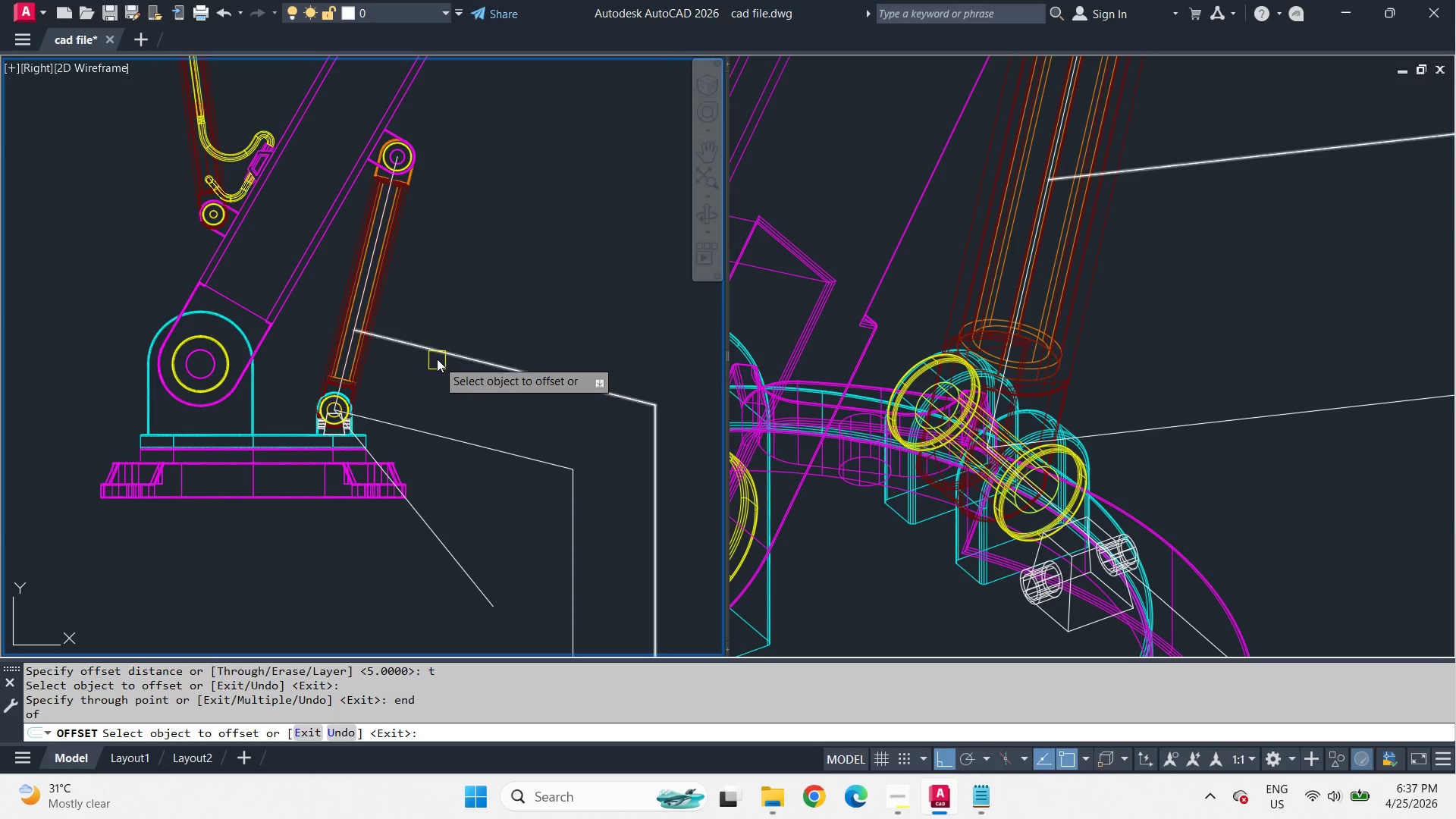 
scroll: coordinate [395, 231], scroll_direction: up, amount: 1.0
 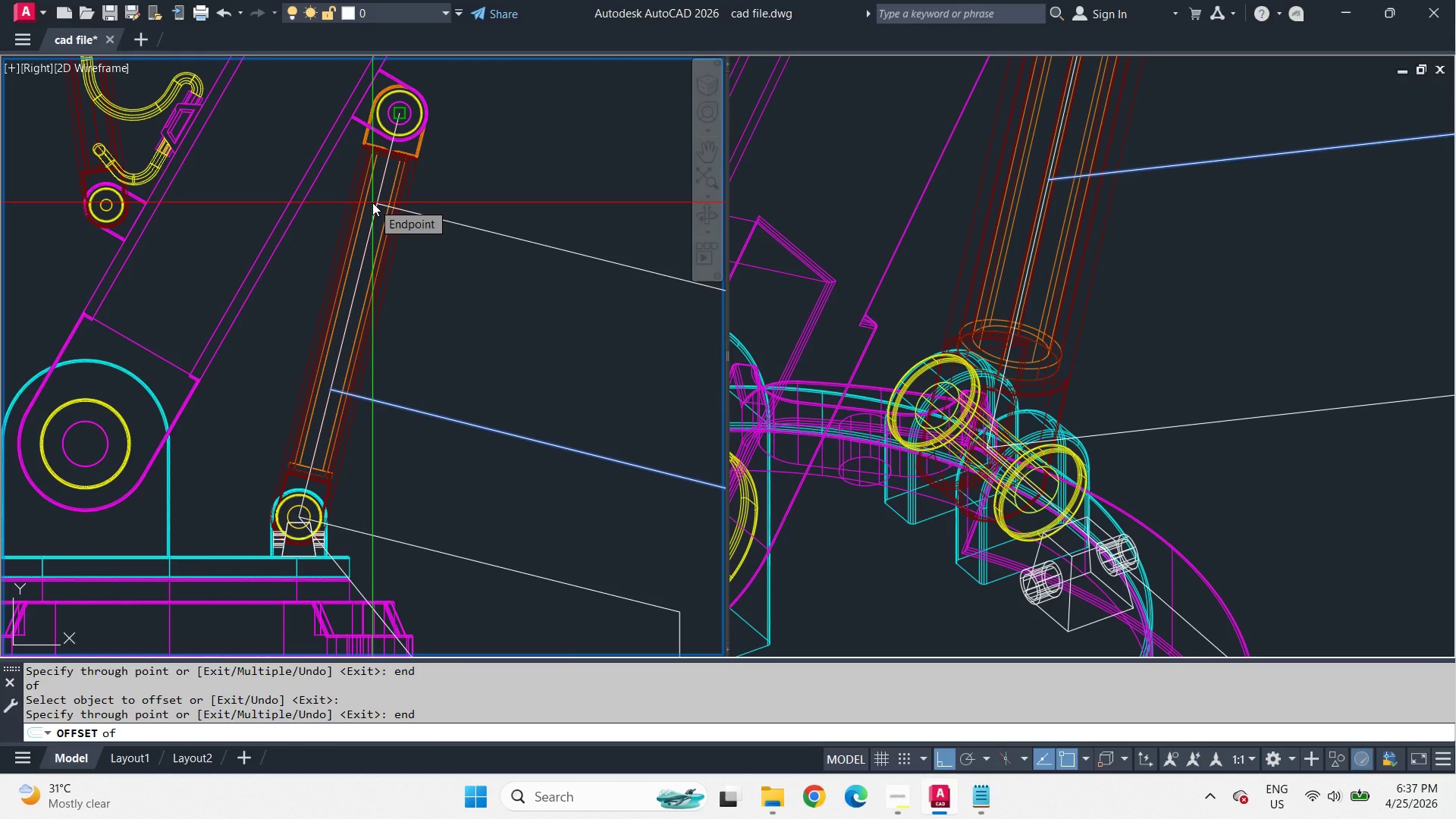 
left_click([372, 202])
 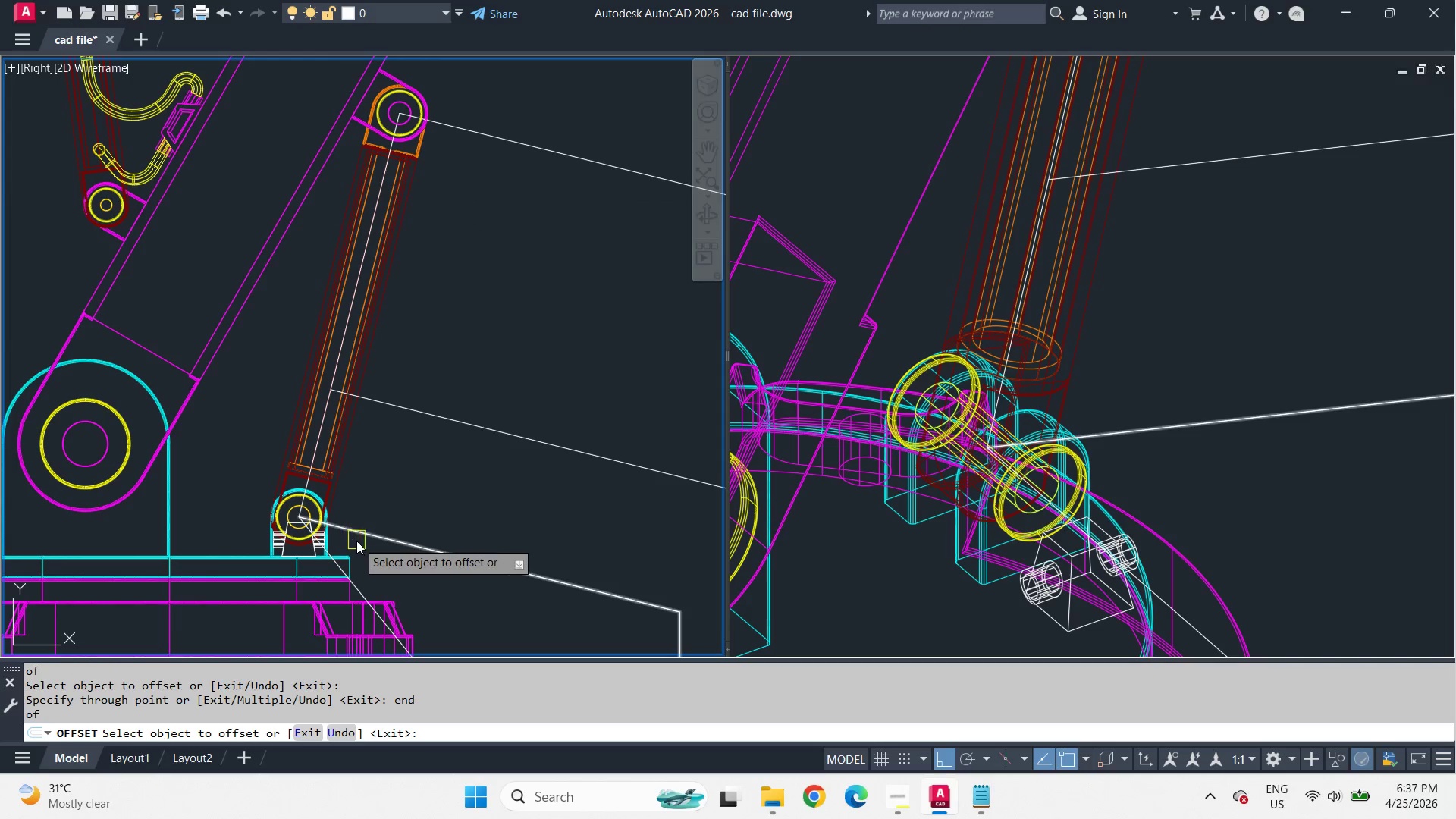 
left_click([359, 541])
 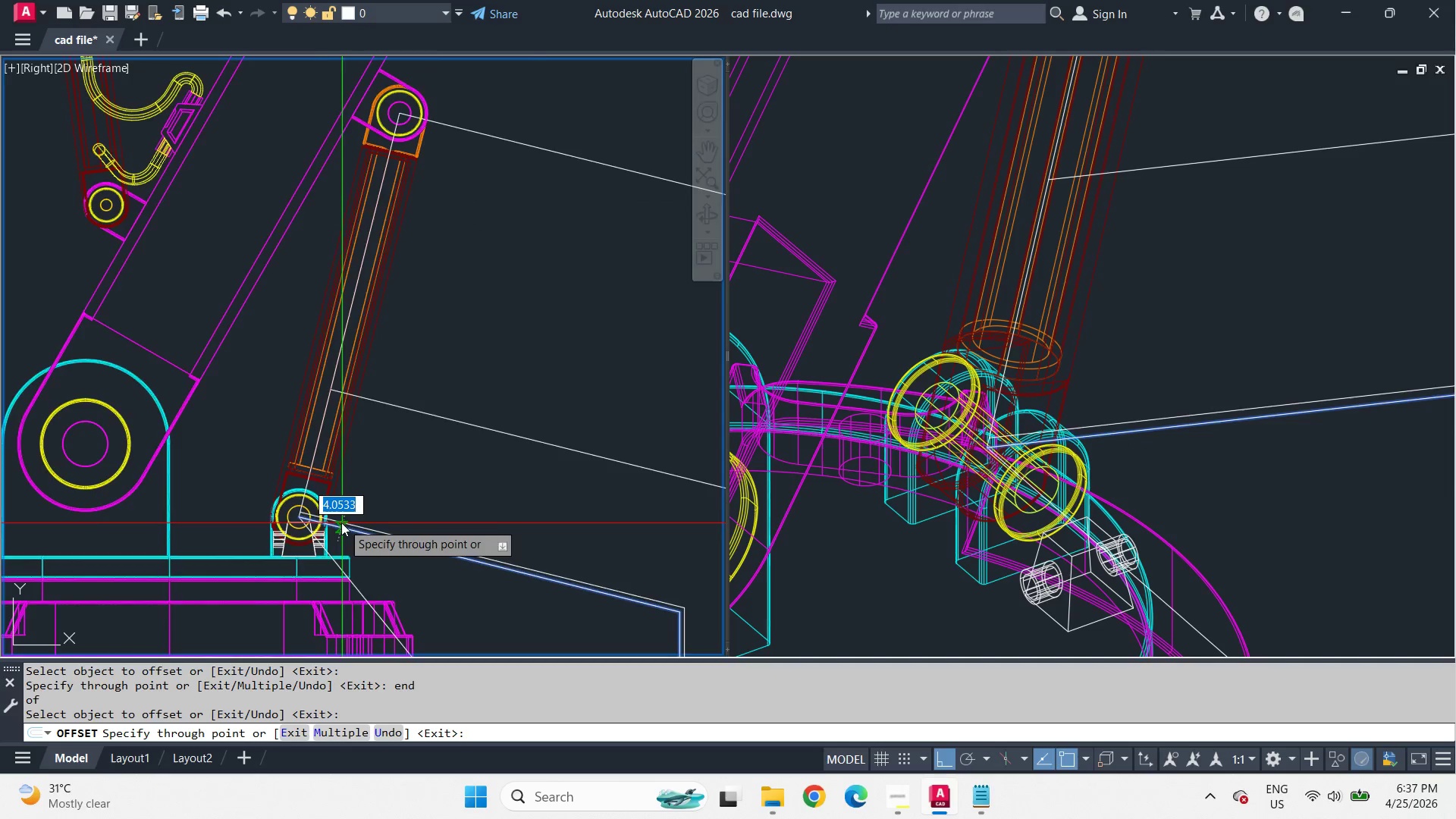 
scroll: coordinate [333, 514], scroll_direction: up, amount: 3.0
 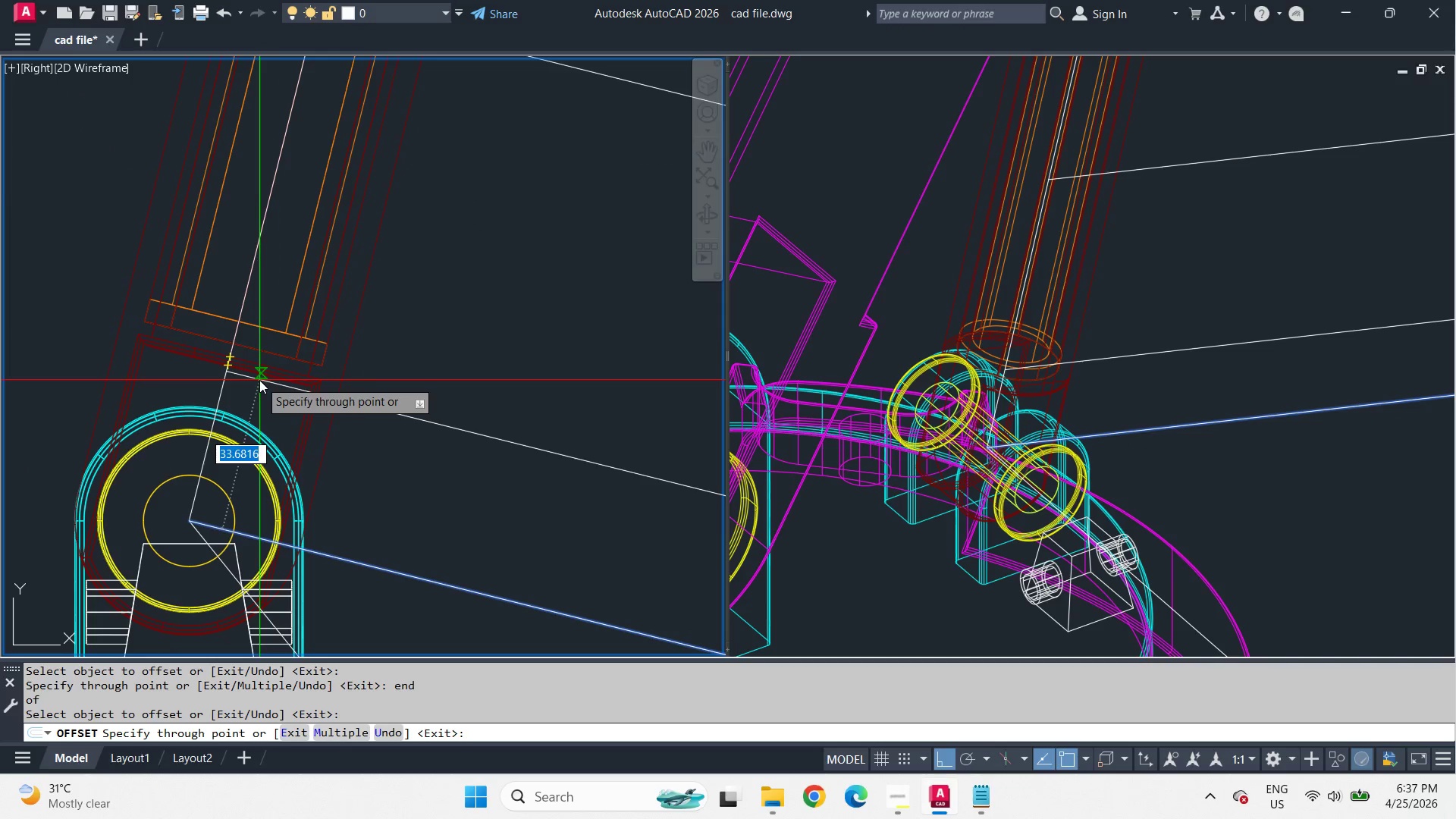 
left_click_drag(start_coordinate=[253, 372], to_coordinate=[255, 383])
 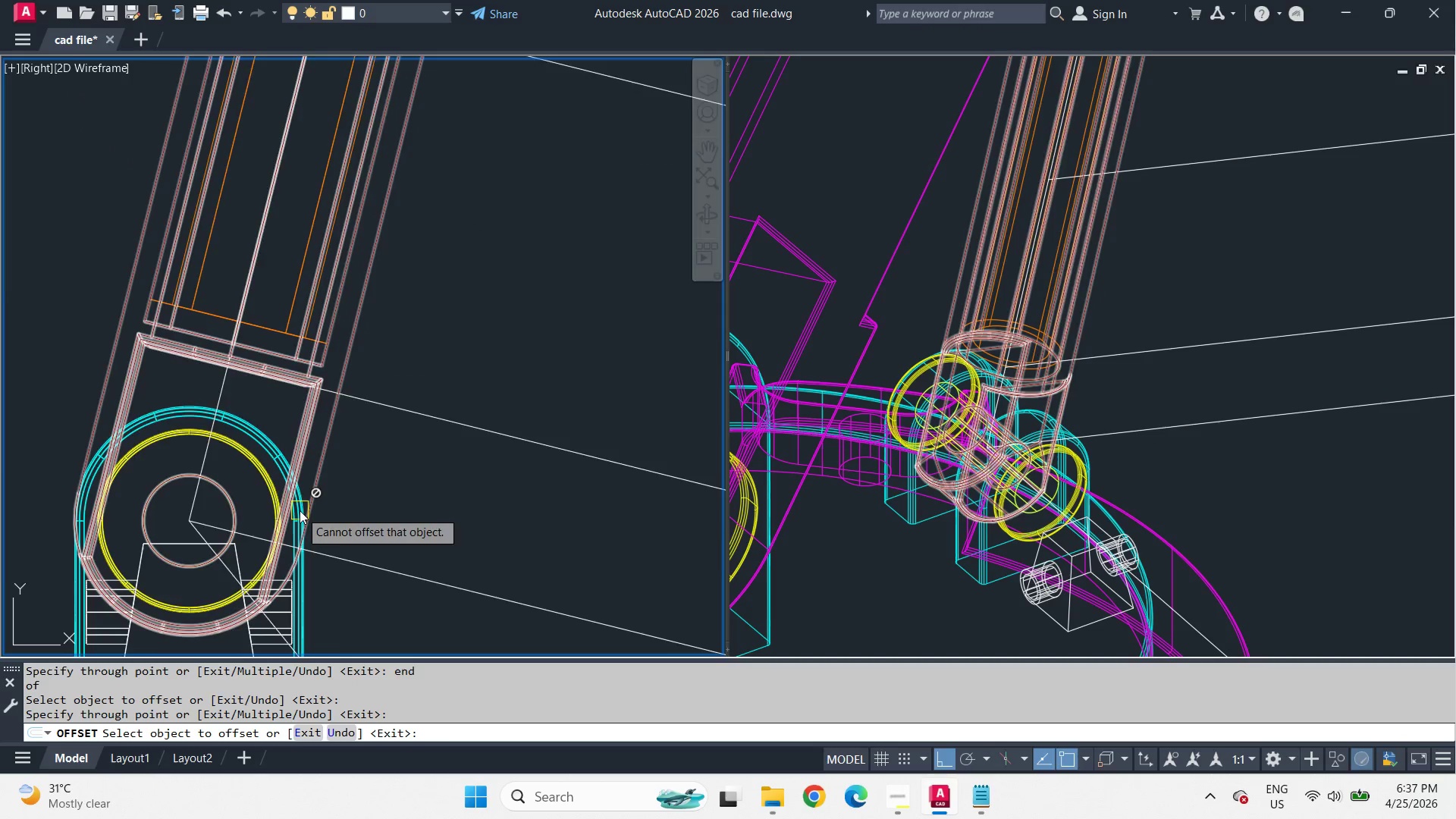 
scroll: coordinate [309, 518], scroll_direction: down, amount: 3.0
 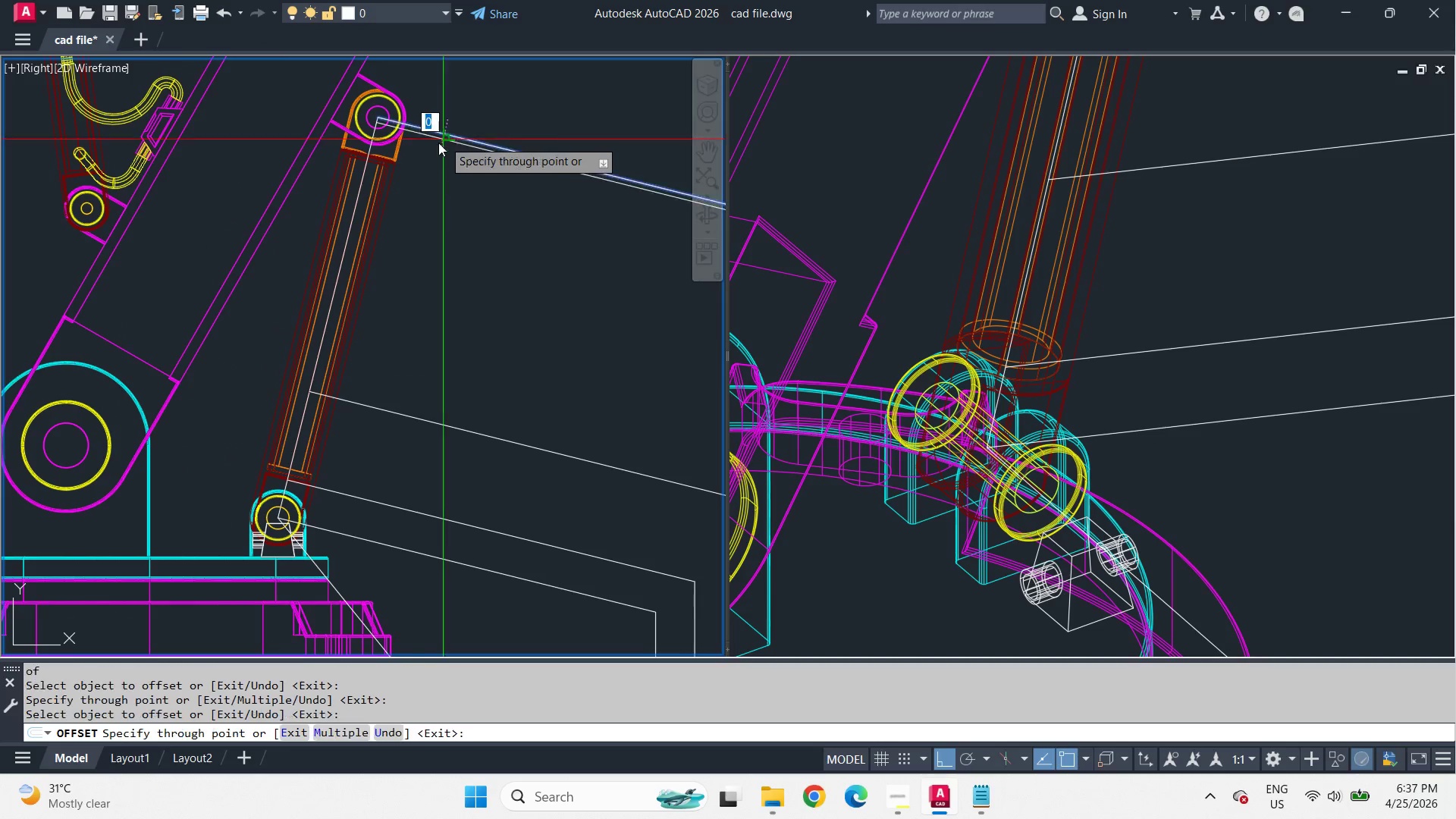 
scroll: coordinate [366, 125], scroll_direction: up, amount: 6.0
 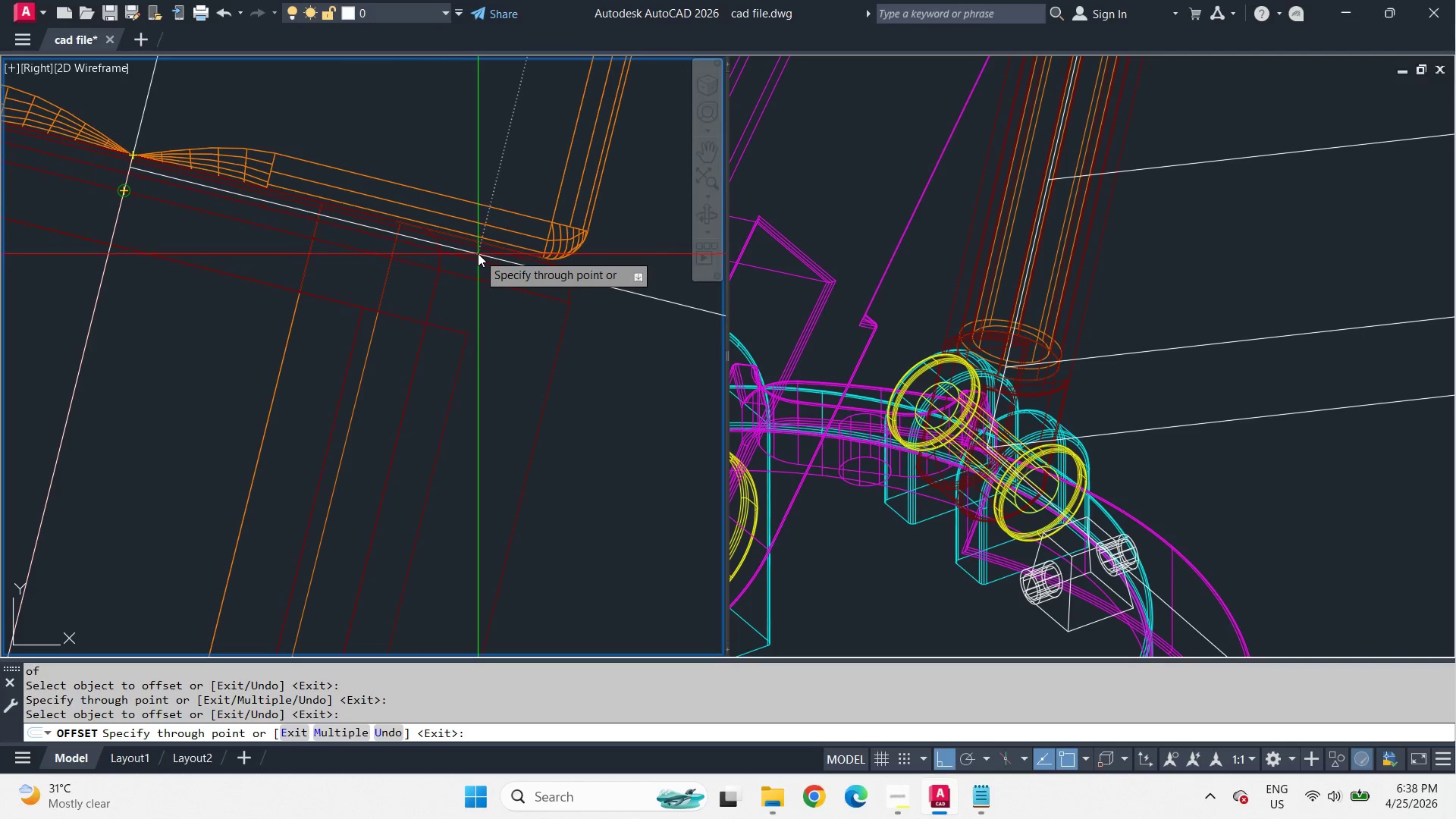 
left_click([479, 247])
 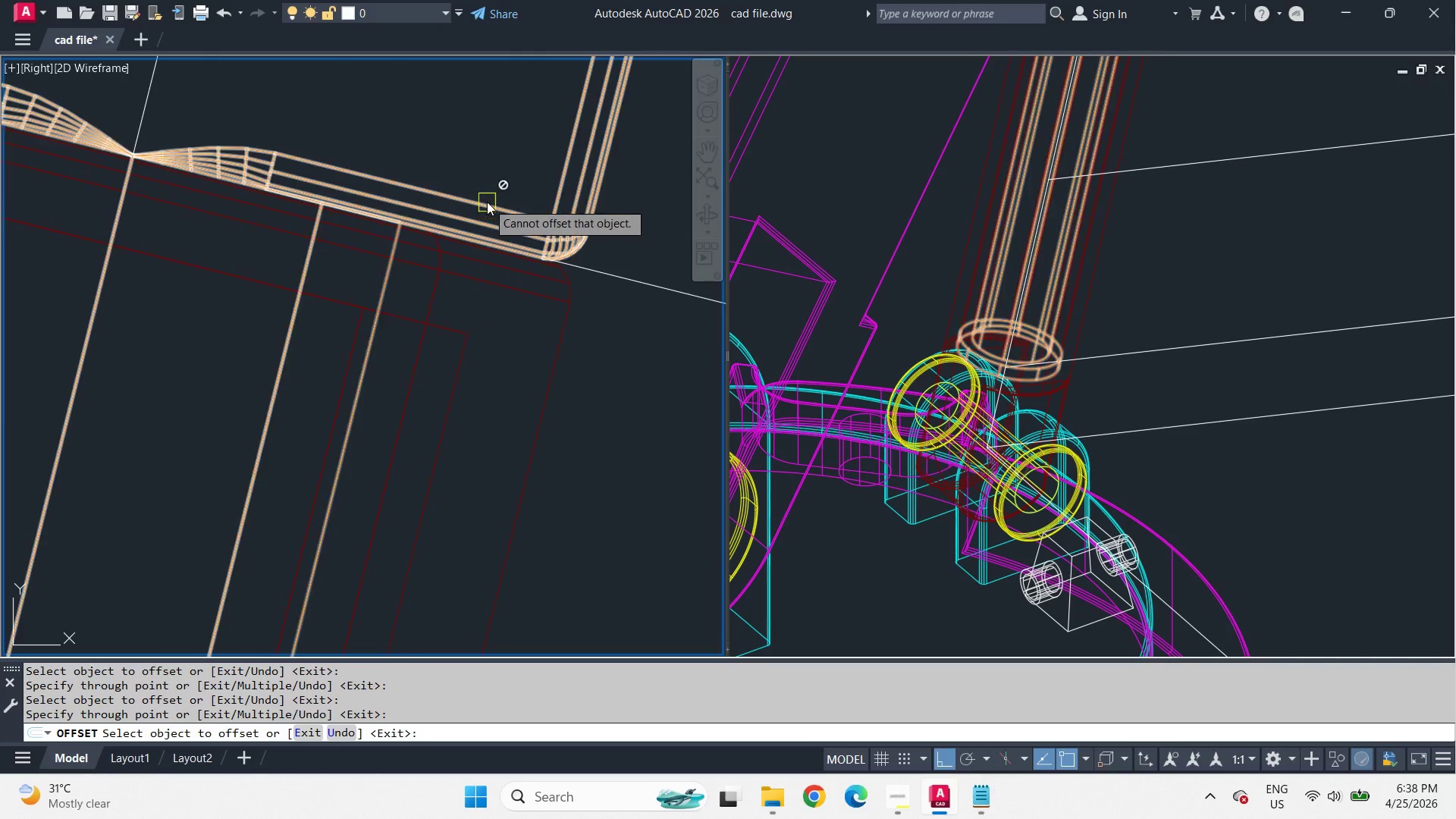 
scroll: coordinate [491, 218], scroll_direction: down, amount: 6.0
 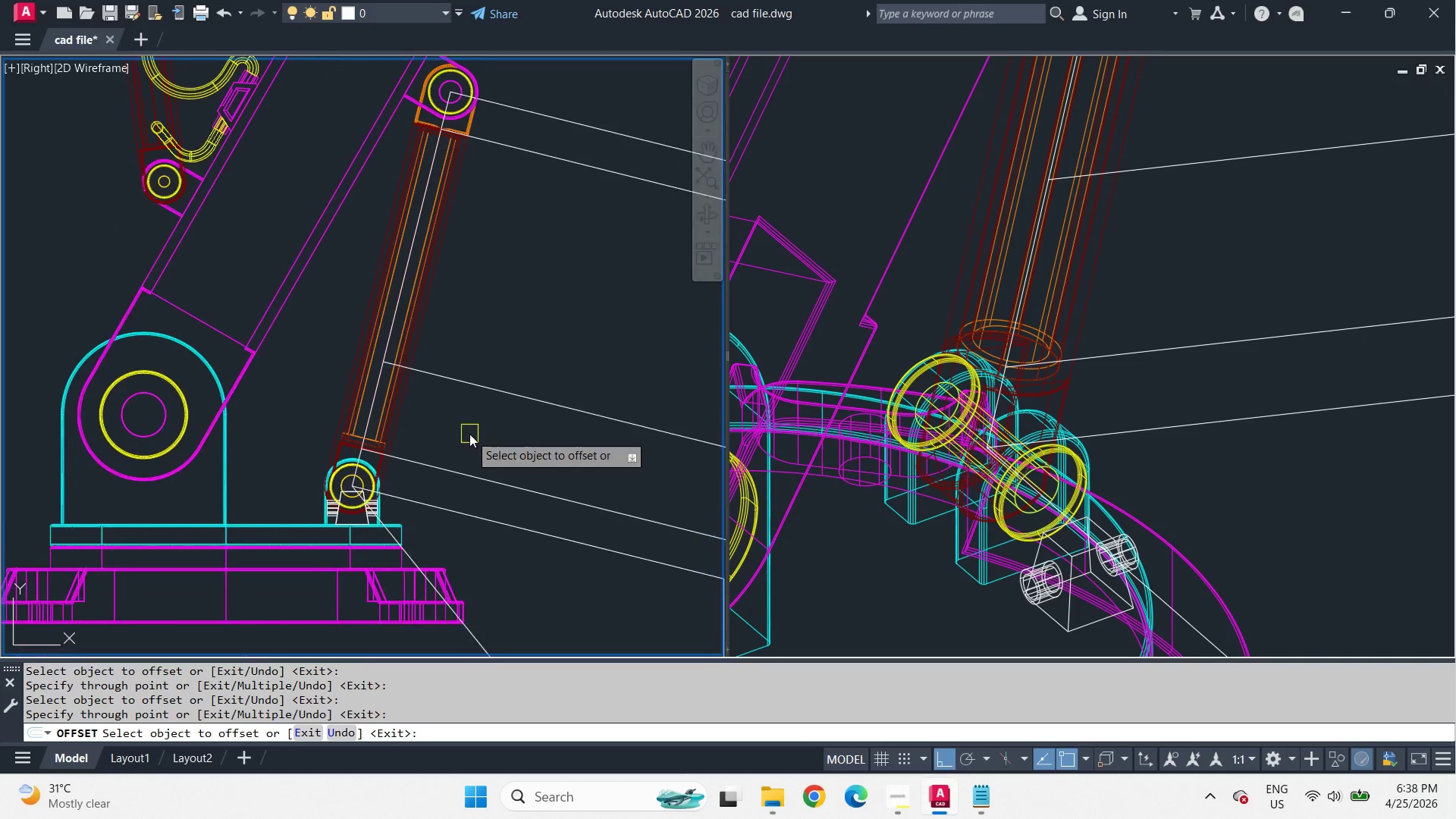 
left_click([450, 463])
 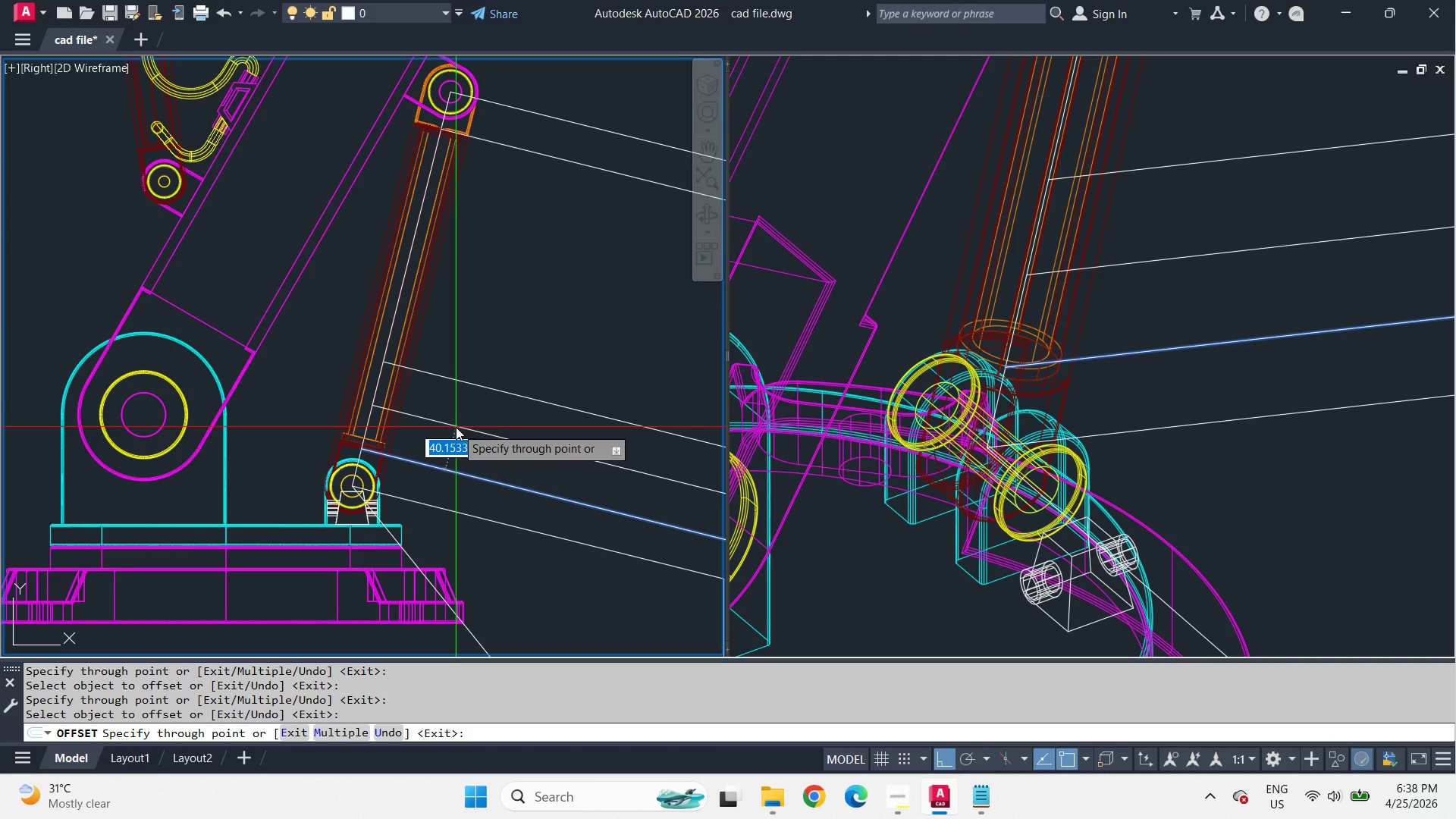 
key(Numpad5)
 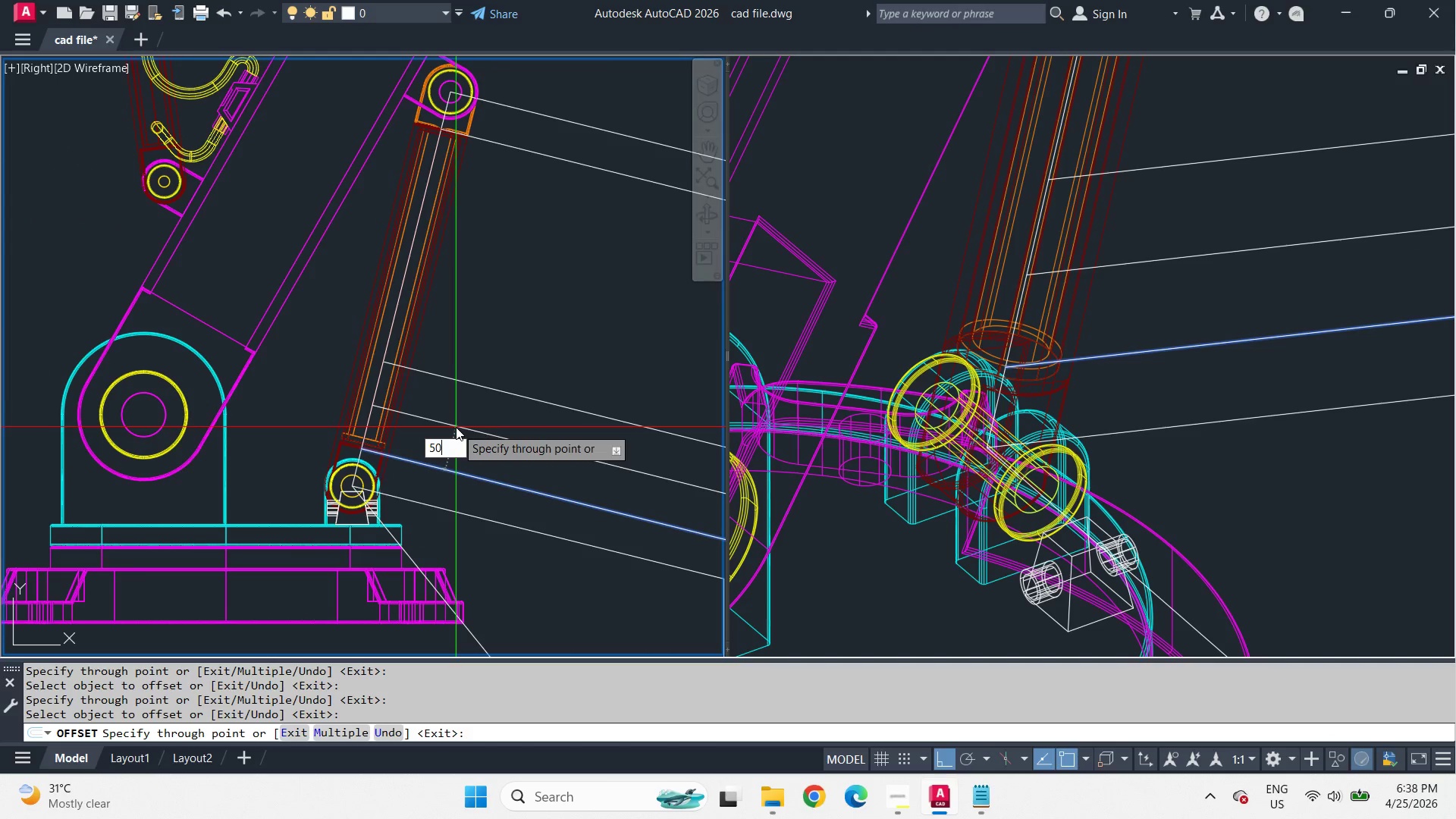 
key(Numpad0)
 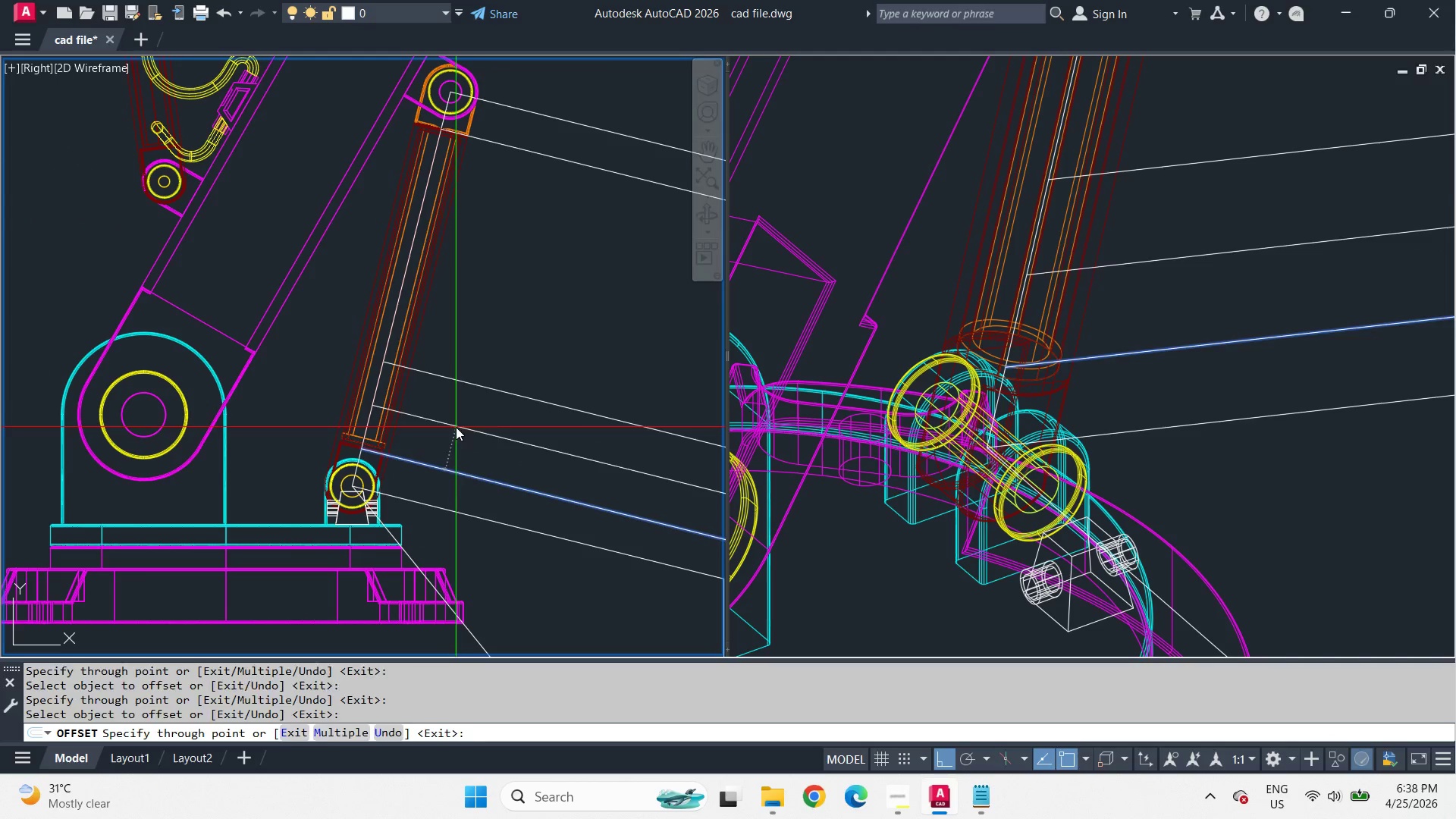 
key(Space)
 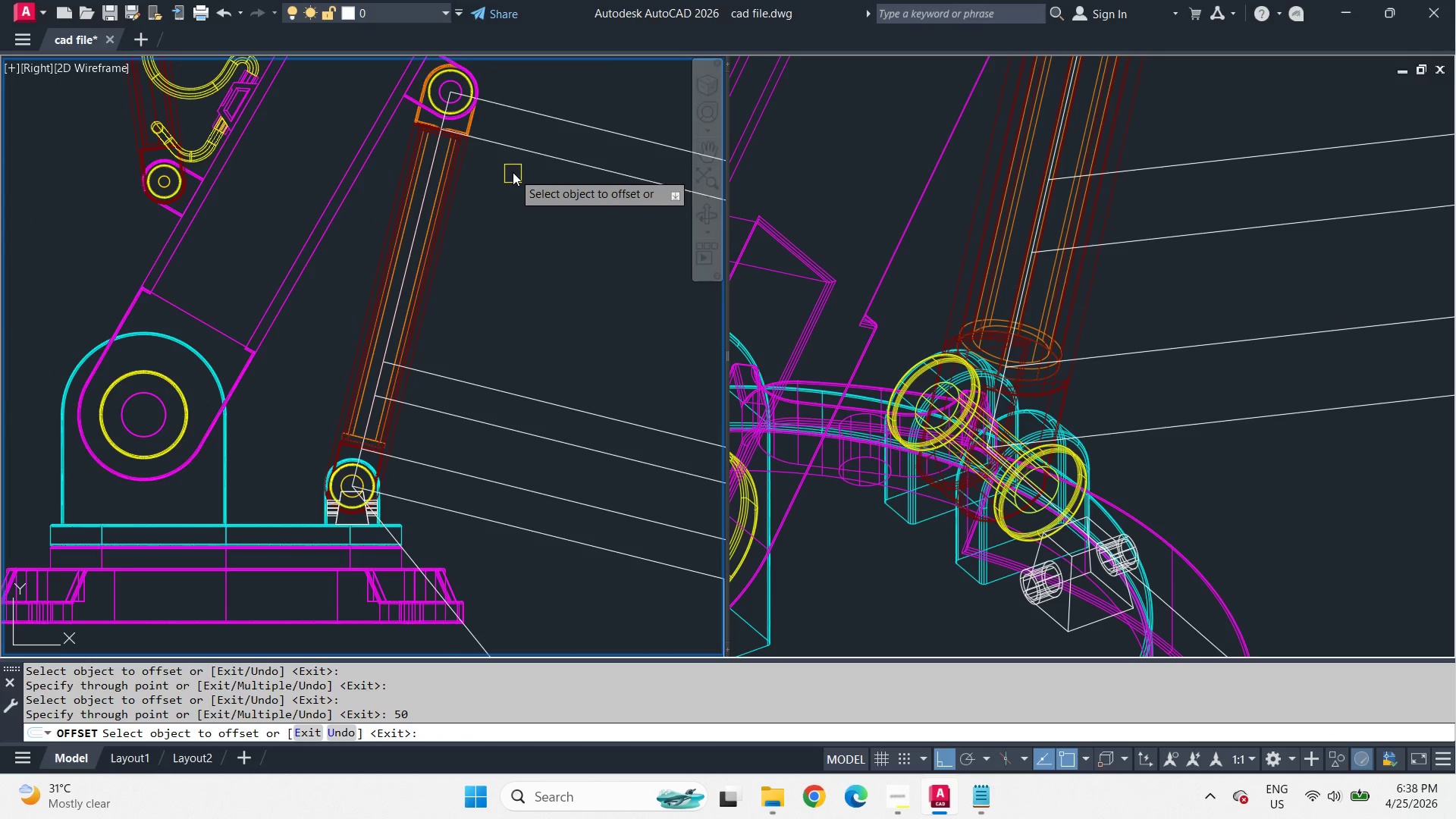 
left_click_drag(start_coordinate=[513, 152], to_coordinate=[513, 158])
 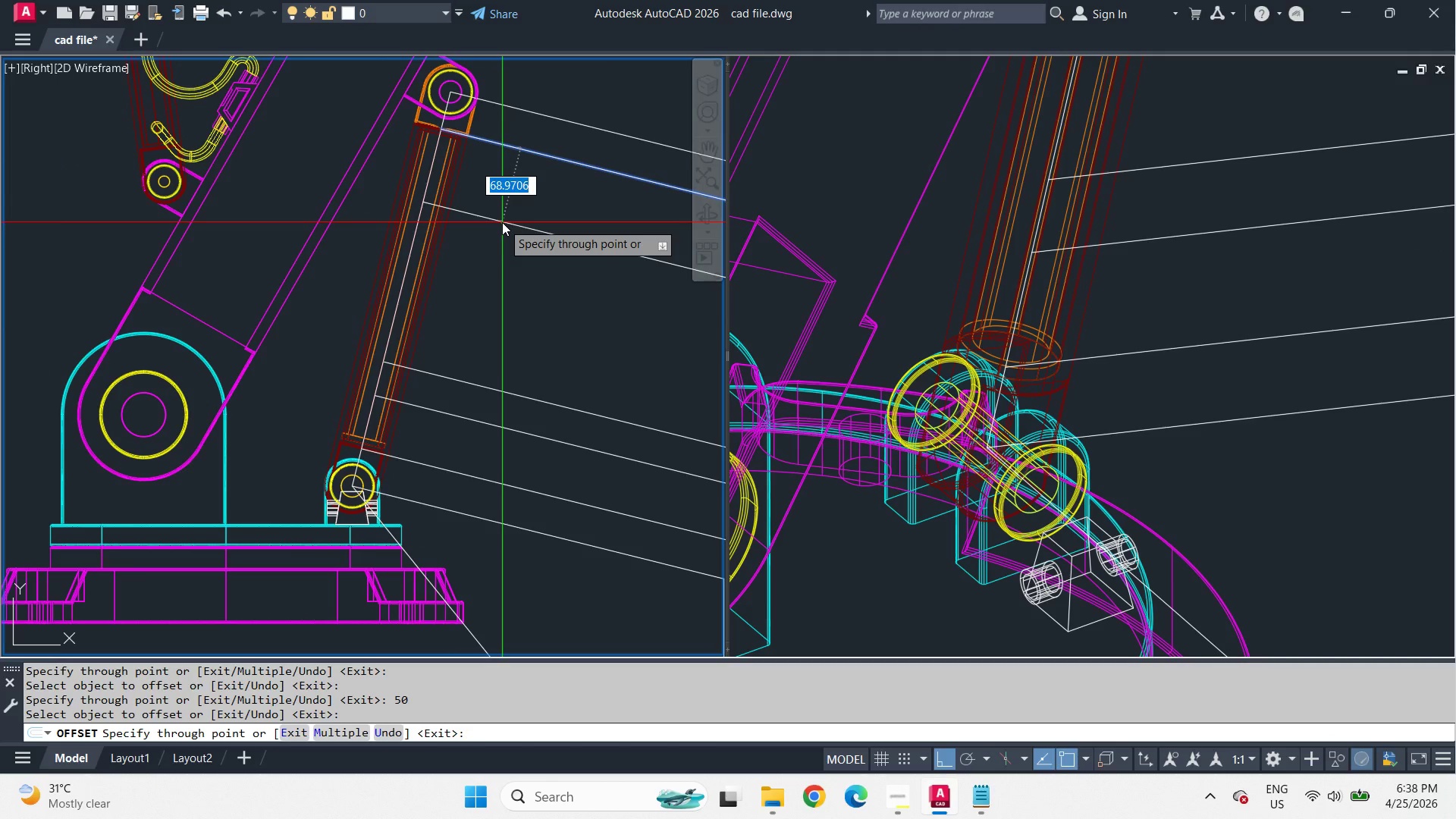 
key(Numpad5)
 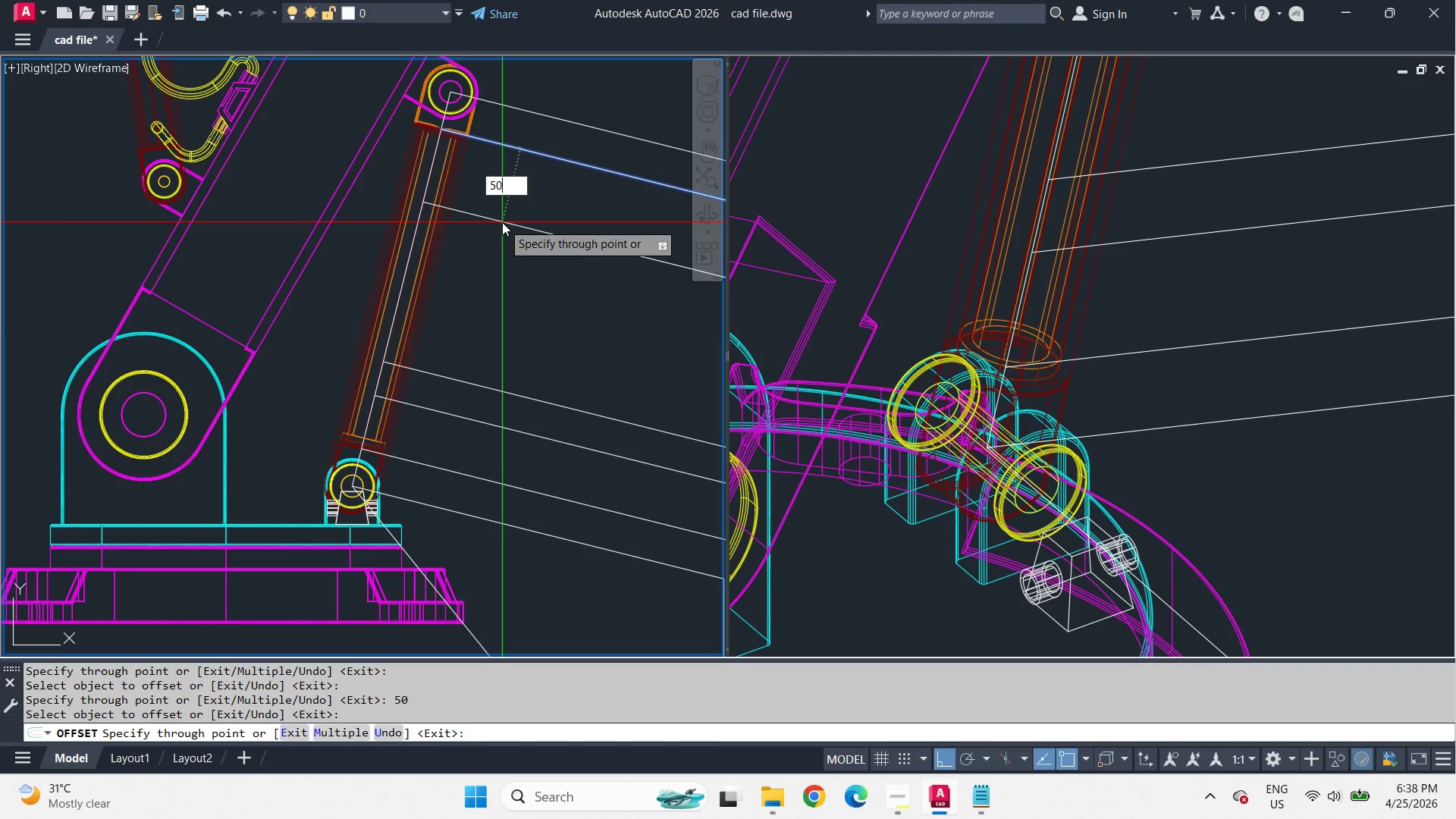 
key(Numpad0)
 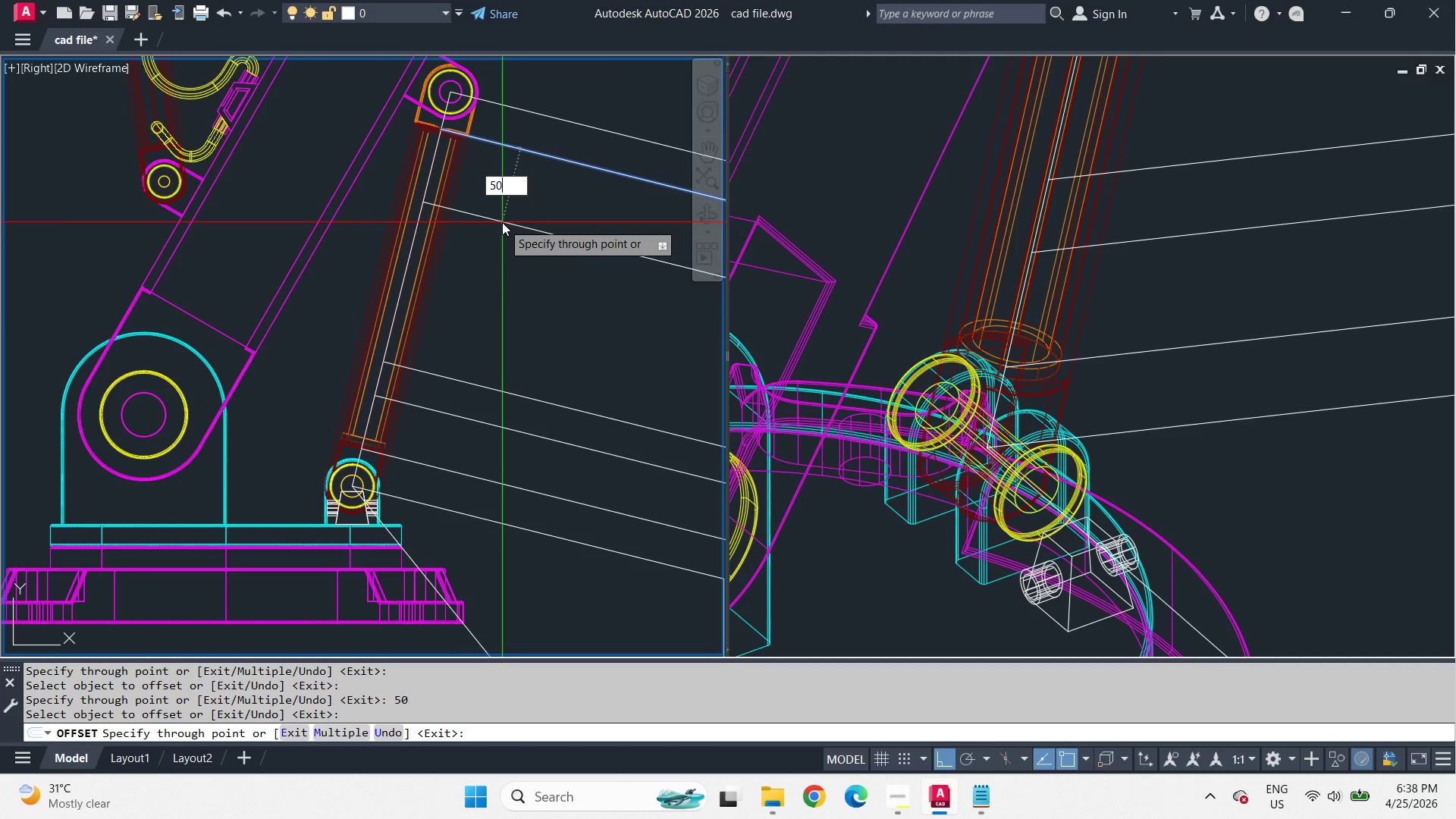 
key(Space)
 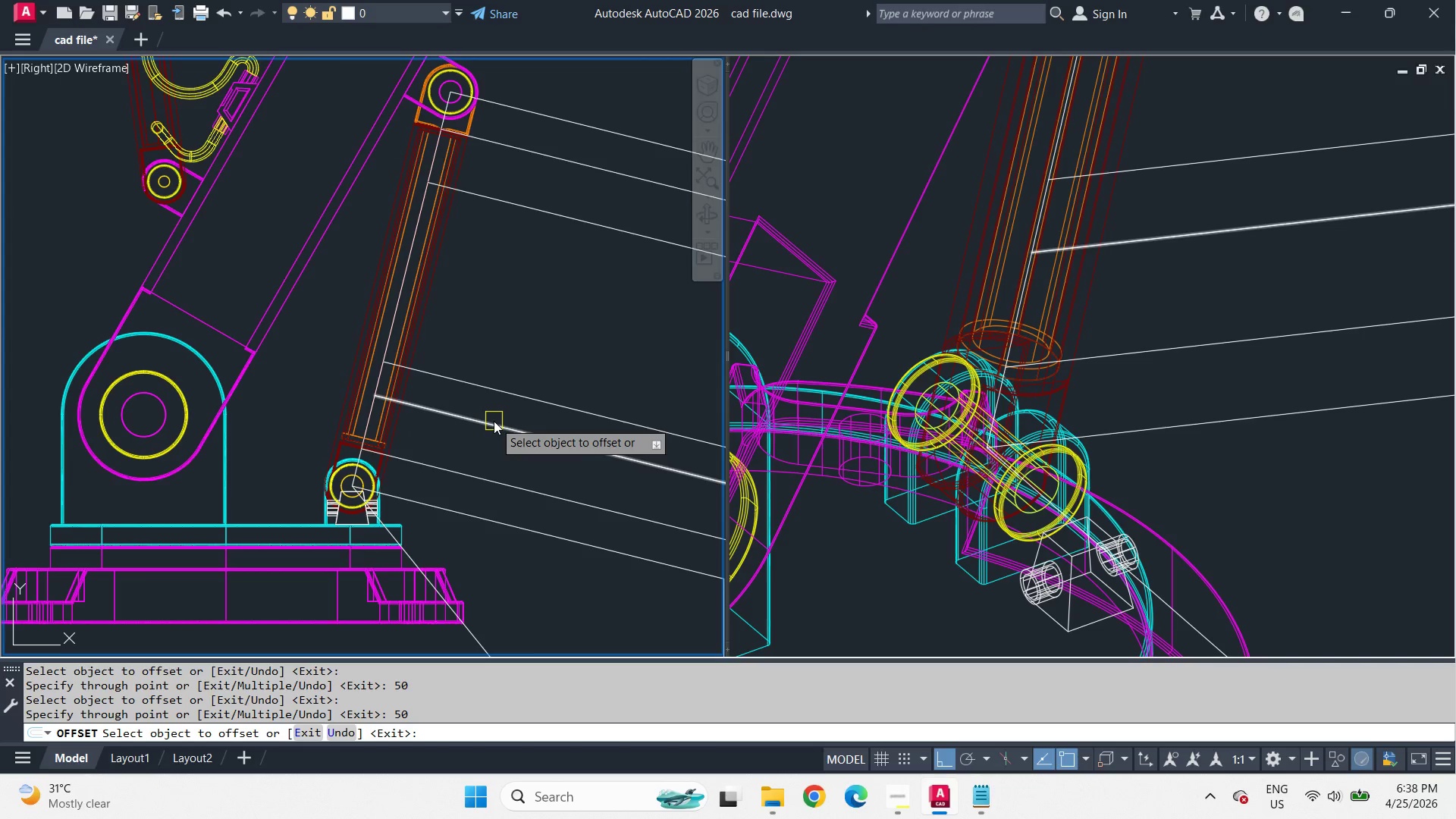 
left_click([472, 472])
 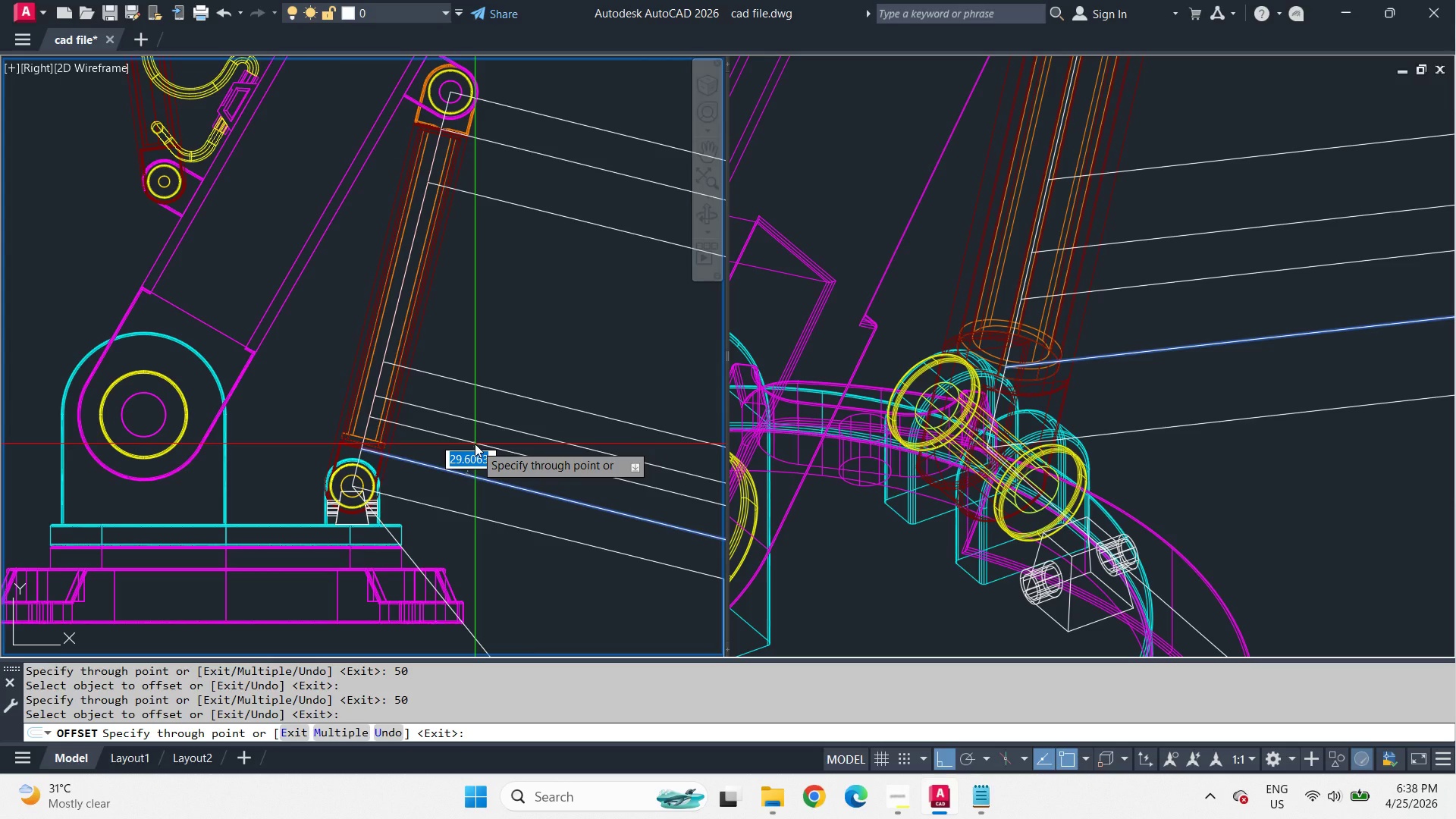 
key(Numpad2)
 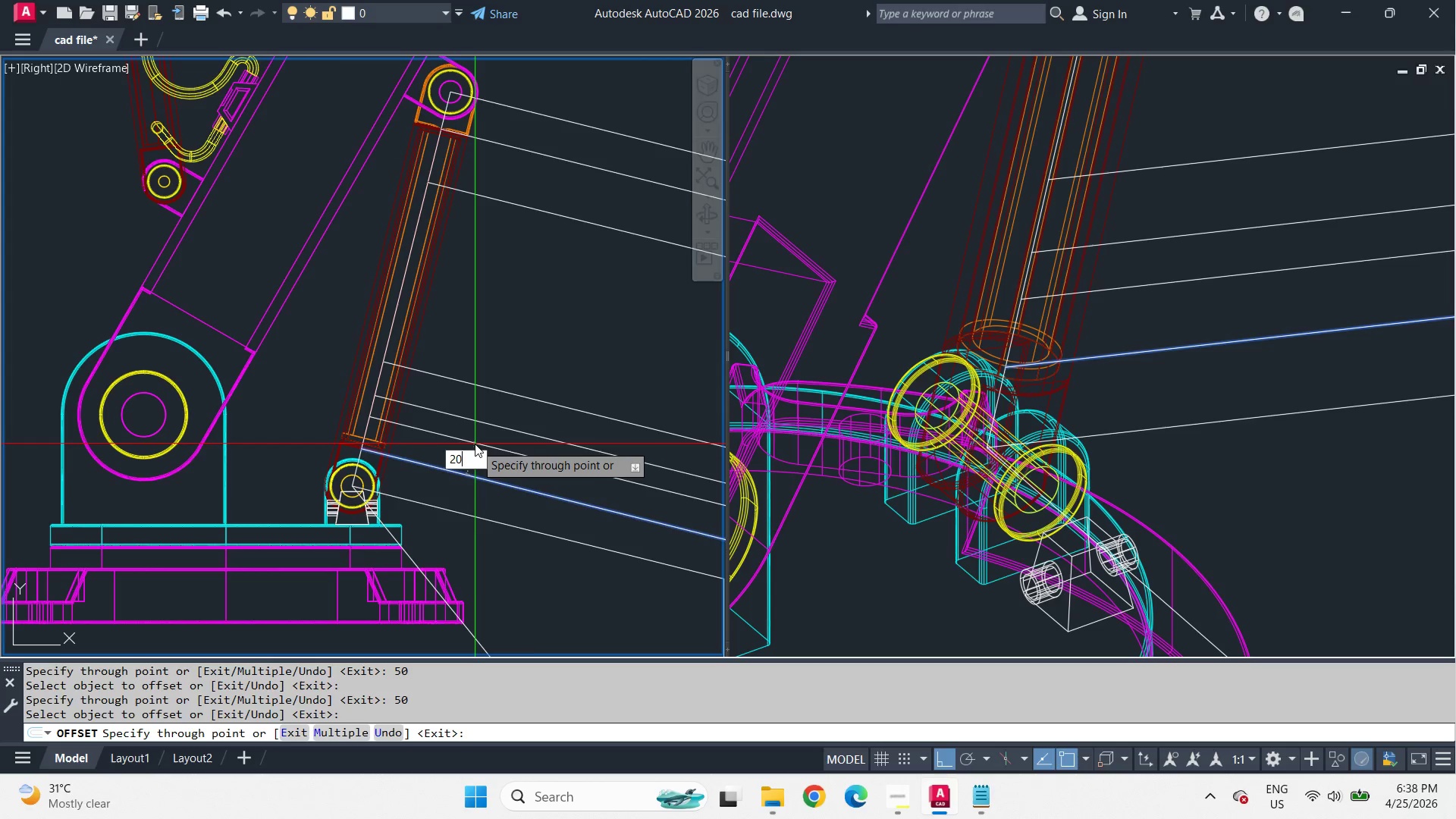 
key(Numpad0)
 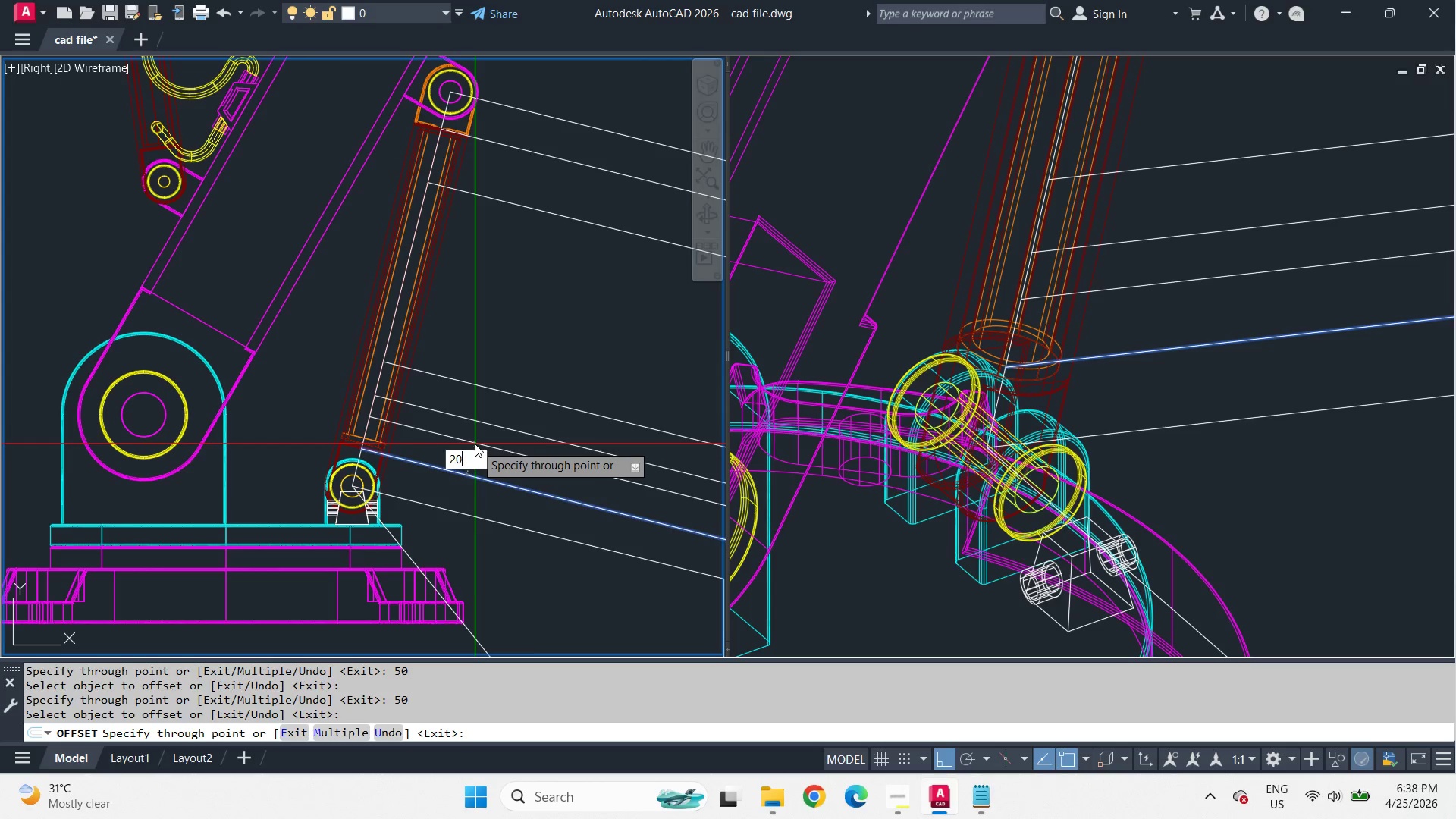 
key(Space)
 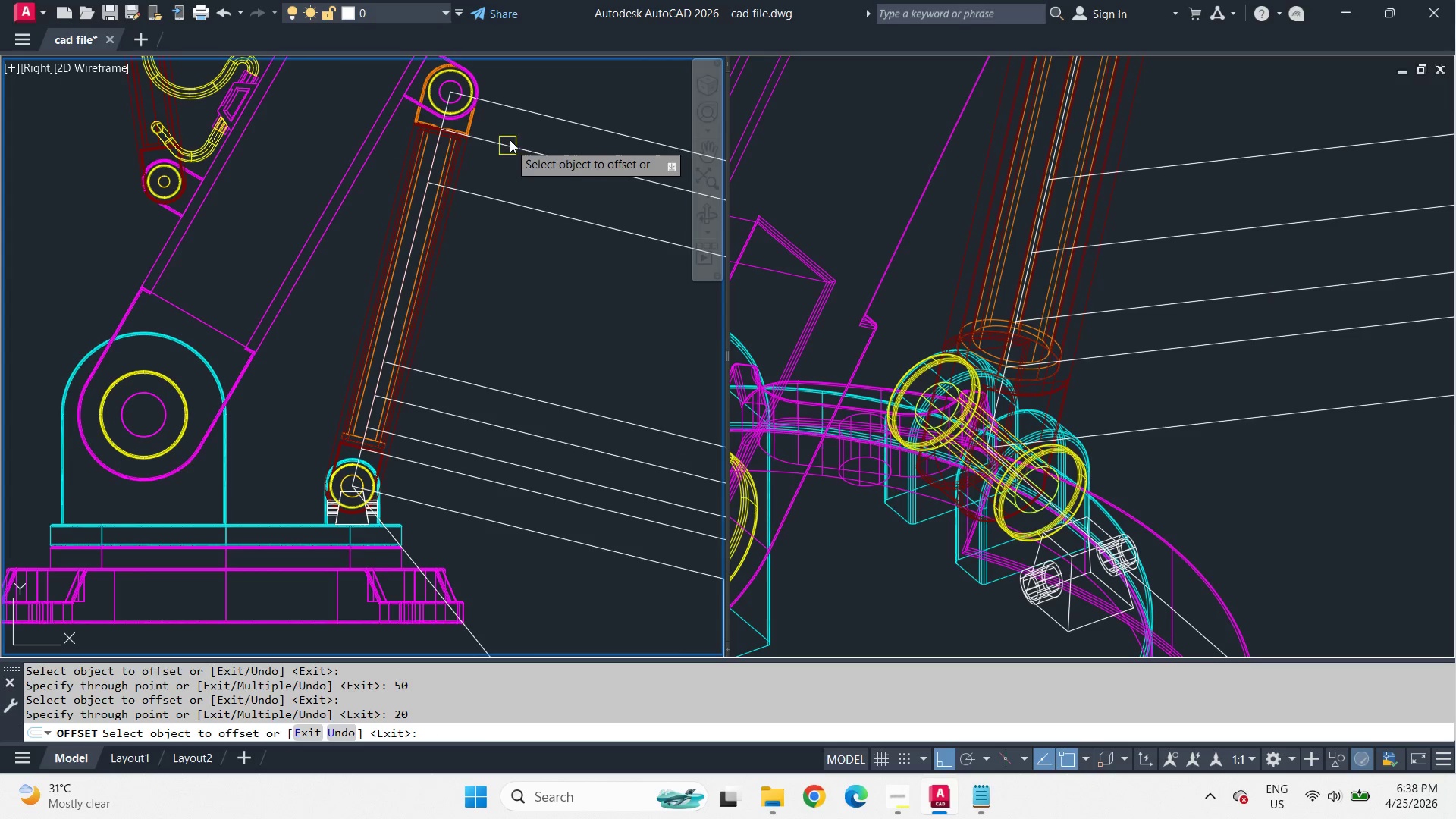 
left_click_drag(start_coordinate=[513, 146], to_coordinate=[513, 151])
 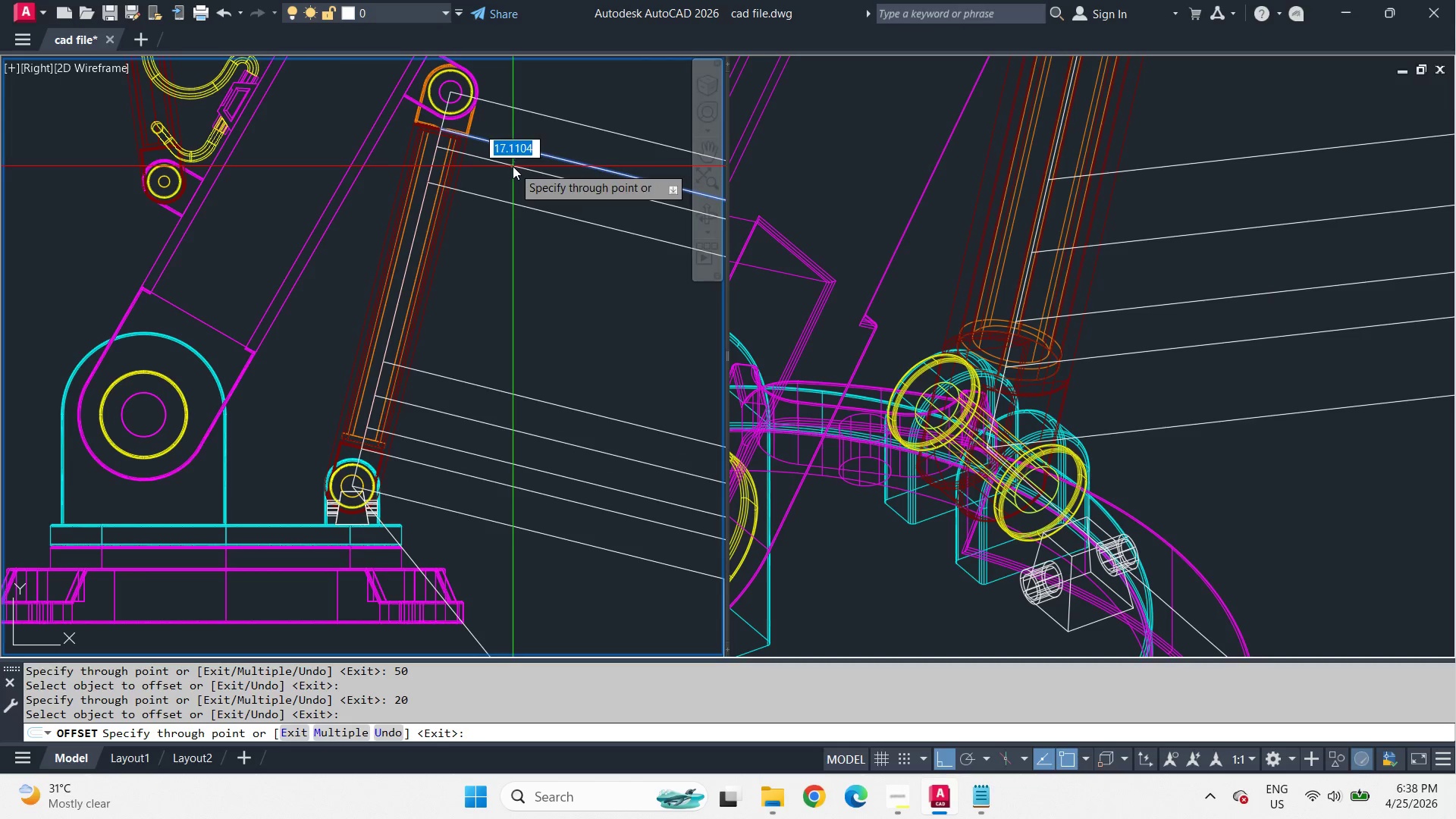 
key(Numpad2)
 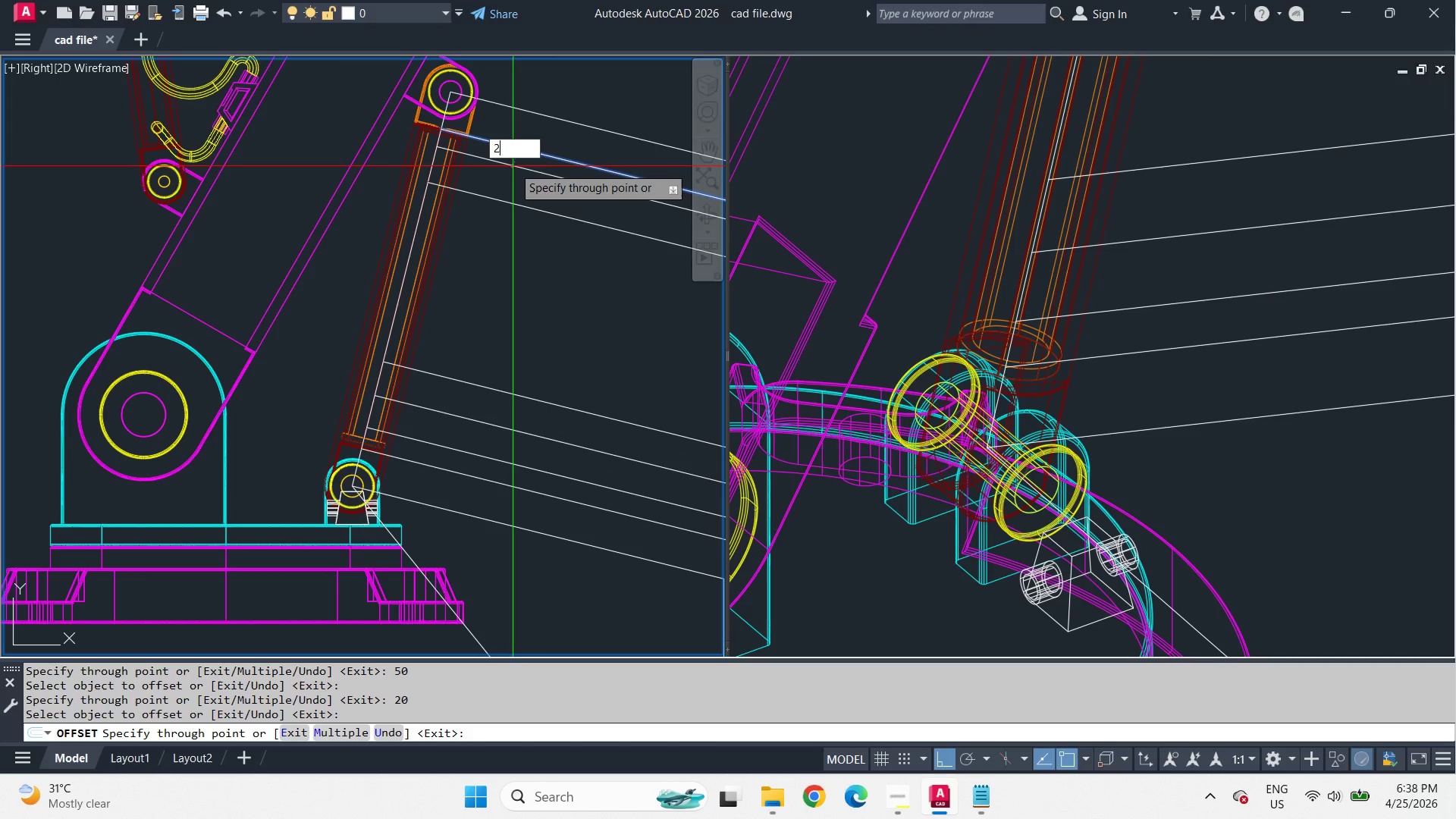 
key(Numpad0)
 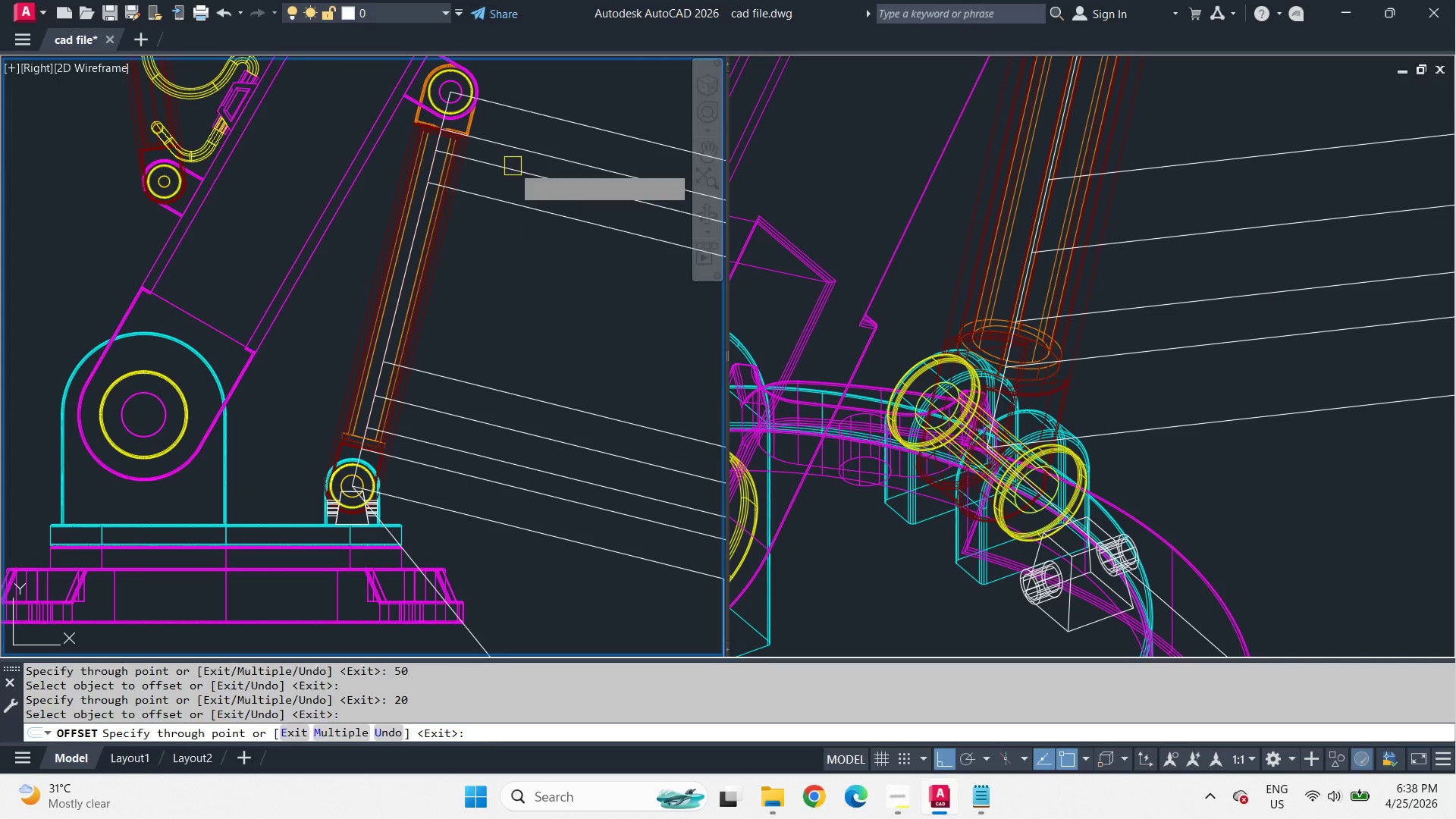 
key(Space)
 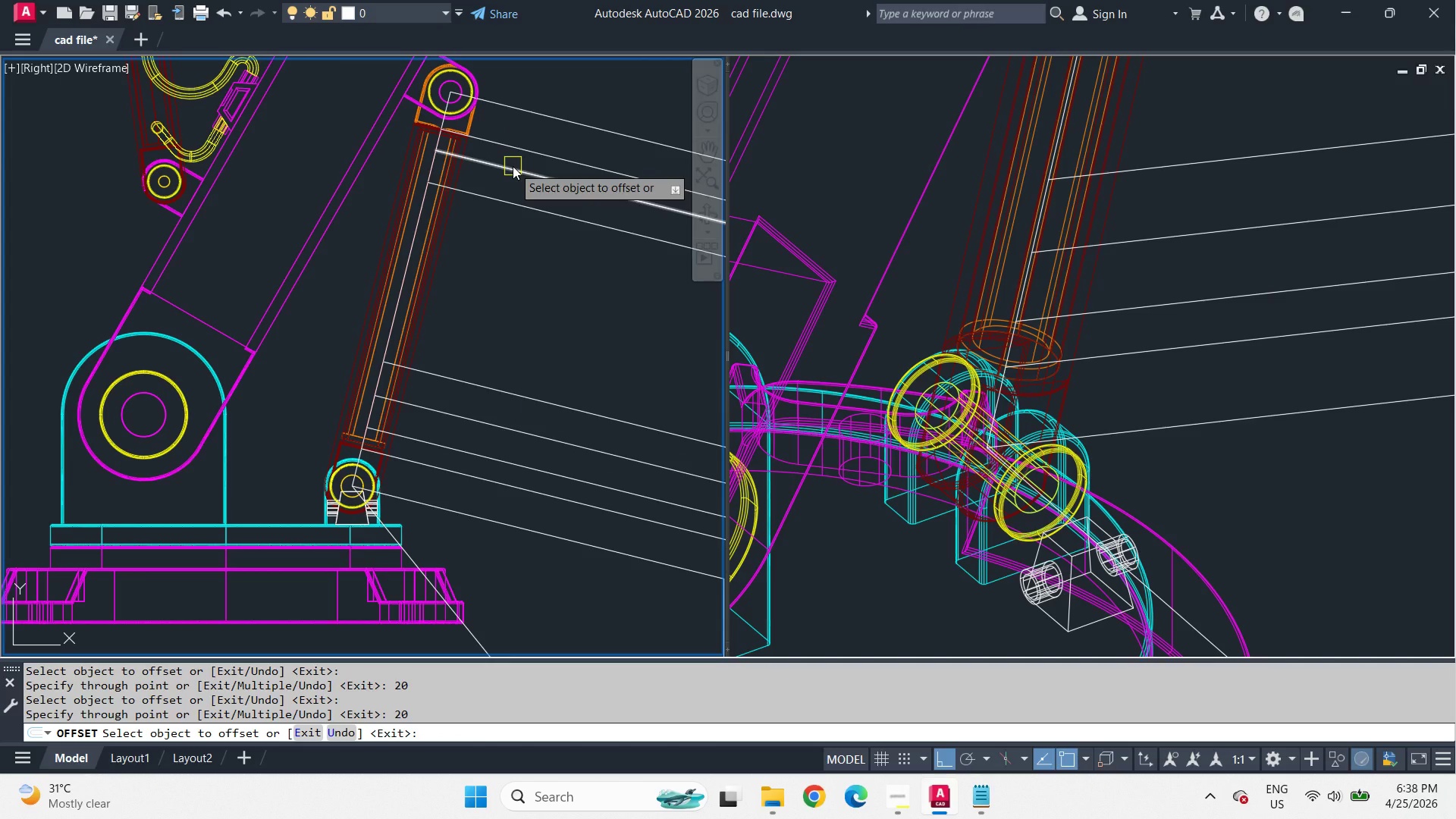 
key(Space)
 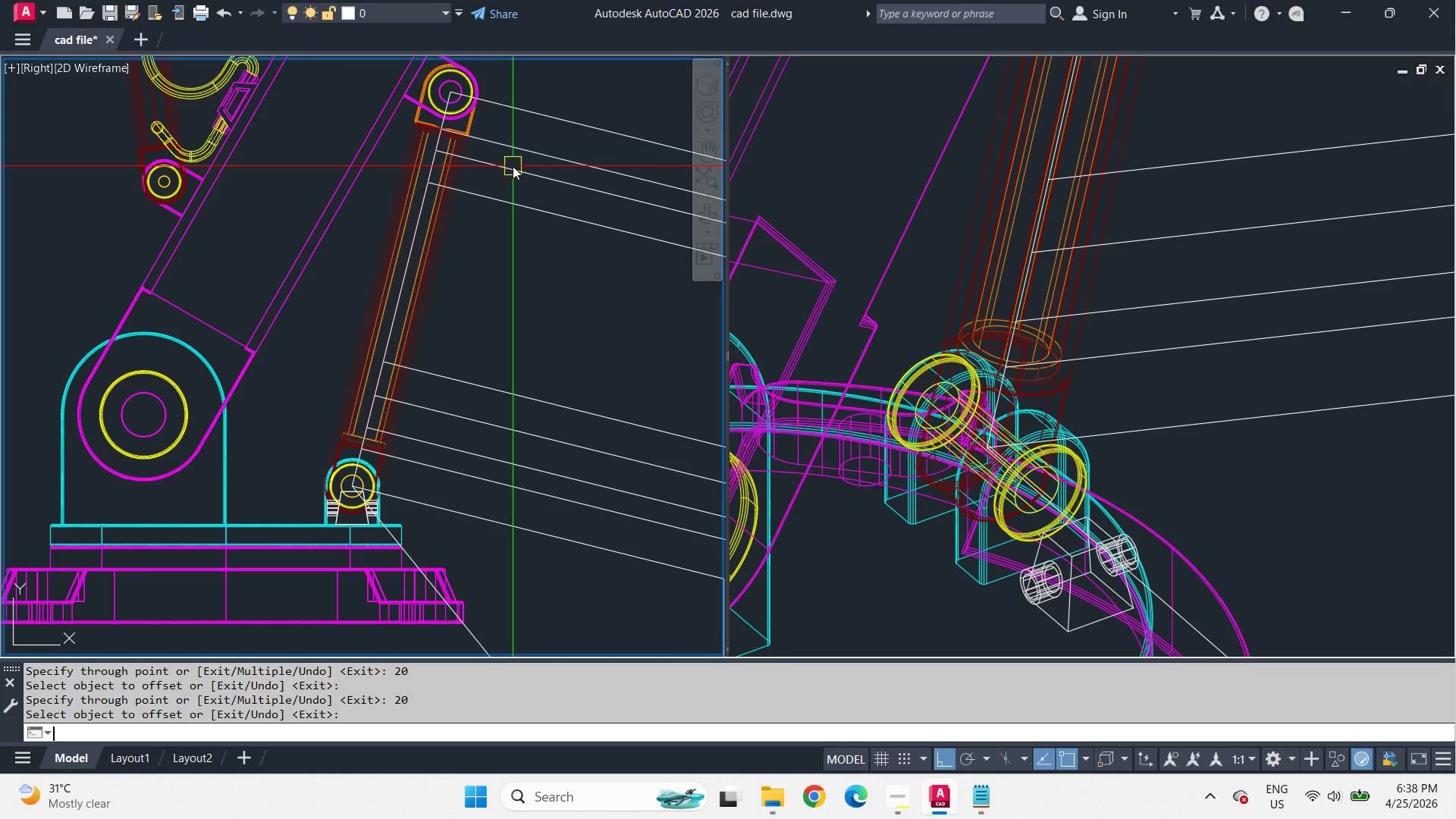 
left_click([1160, 275])
 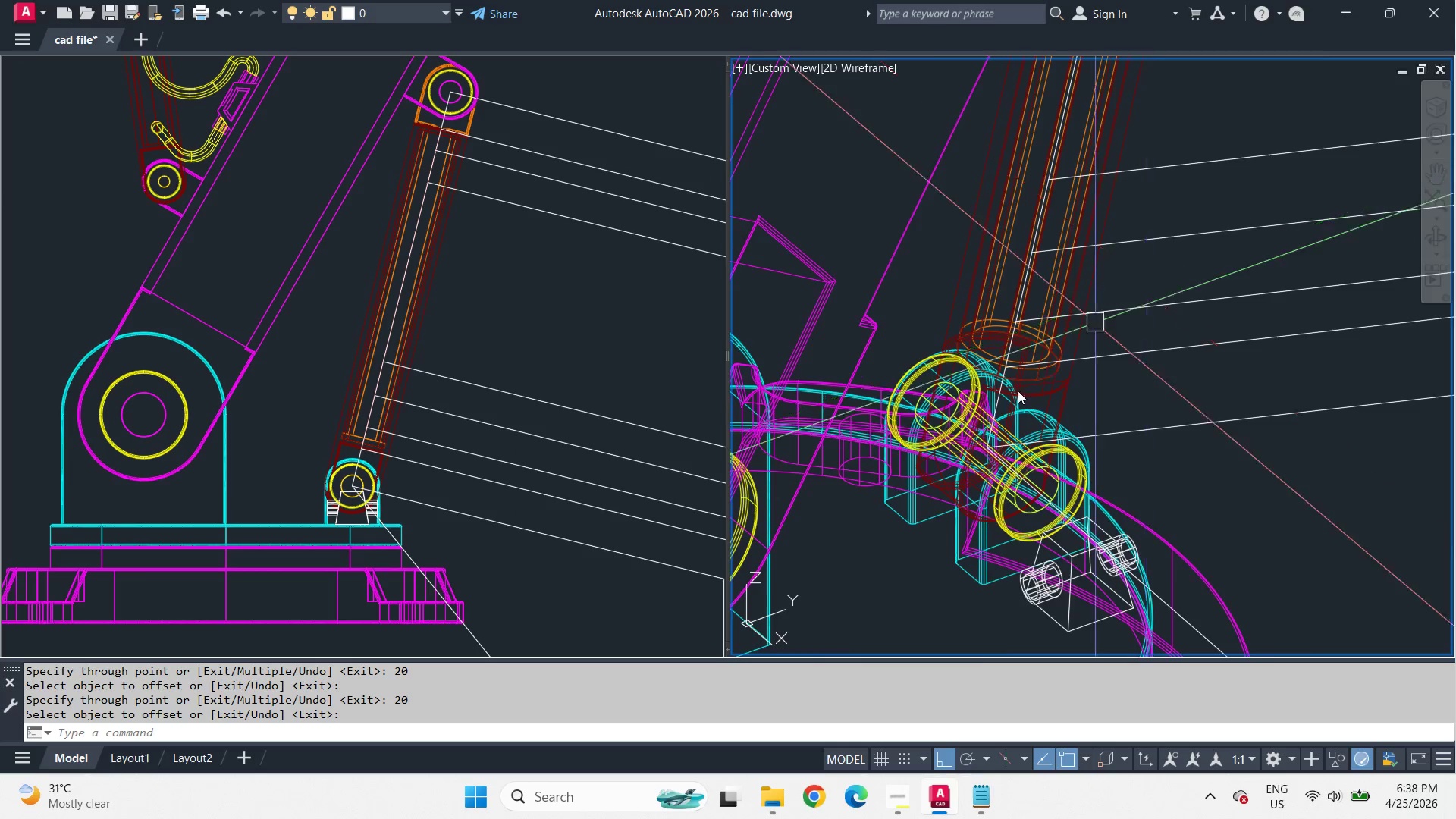 
scroll: coordinate [1009, 397], scroll_direction: down, amount: 3.0
 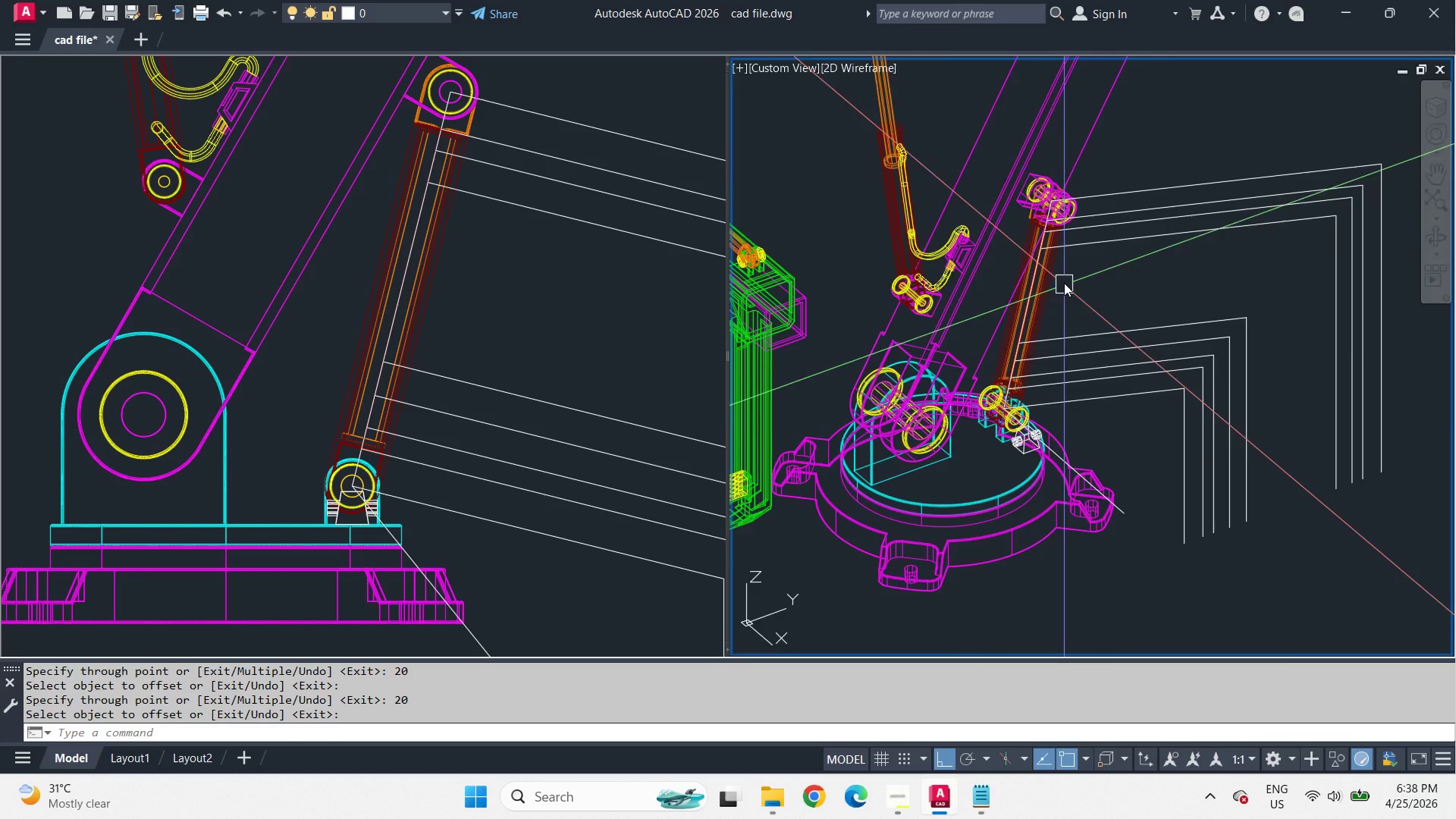 
scroll: coordinate [1065, 244], scroll_direction: up, amount: 3.0
 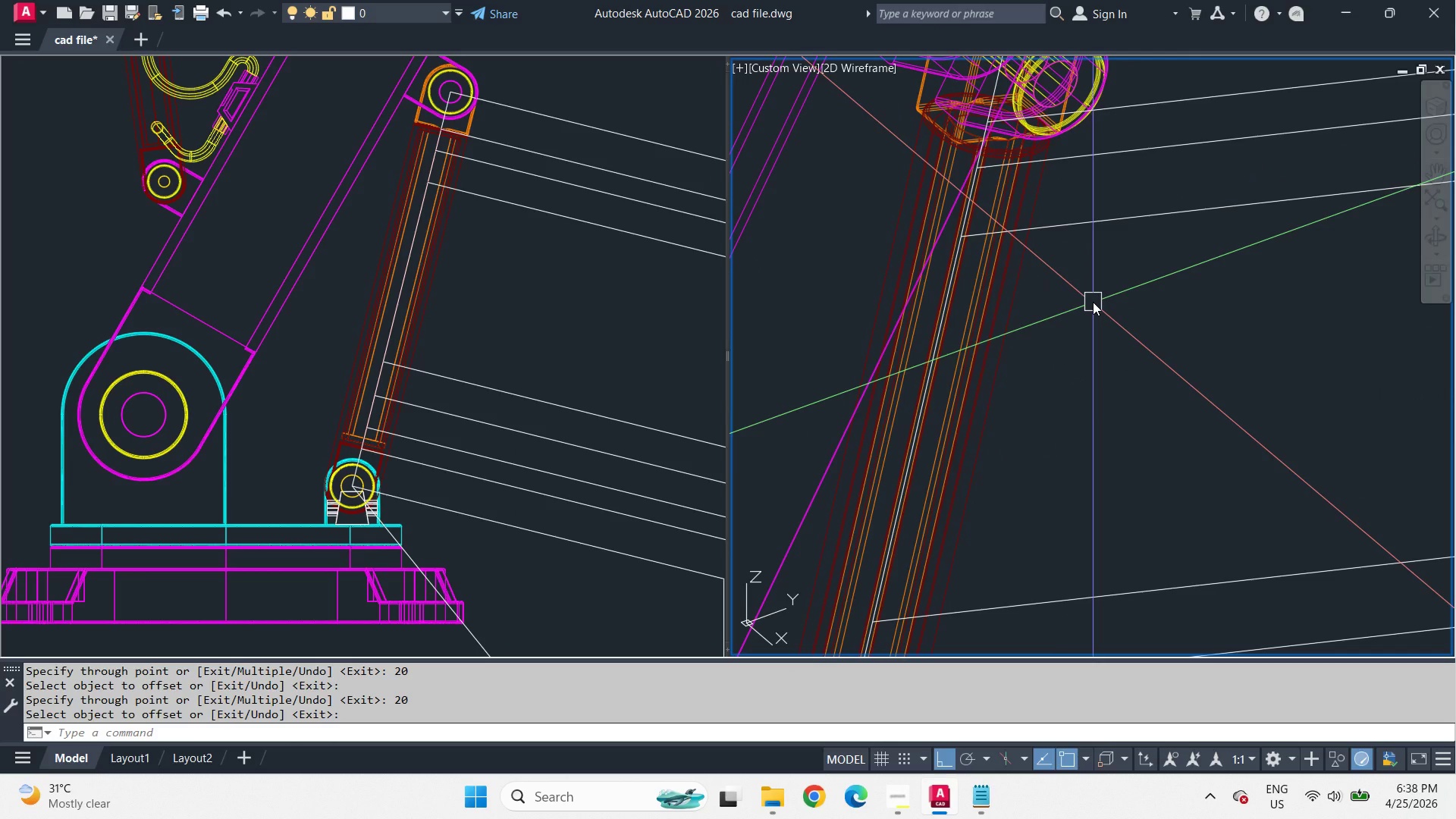 
wait(5.7)
 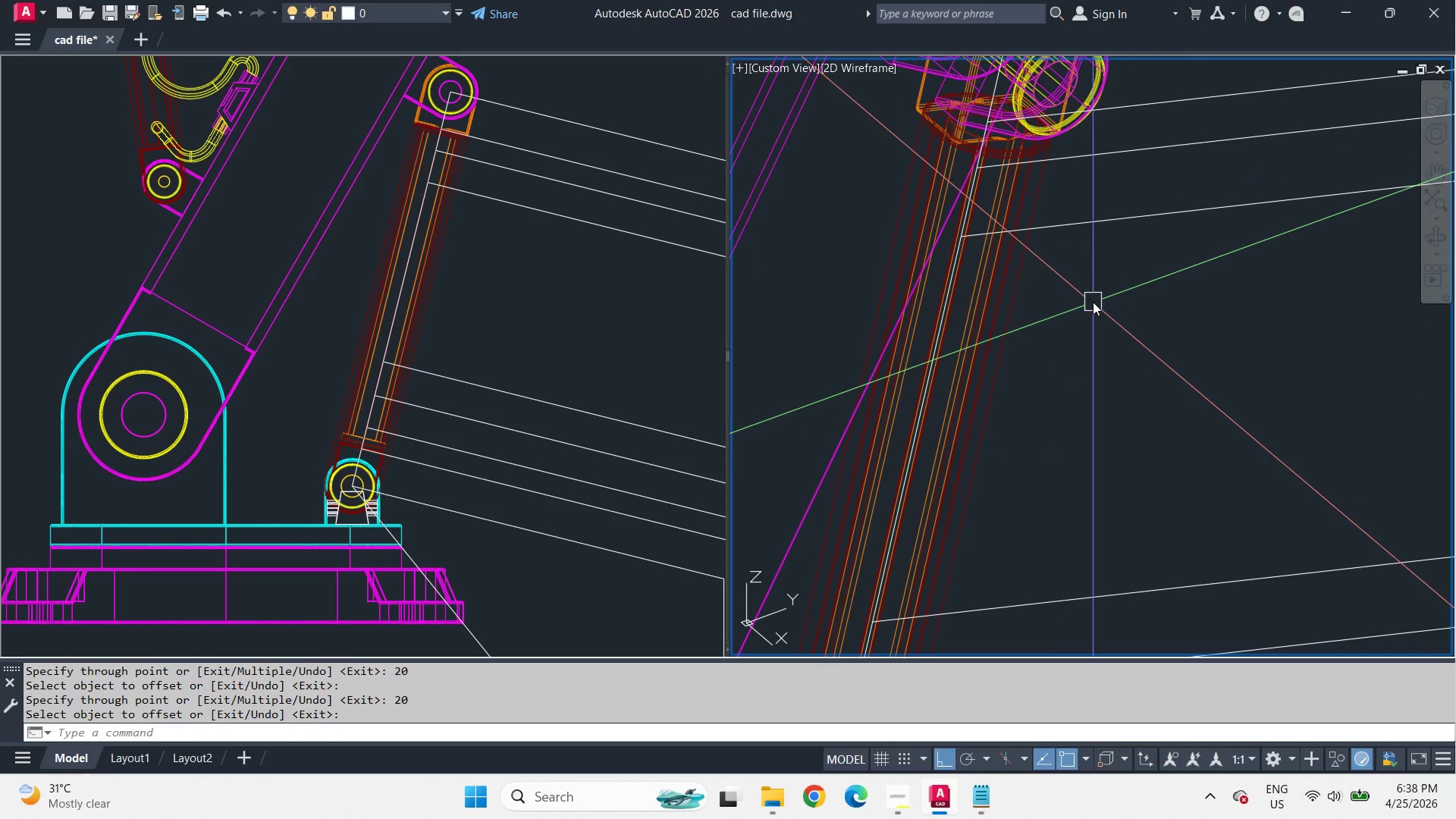 
scroll: coordinate [1010, 228], scroll_direction: up, amount: 2.0
 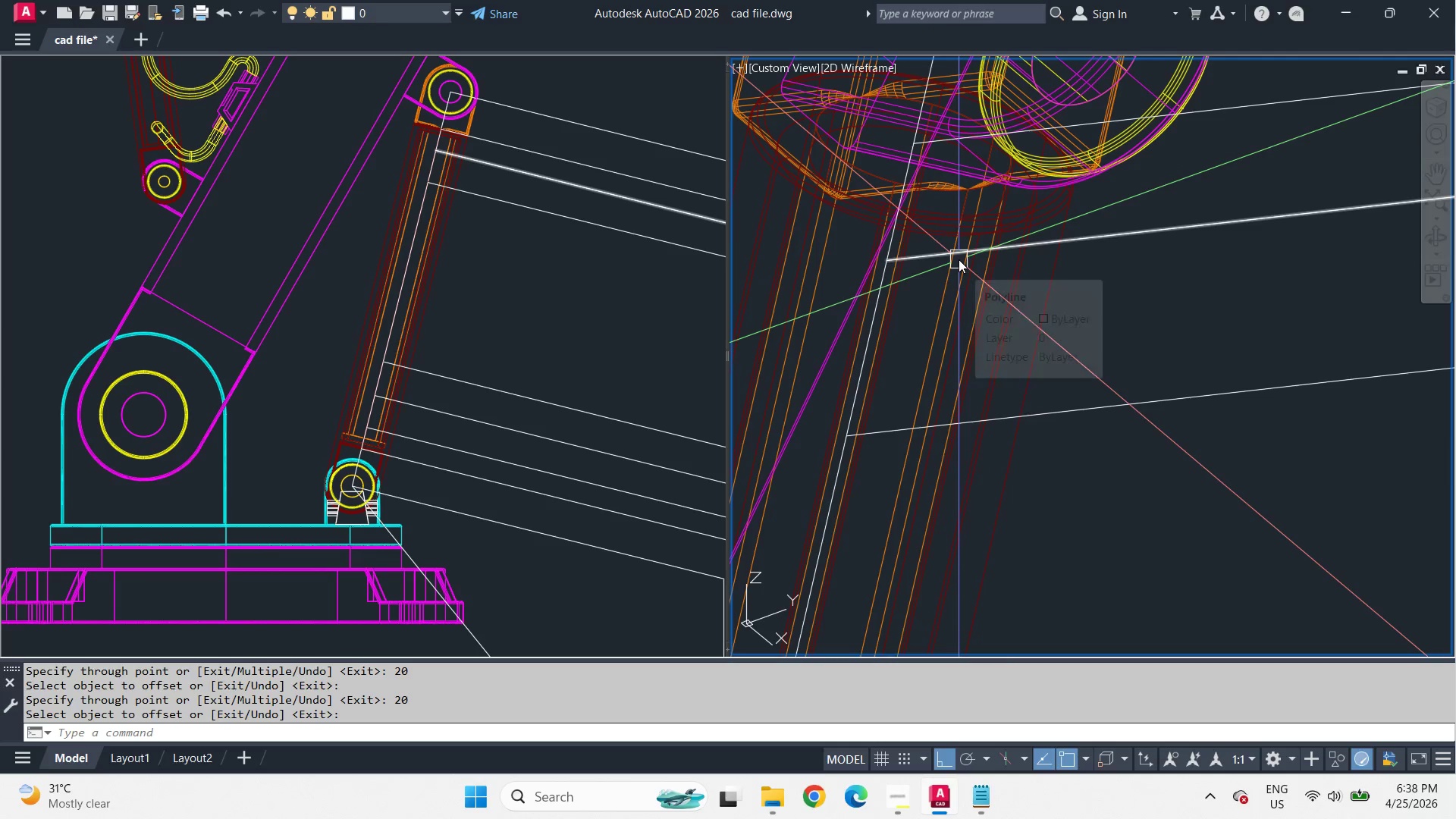 
hold_key(key=ShiftLeft, duration=3.95)
 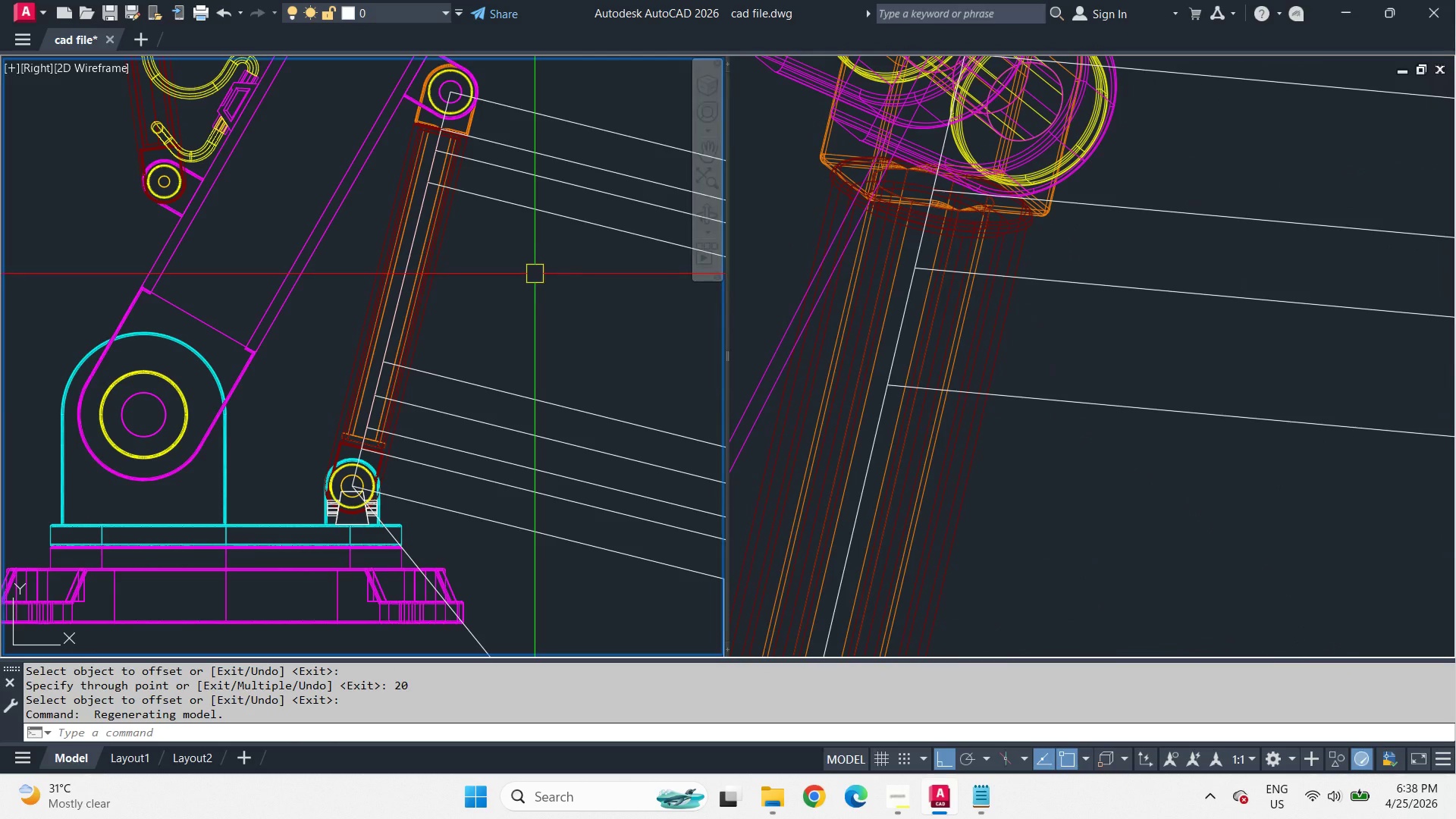 
scroll: coordinate [959, 259], scroll_direction: down, amount: 1.0
 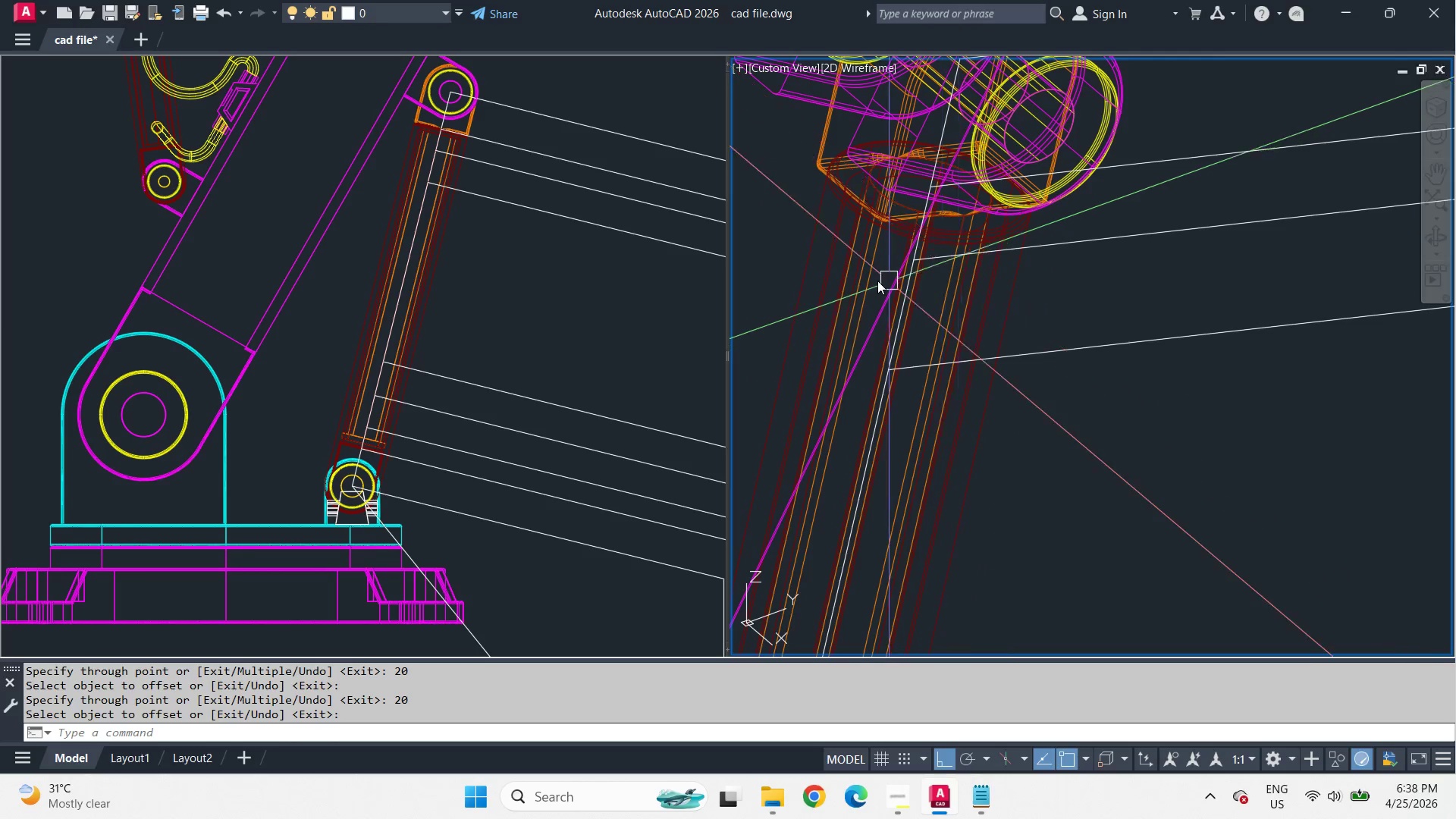 
key(C)
 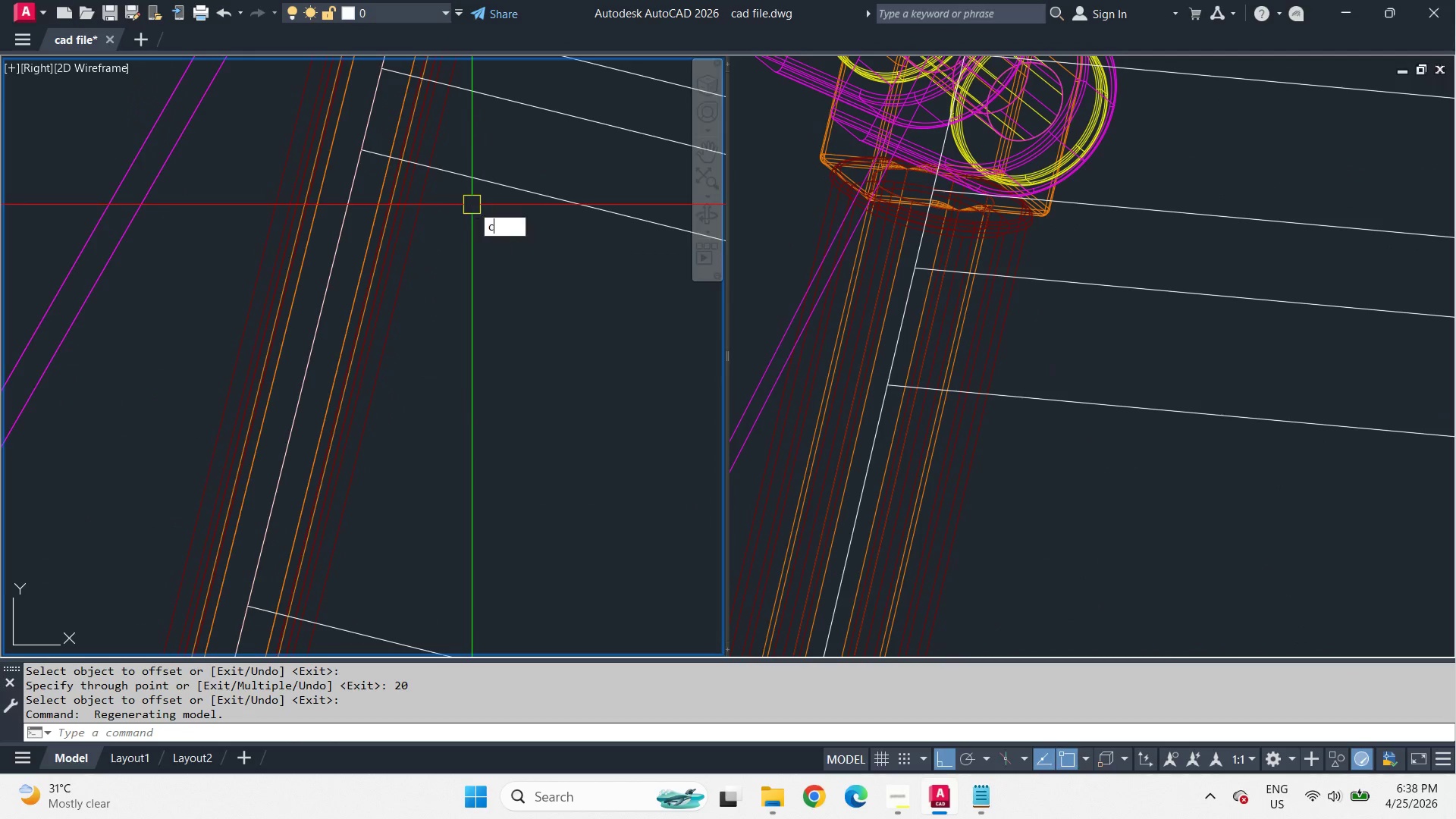 
key(Space)
 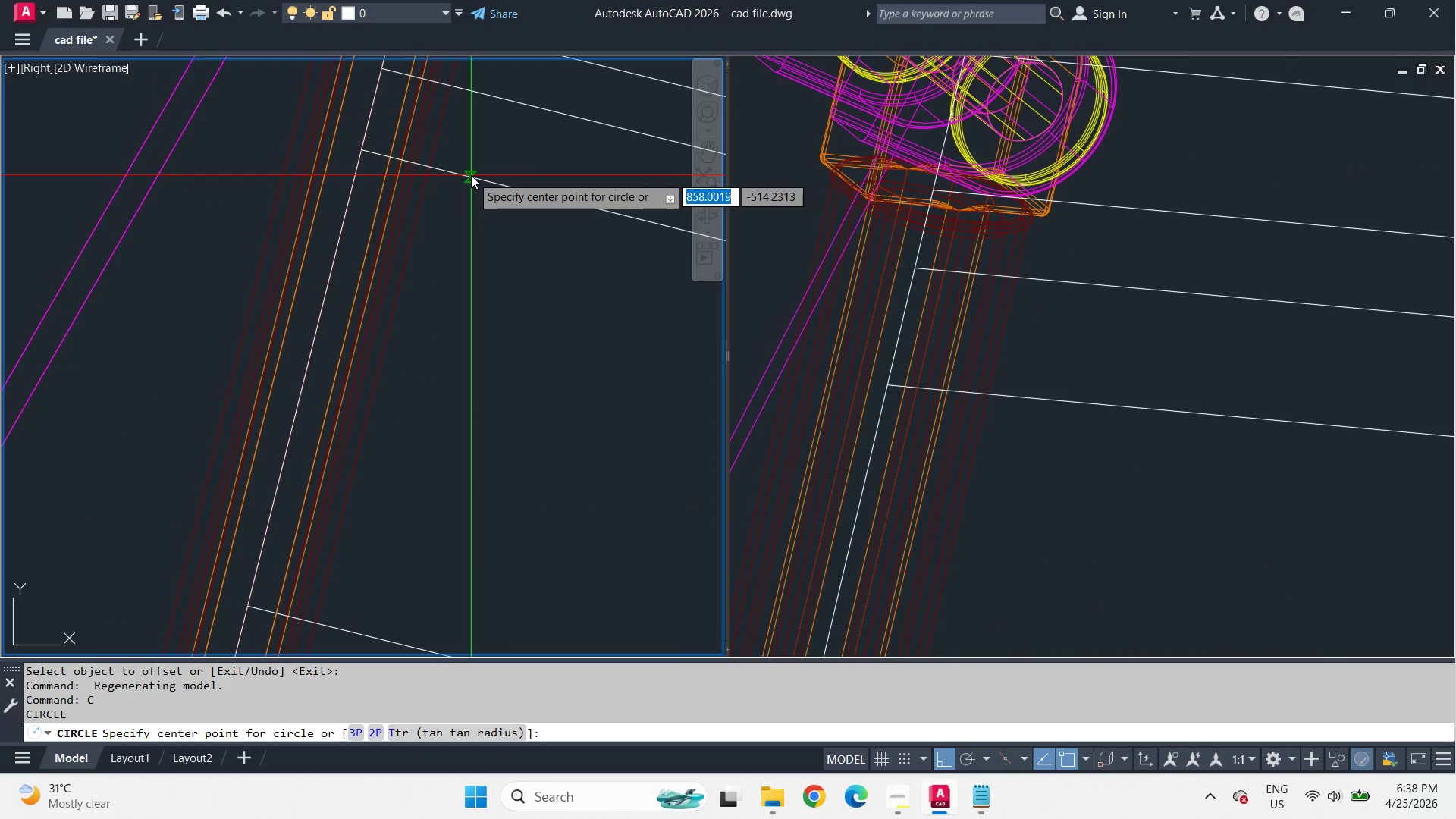 
key(E)
 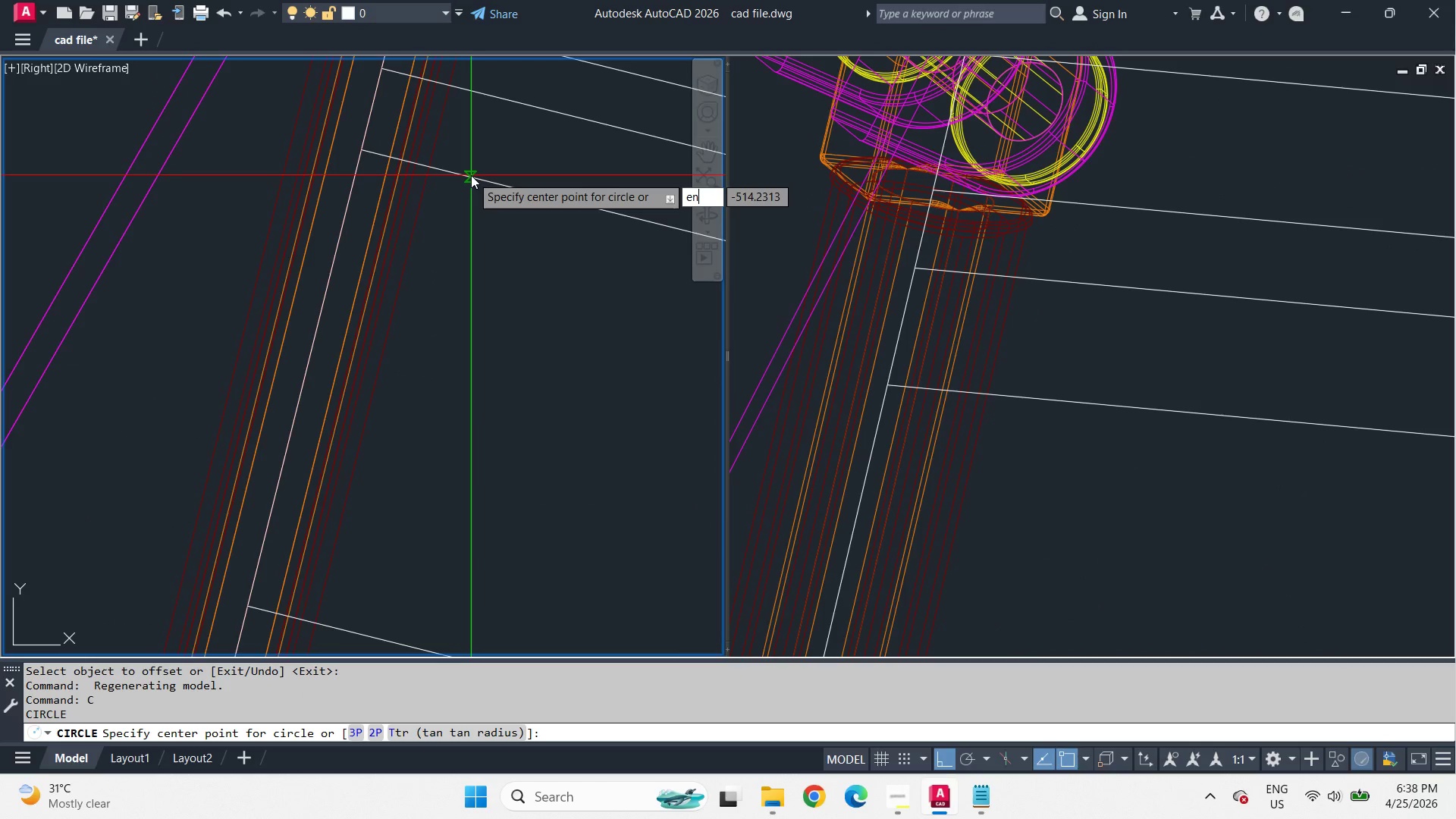 
type(nd )
 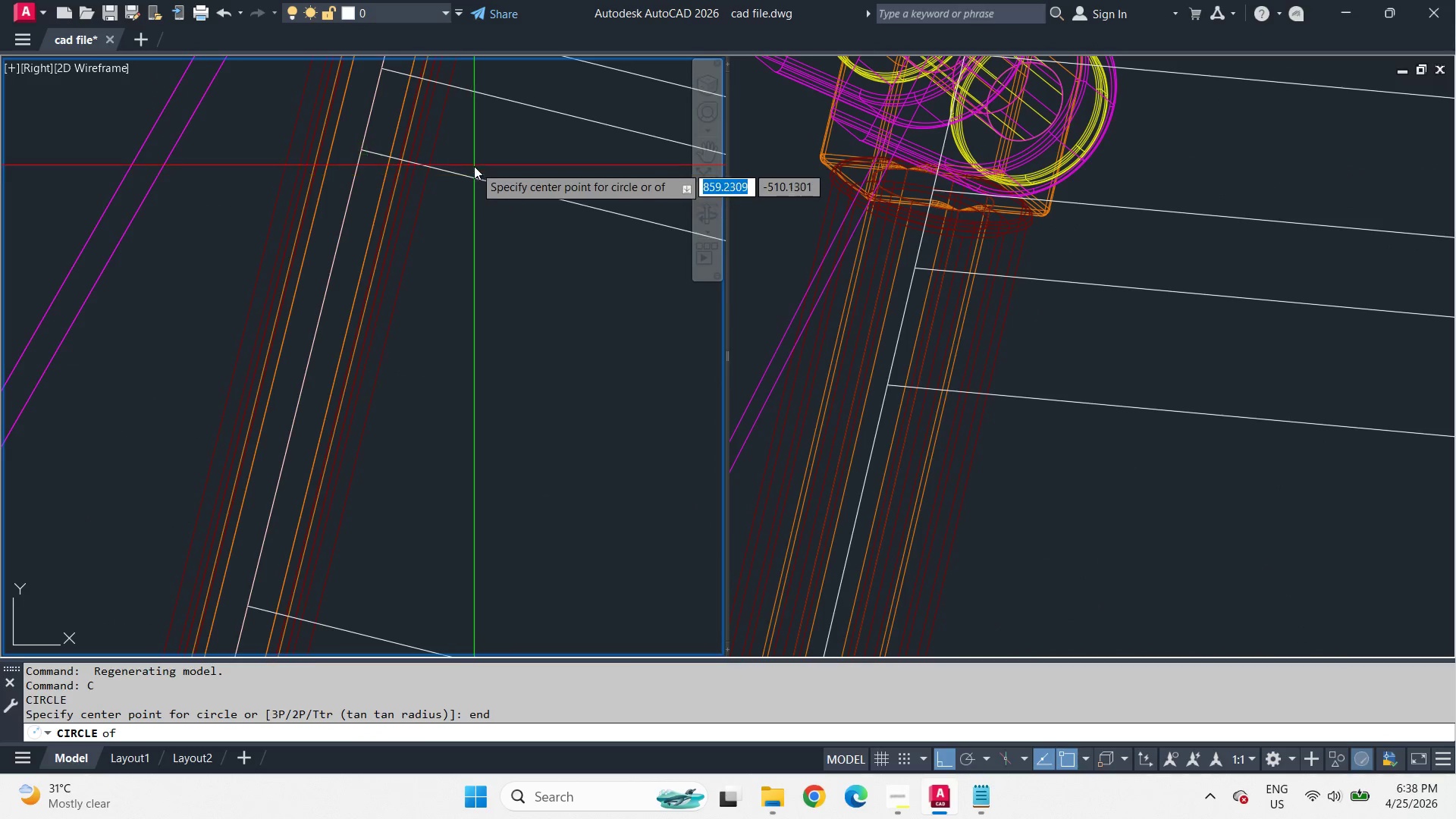 
scroll: coordinate [472, 205], scroll_direction: up, amount: 2.0
 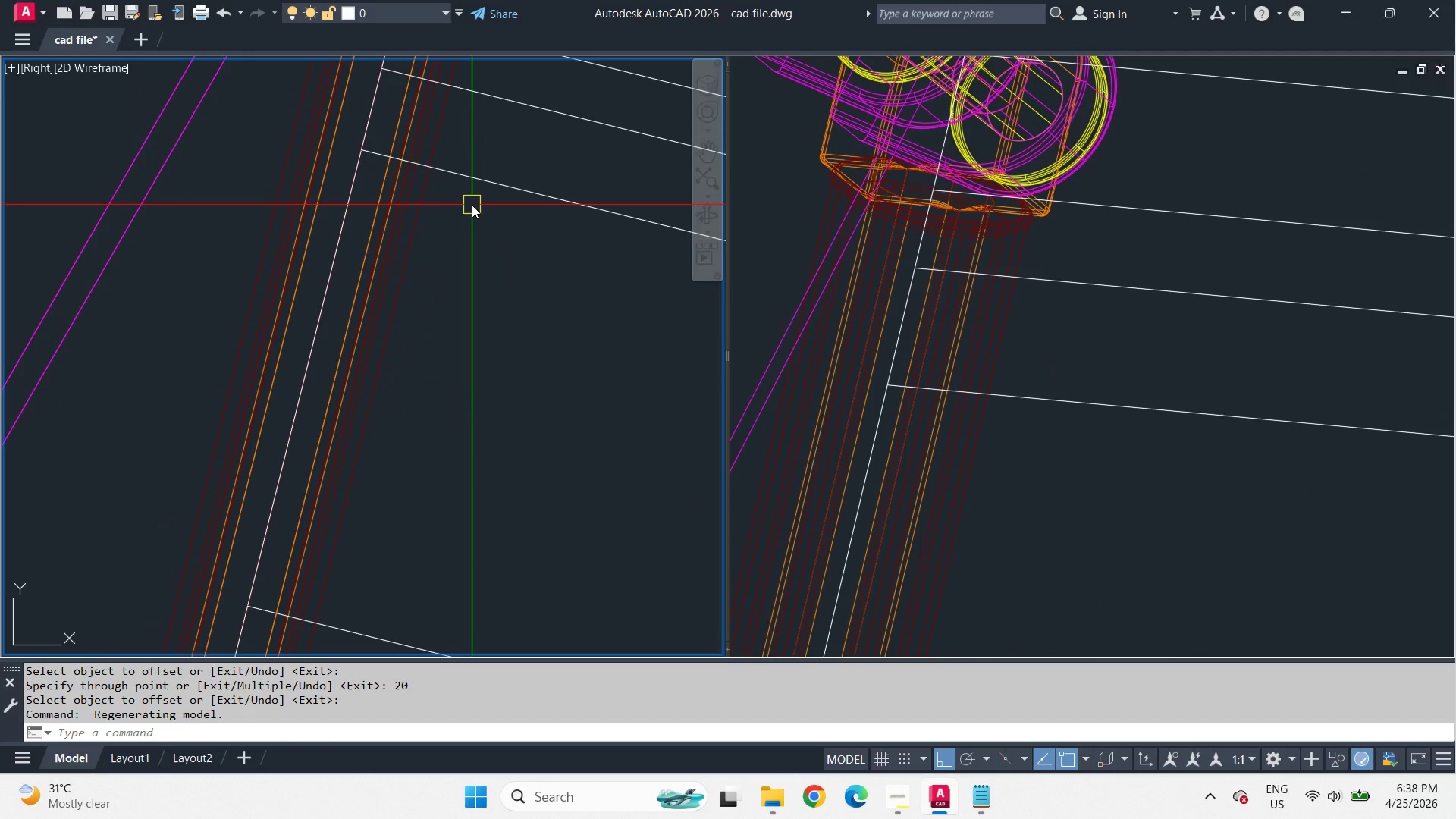 
left_click_drag(start_coordinate=[497, 142], to_coordinate=[497, 149])
 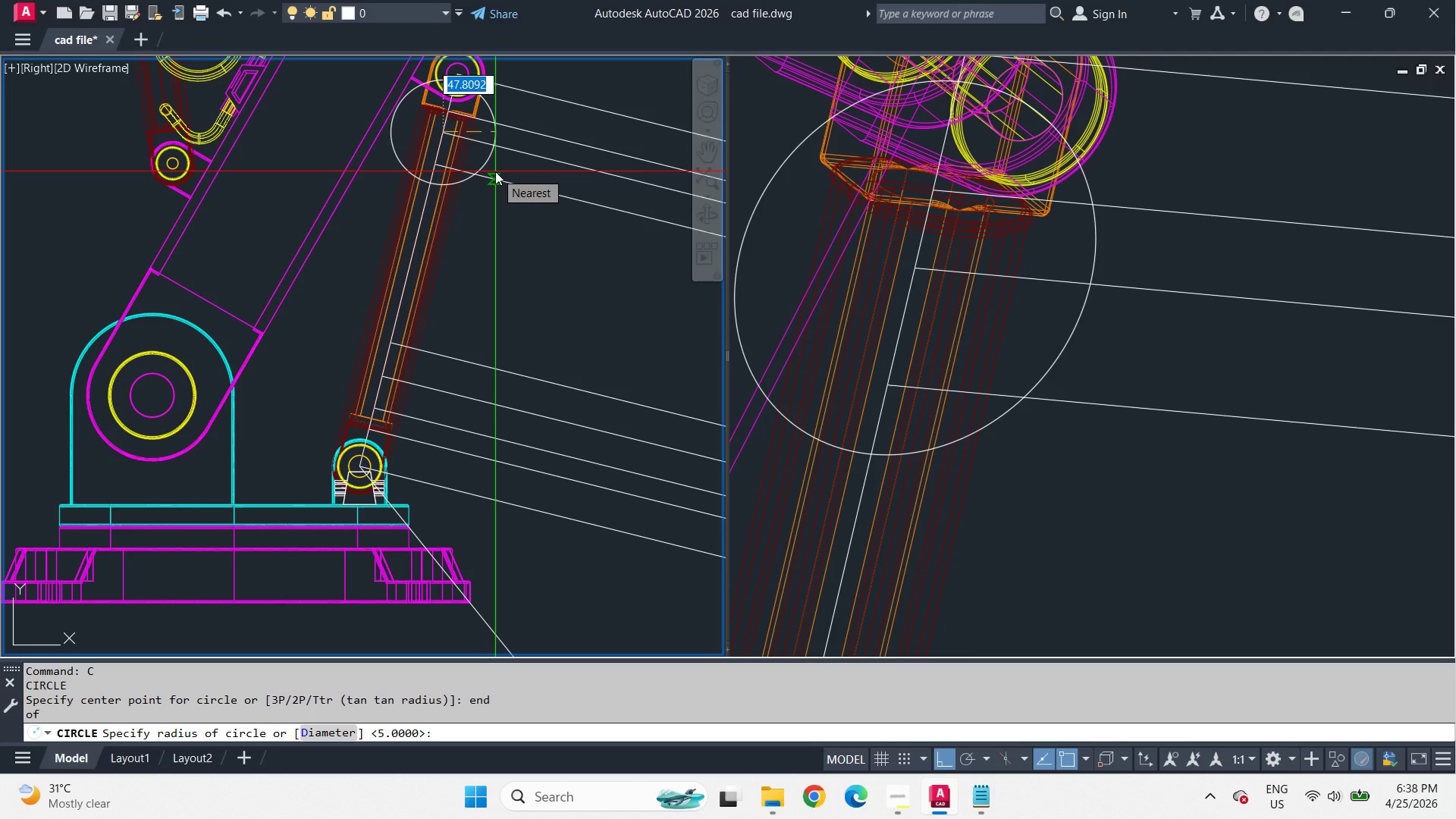 
scroll: coordinate [482, 174], scroll_direction: down, amount: 2.0
 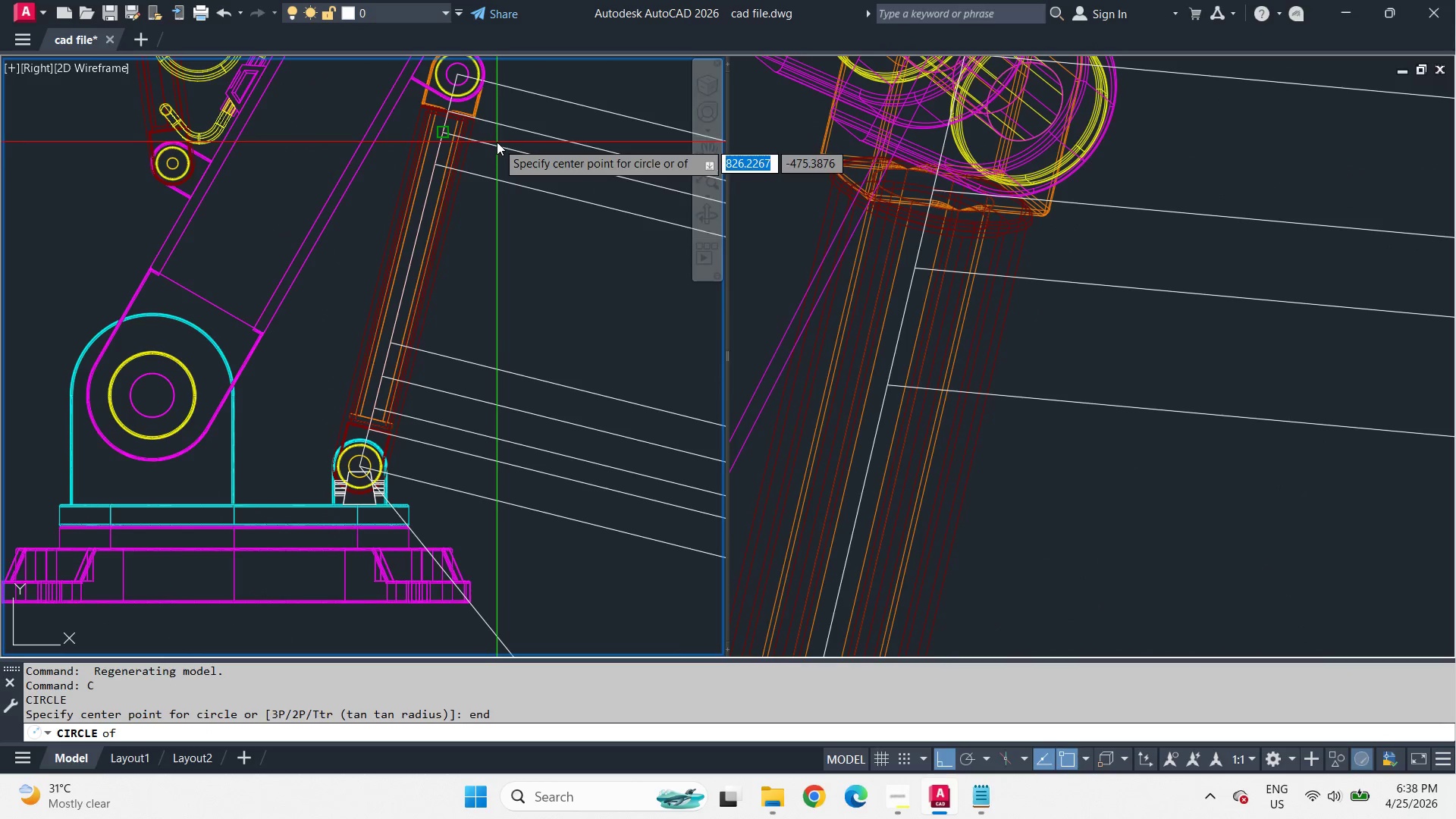 
key(Numpad5)
 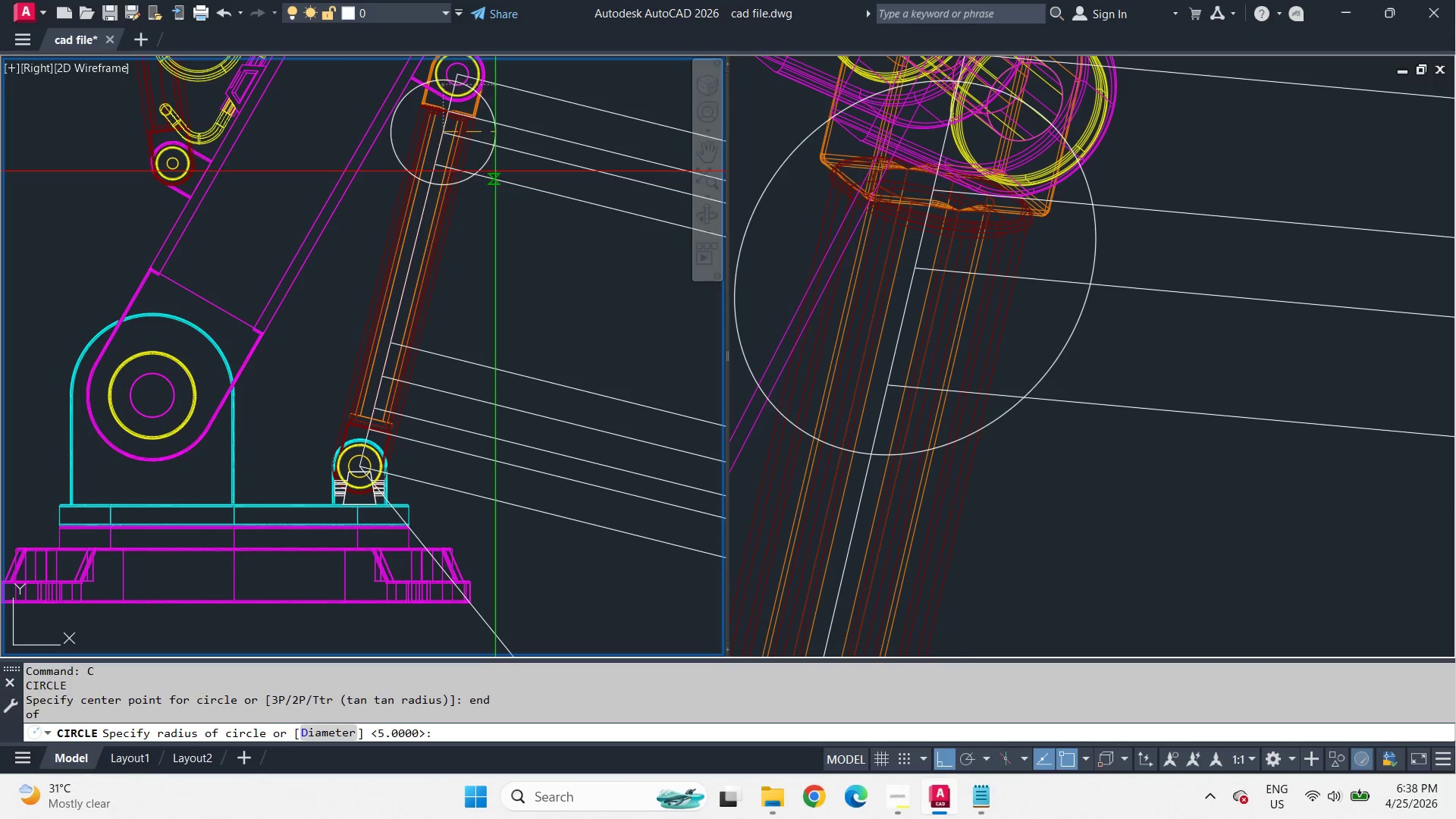 
key(Space)
 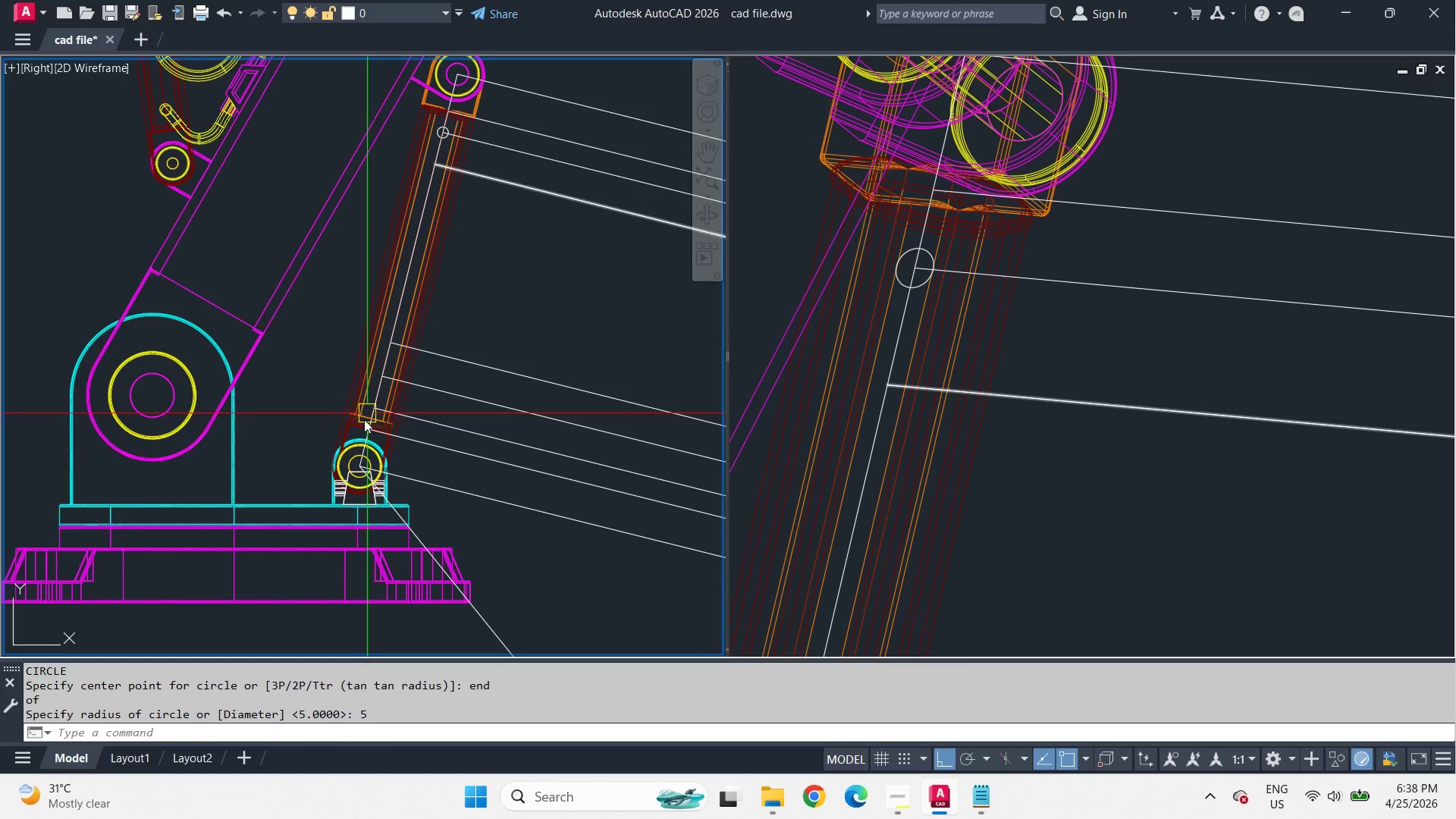 
key(Space)
 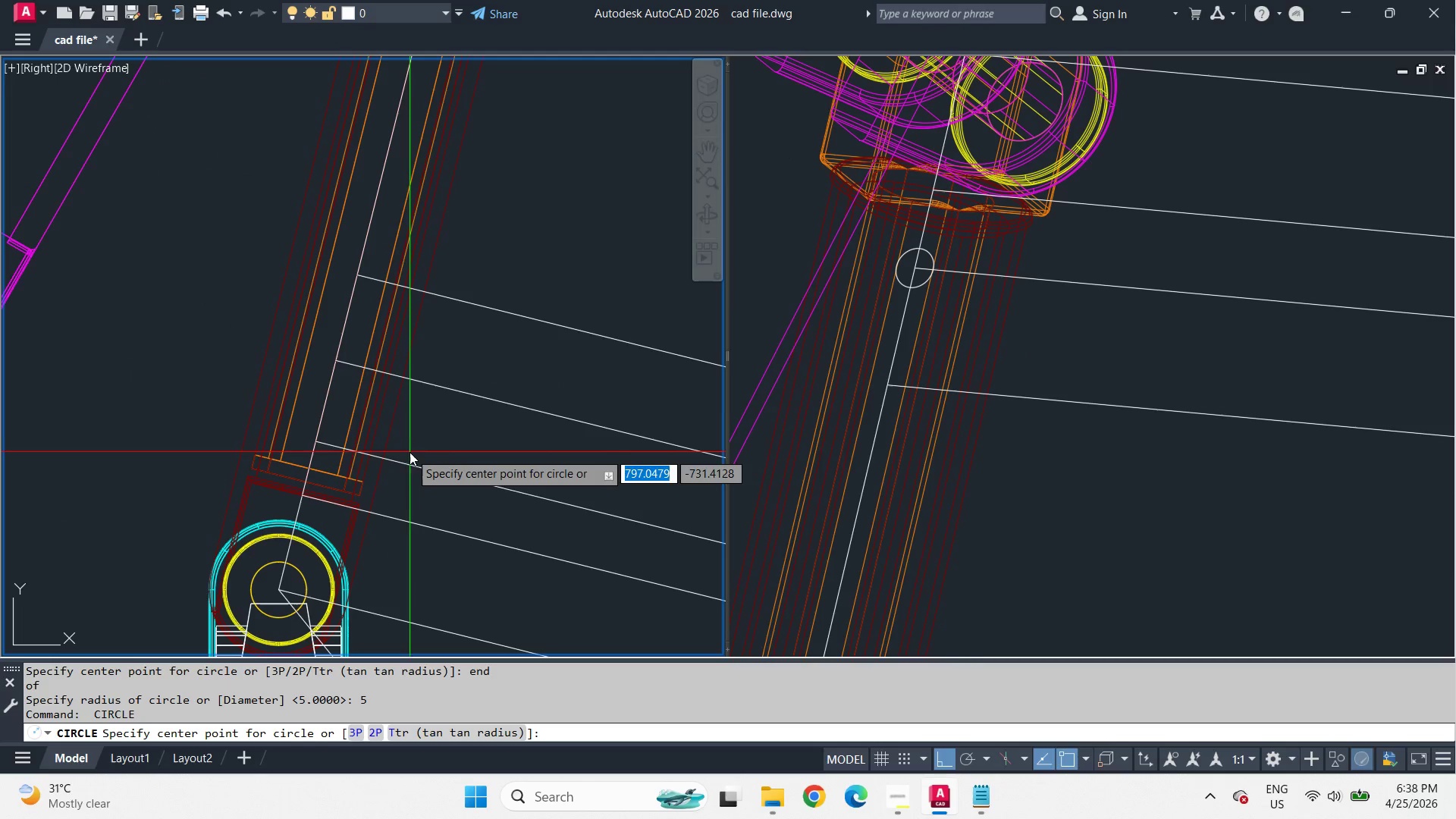 
type(end )
 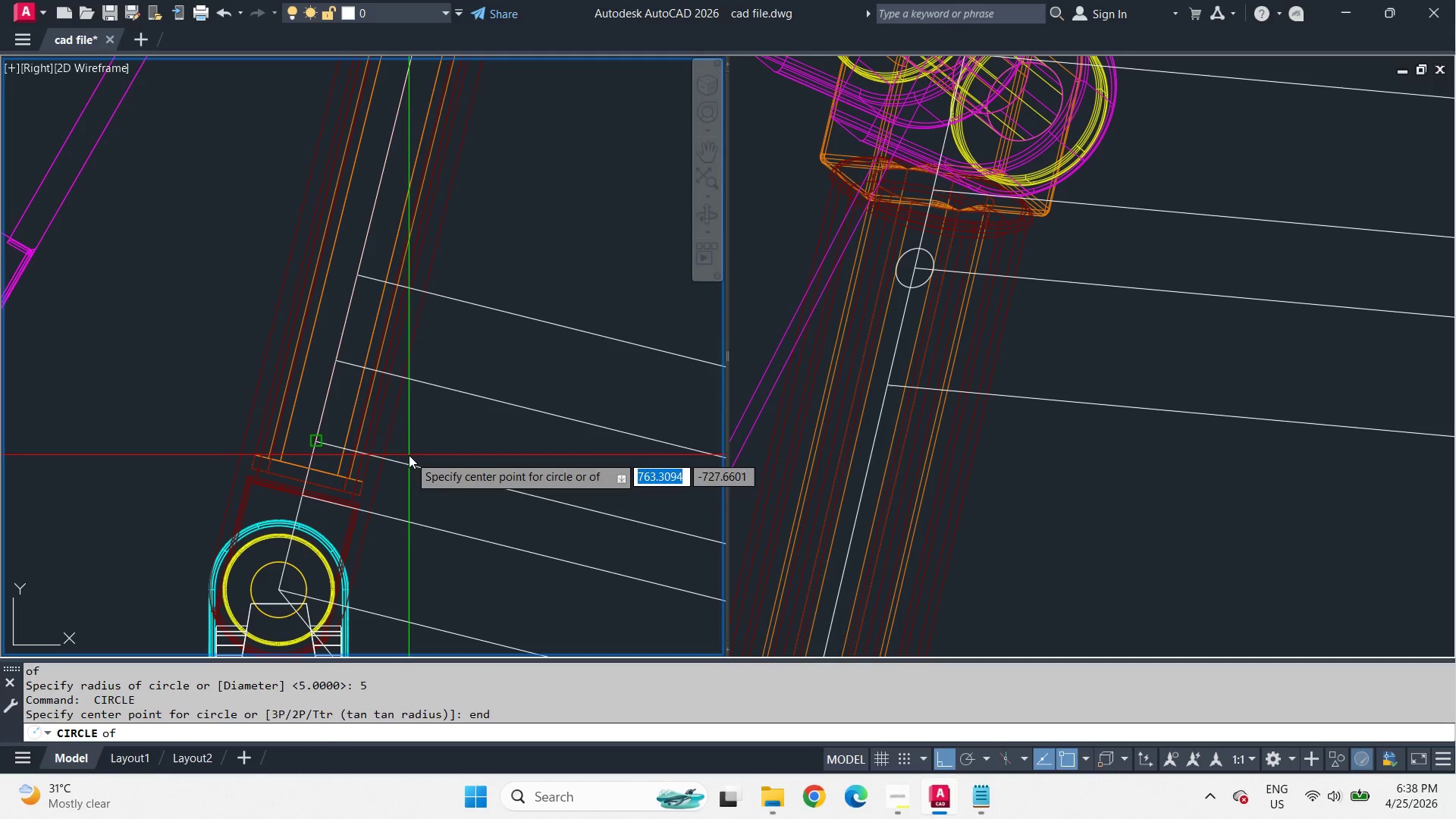 
left_click([409, 455])
 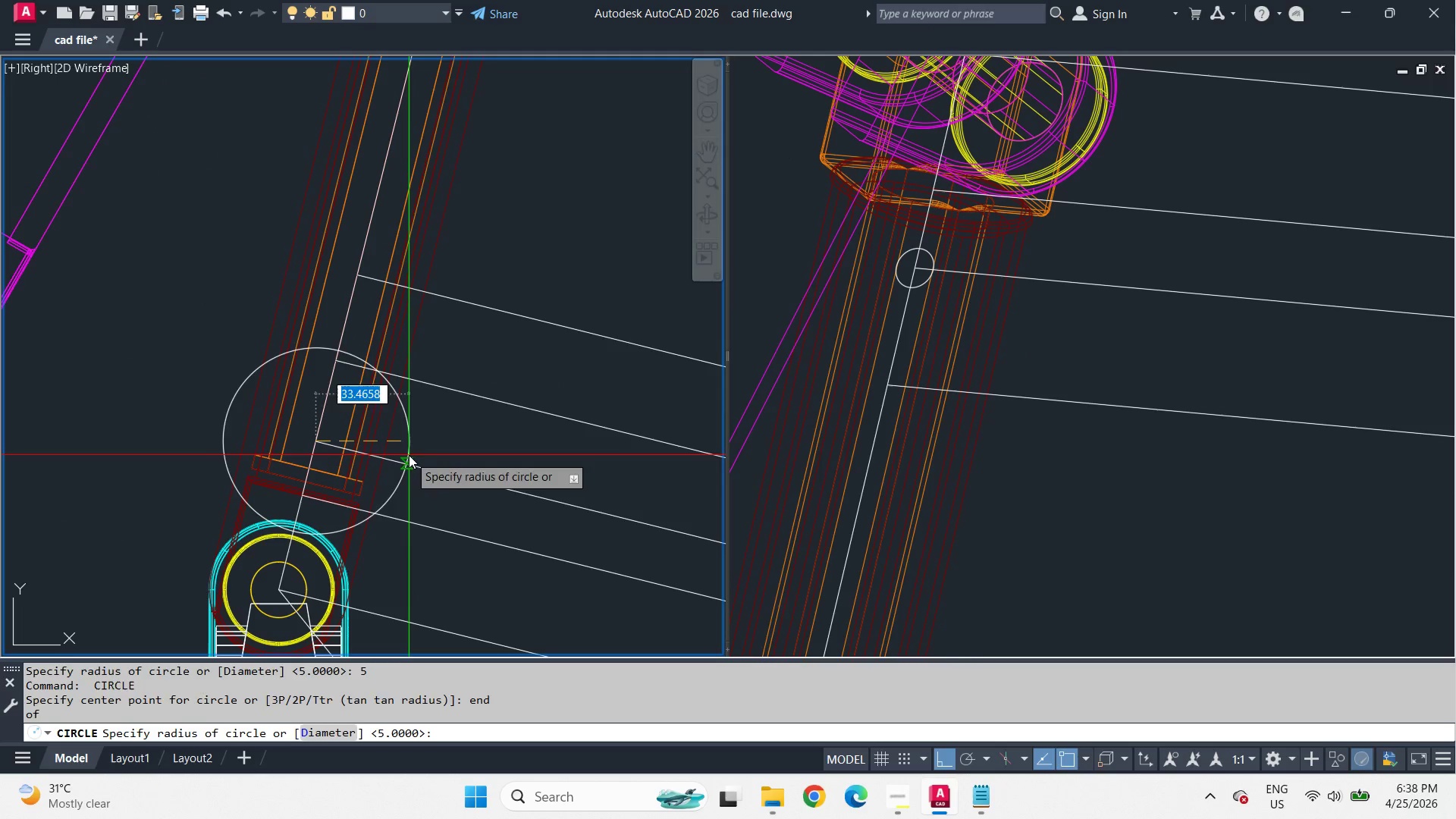 
key(Space)
 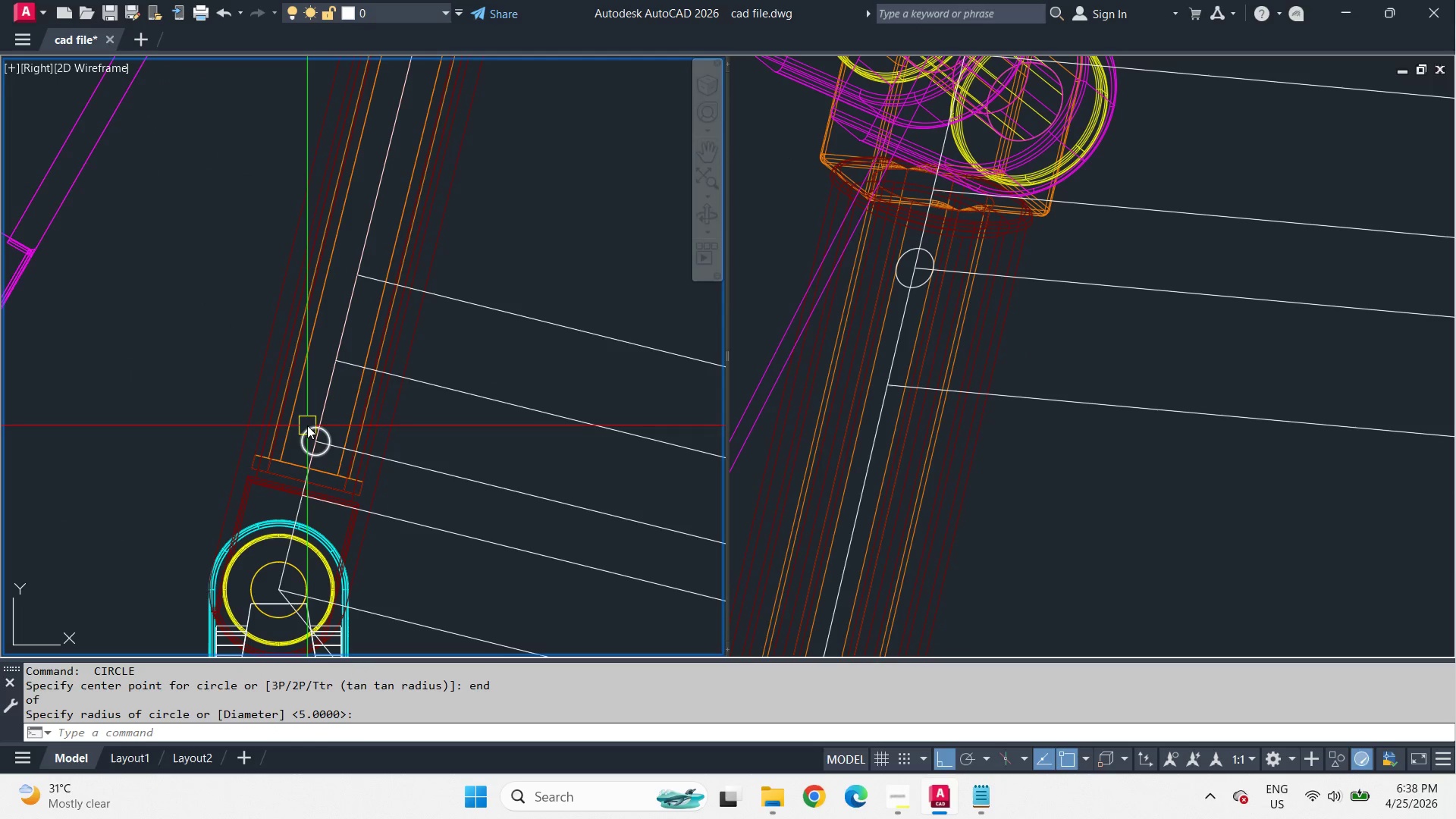 
scroll: coordinate [413, 389], scroll_direction: up, amount: 2.0
 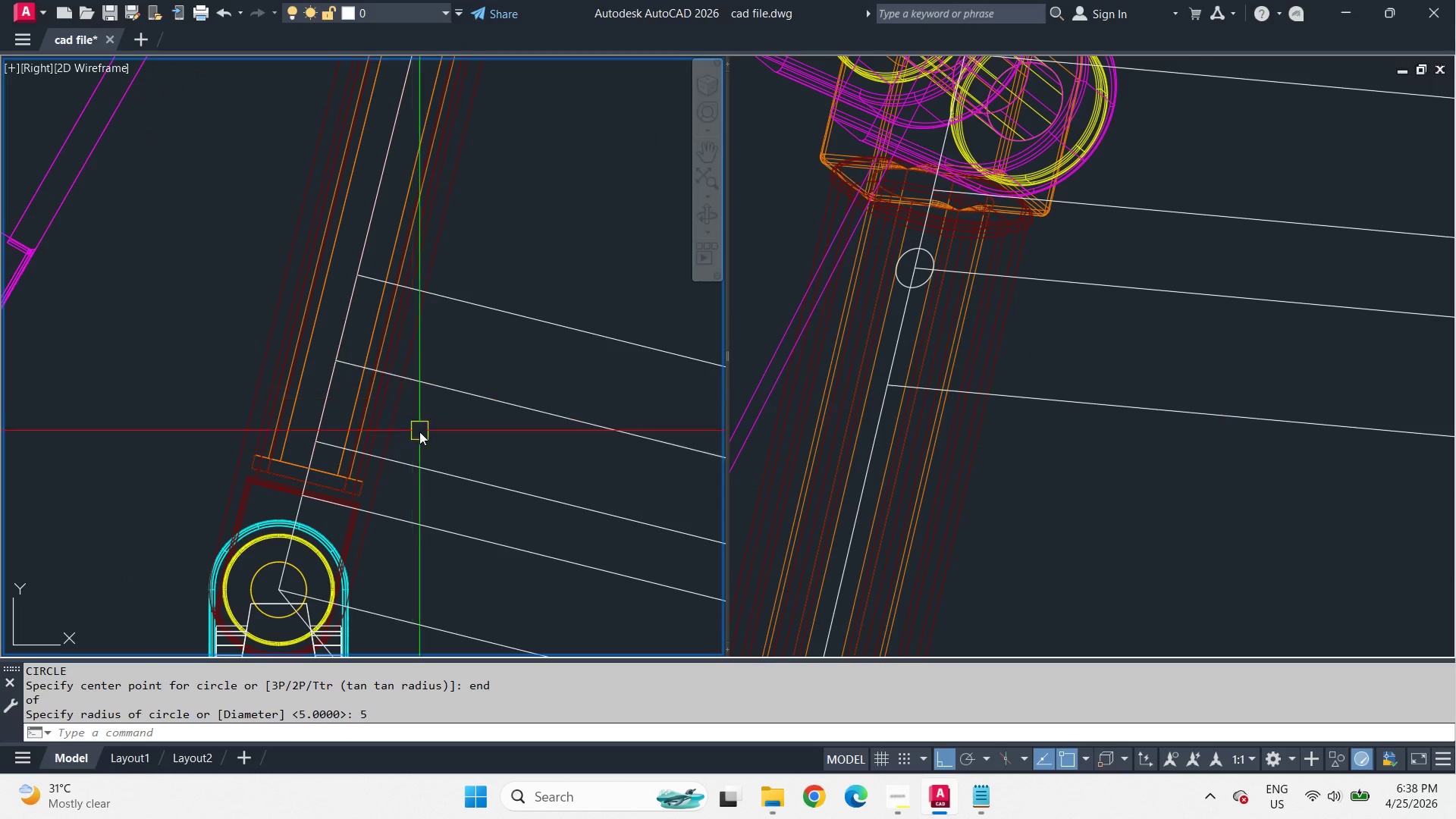 
left_click([307, 427])
 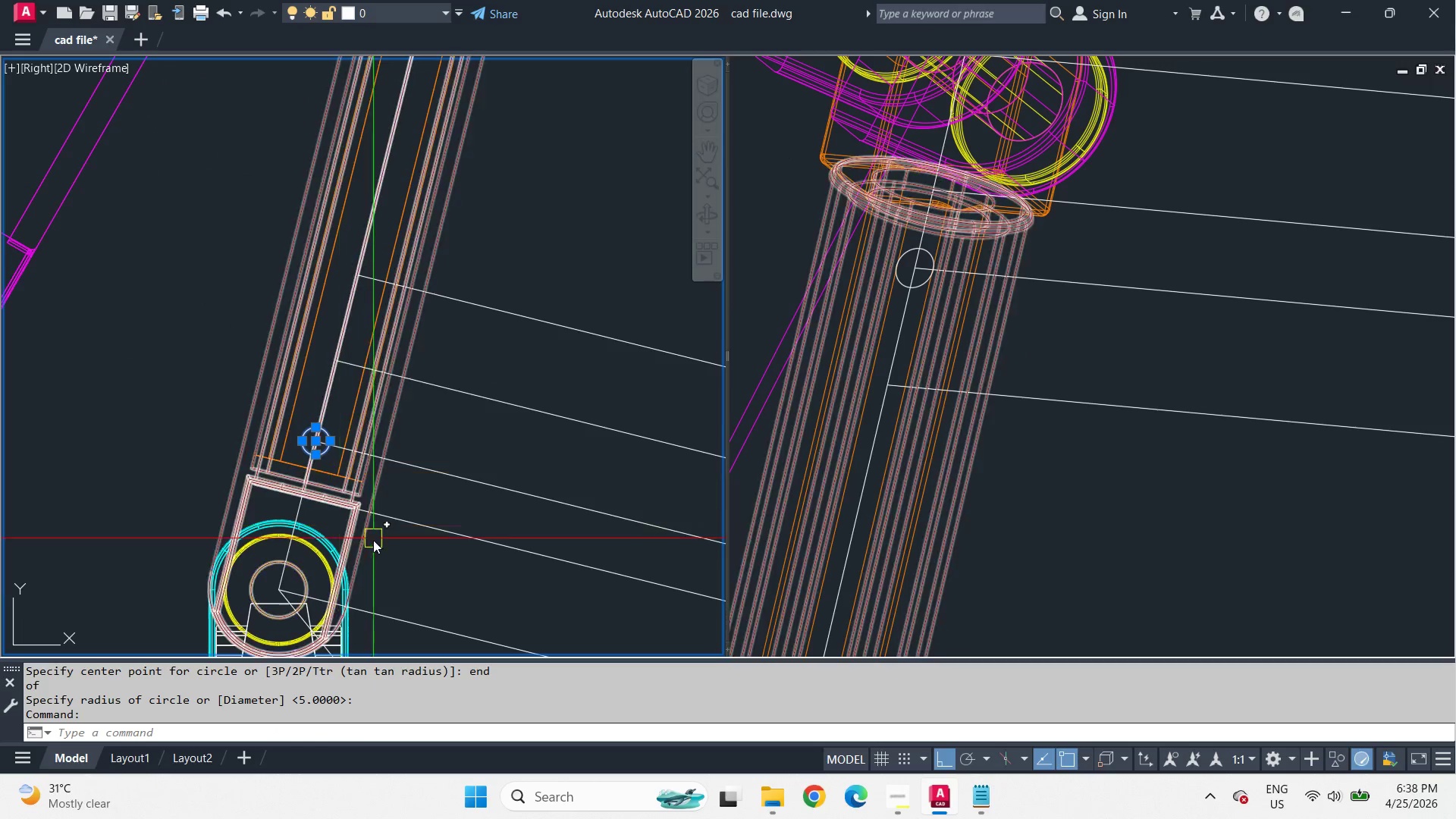 
scroll: coordinate [418, 224], scroll_direction: none, amount: 0.0
 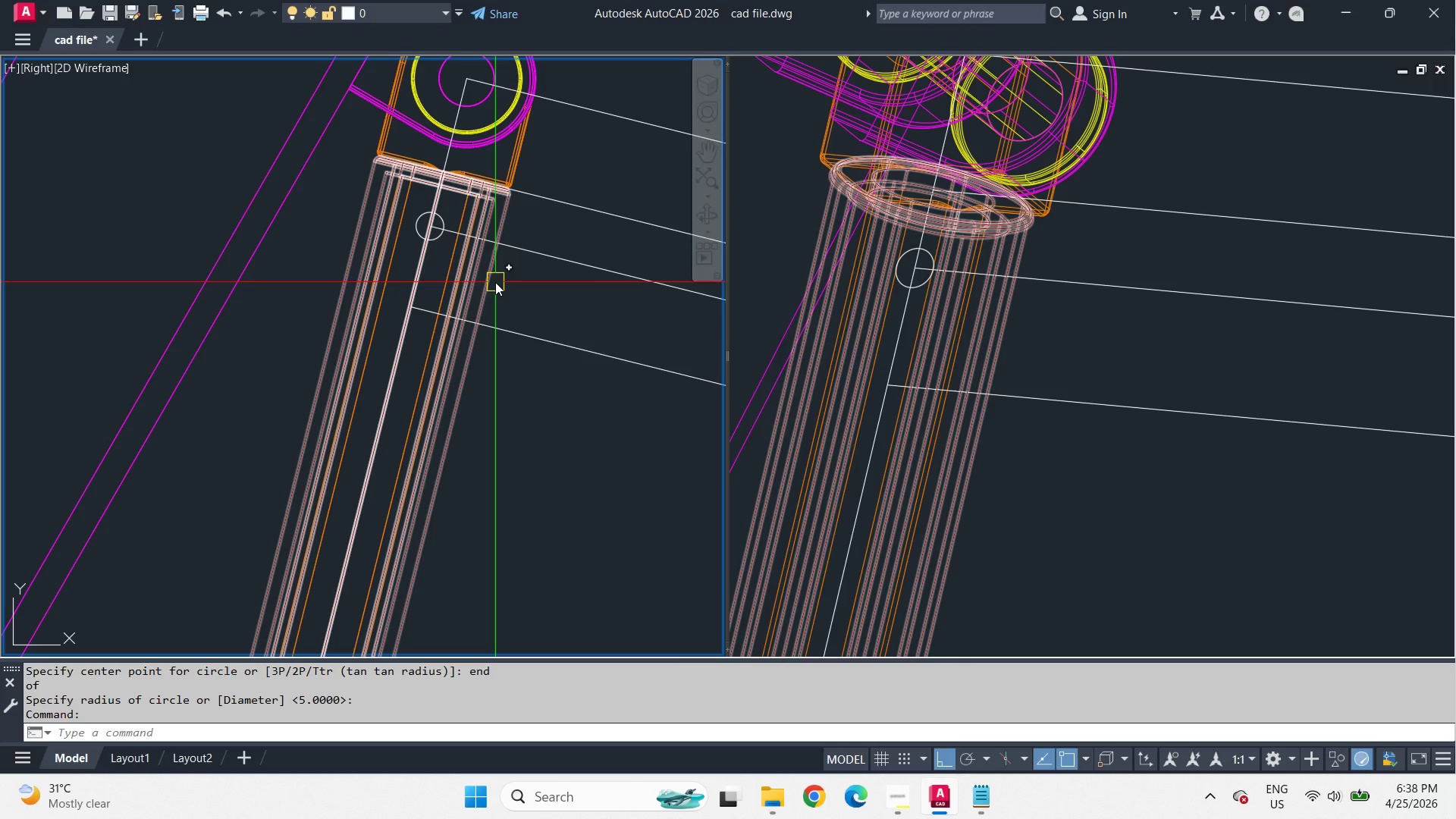 
key(Escape)
 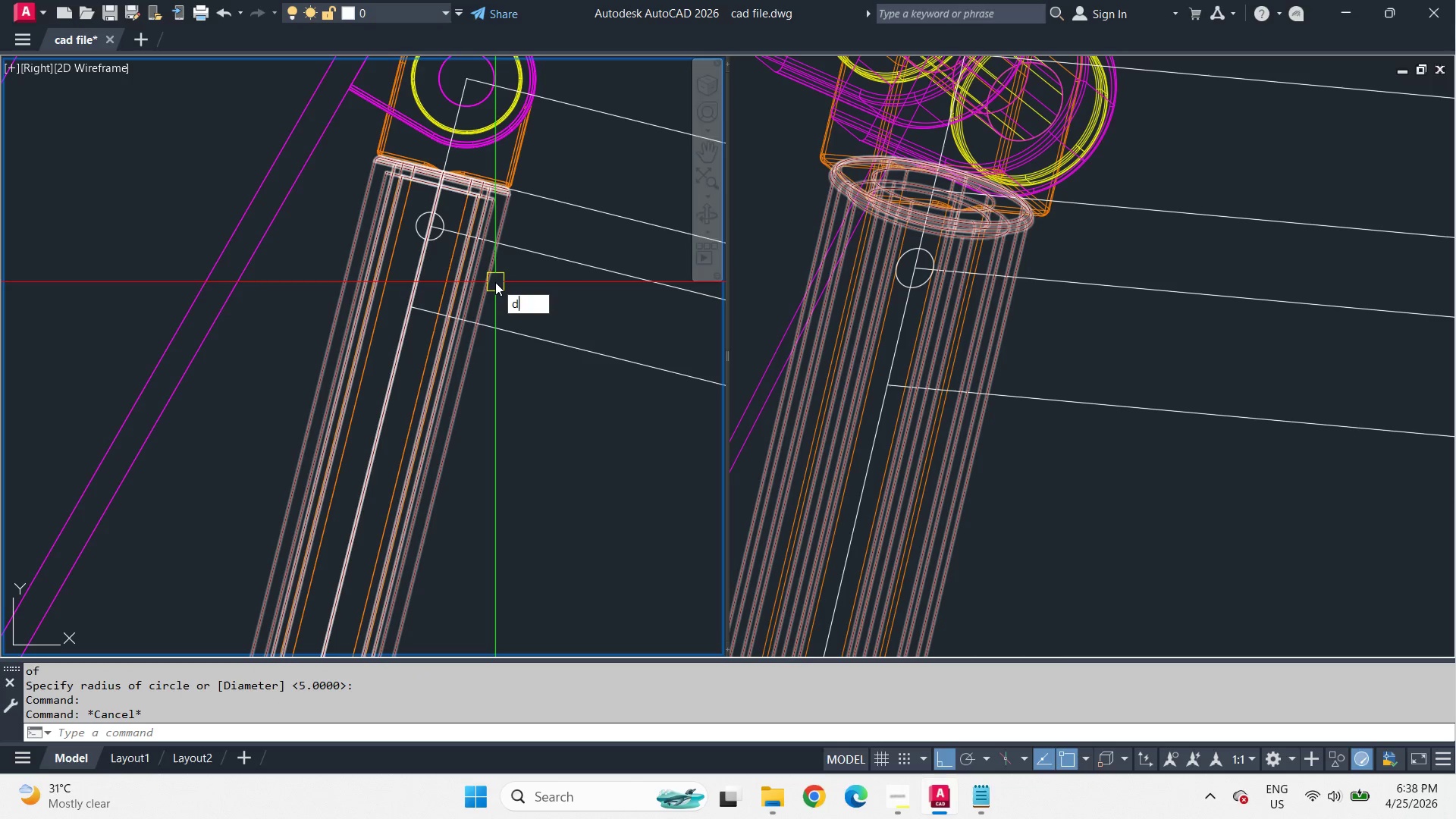 
type(di )
 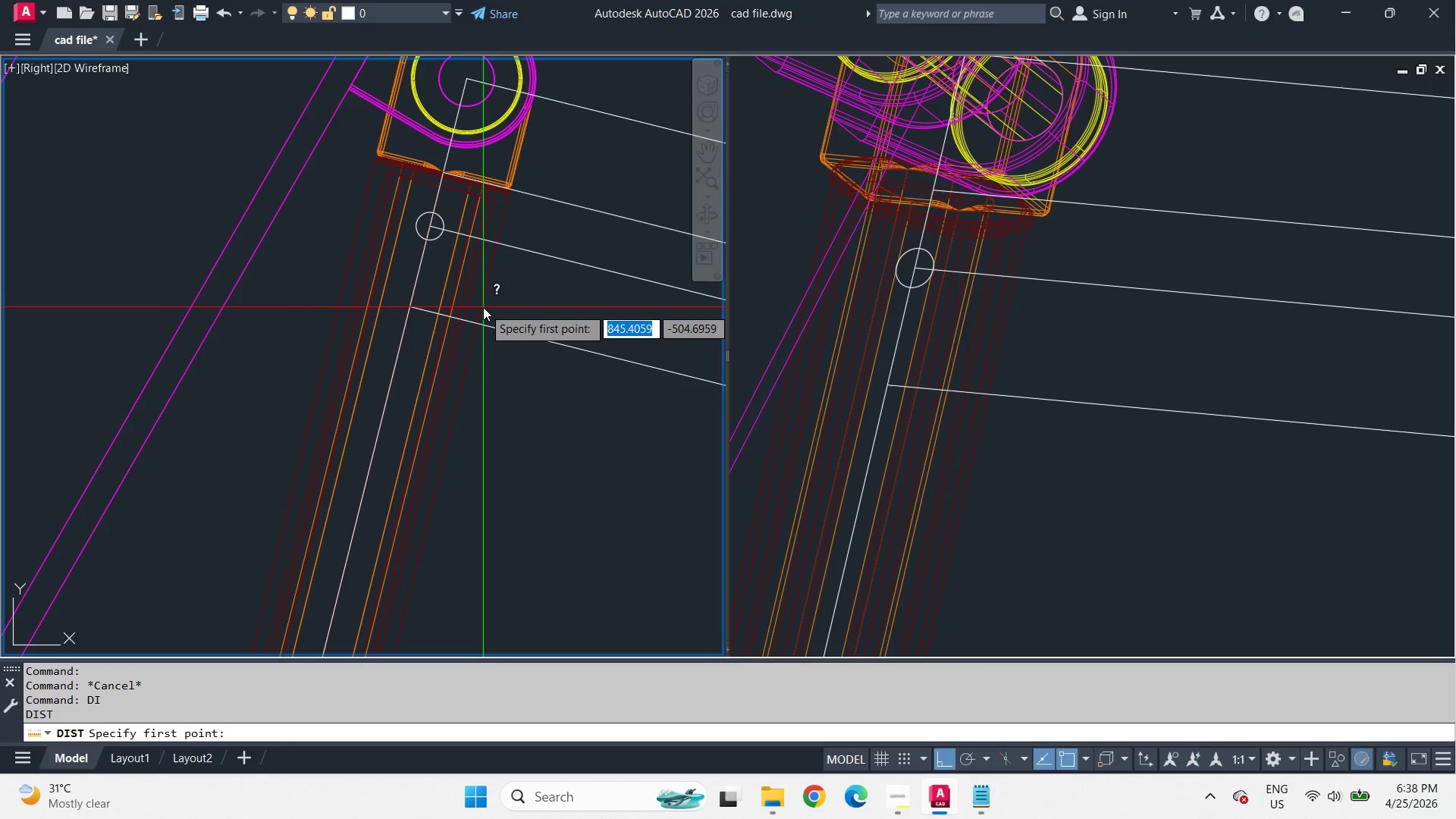 
left_click([483, 307])
 